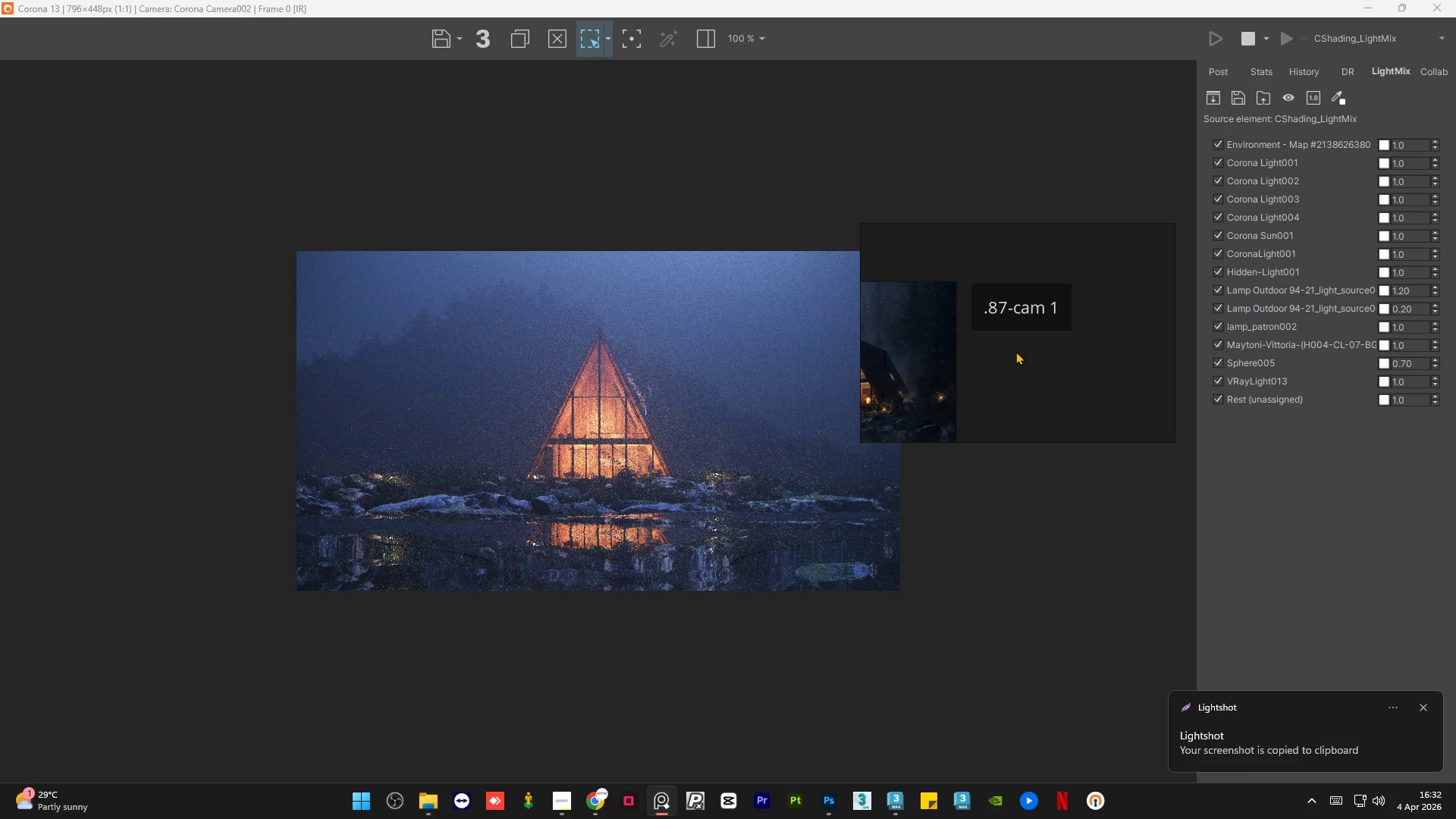 
scroll: coordinate [1017, 297], scroll_direction: up, amount: 1.0
 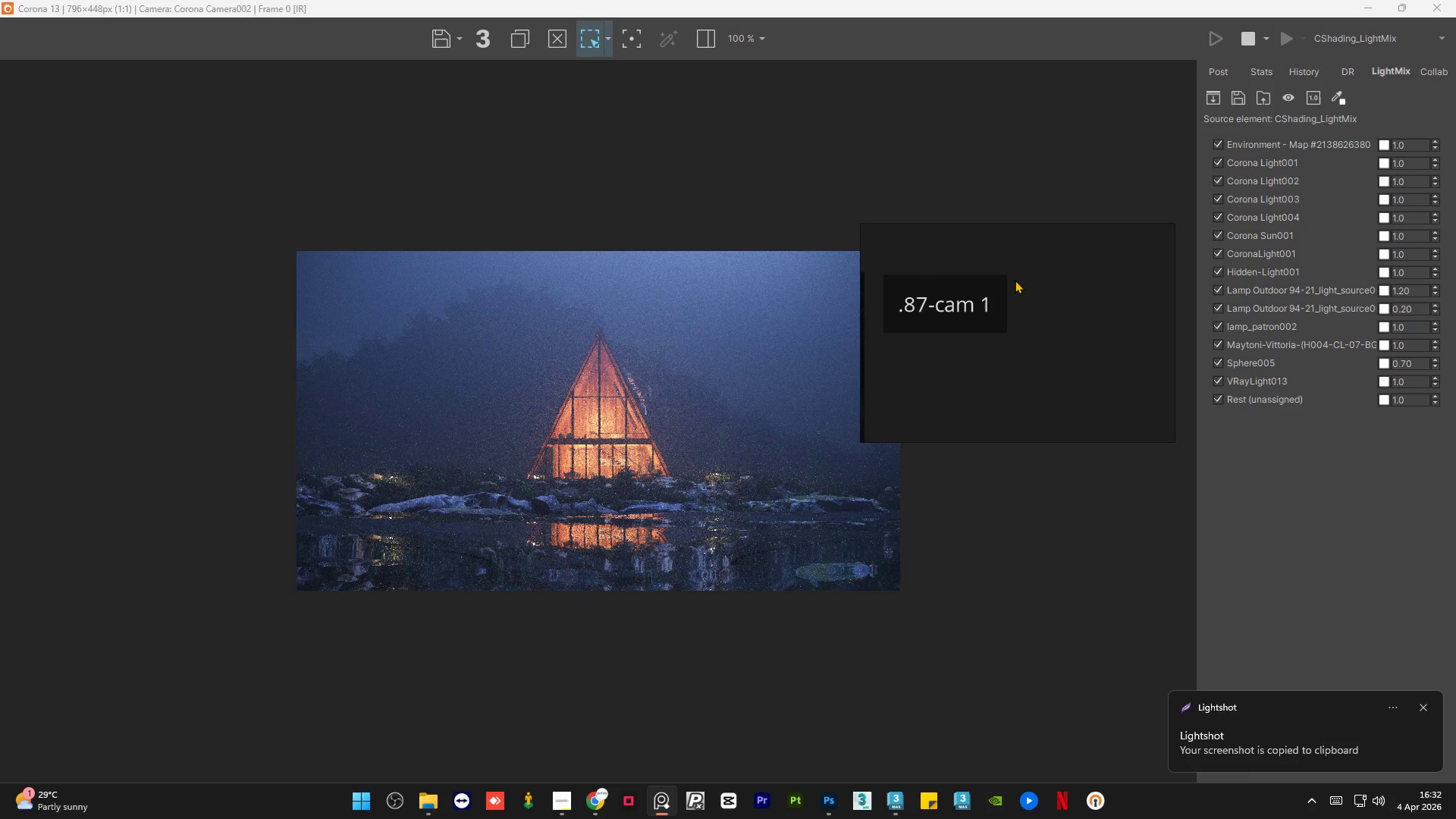 
left_click([1018, 276])
 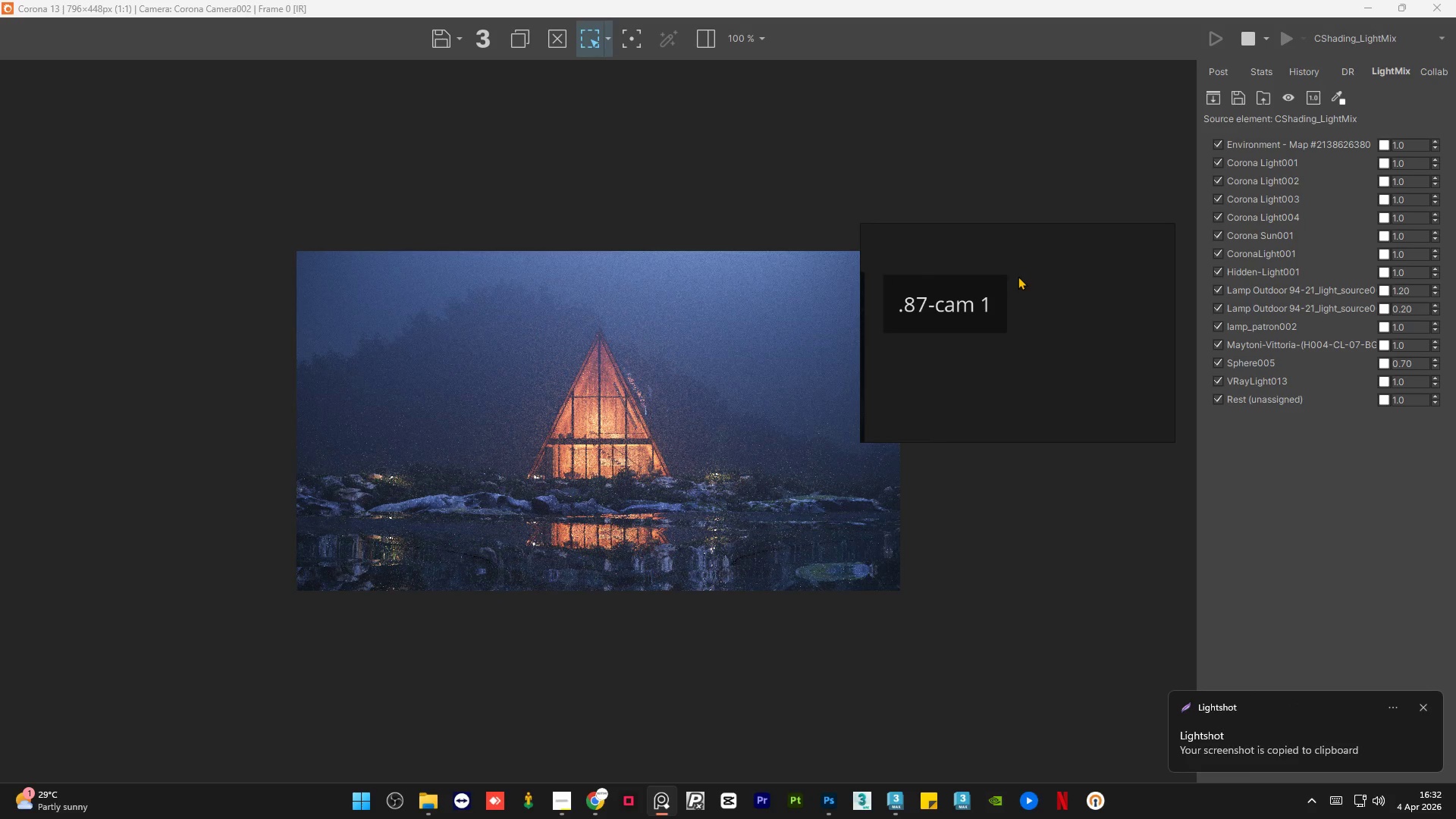 
key(Control+V)
 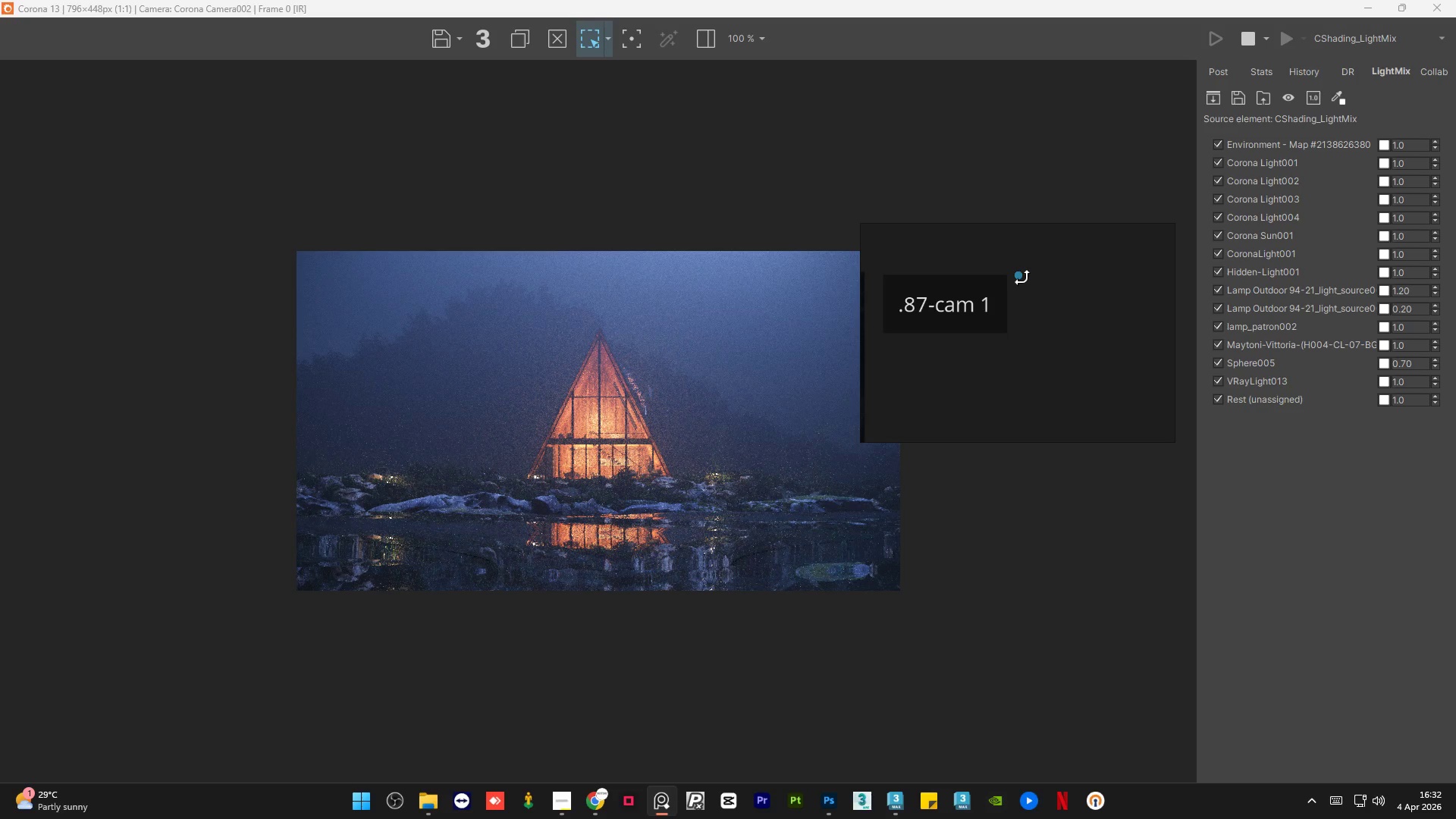 
left_click_drag(start_coordinate=[1021, 277], to_coordinate=[1109, 404])
 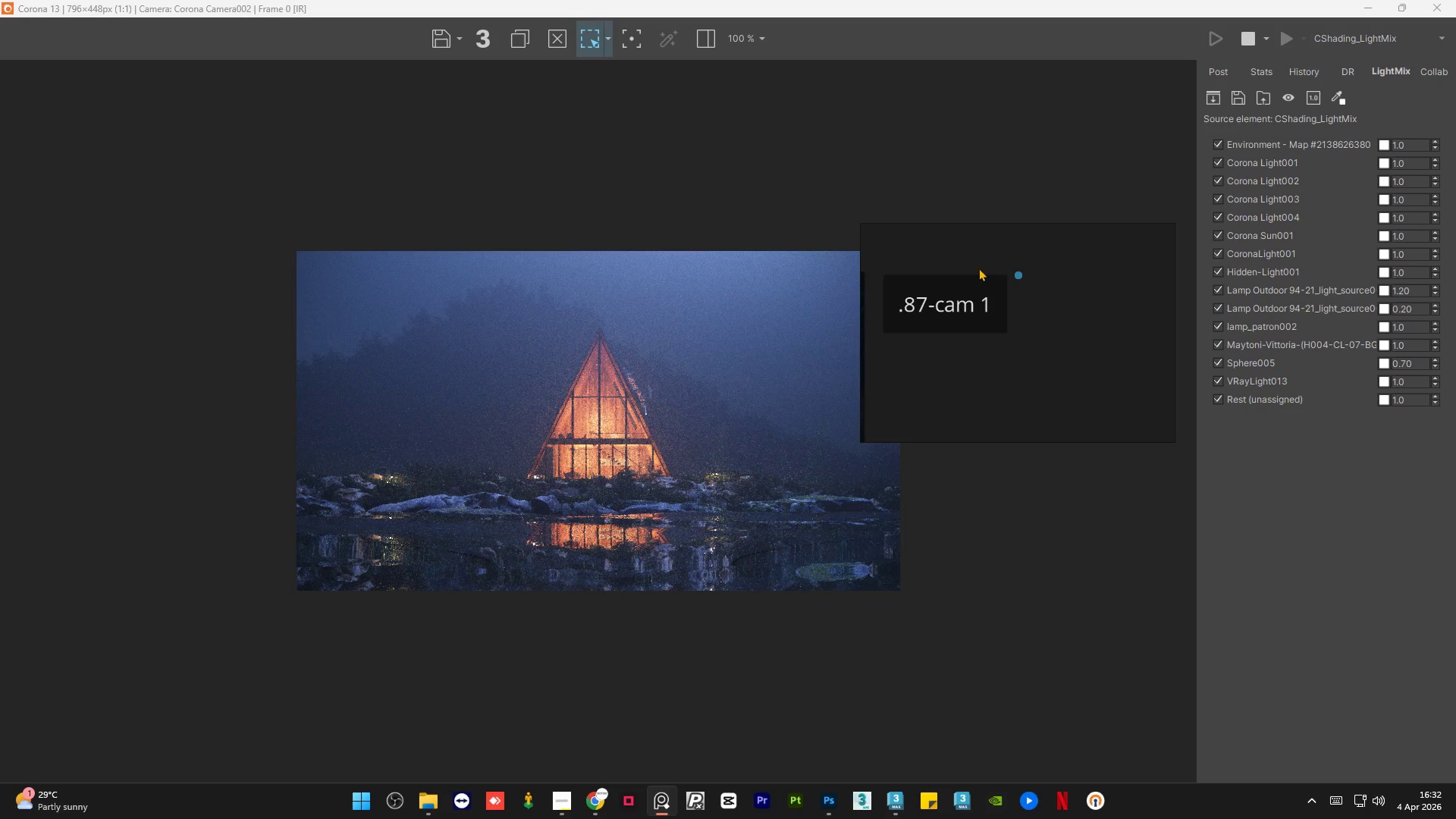 
scroll: coordinate [974, 261], scroll_direction: down, amount: 3.0
 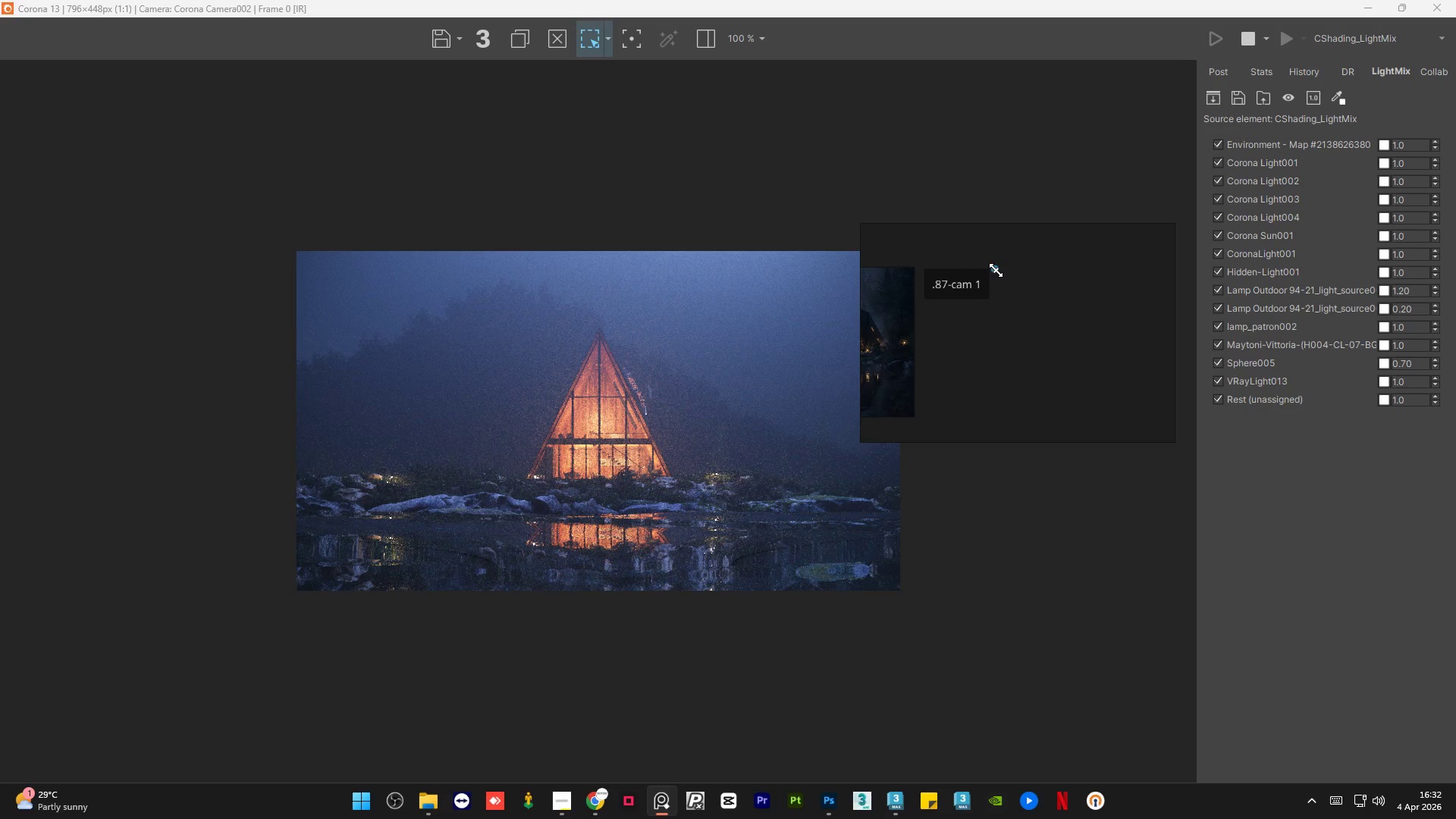 
left_click_drag(start_coordinate=[996, 271], to_coordinate=[1122, 431])
 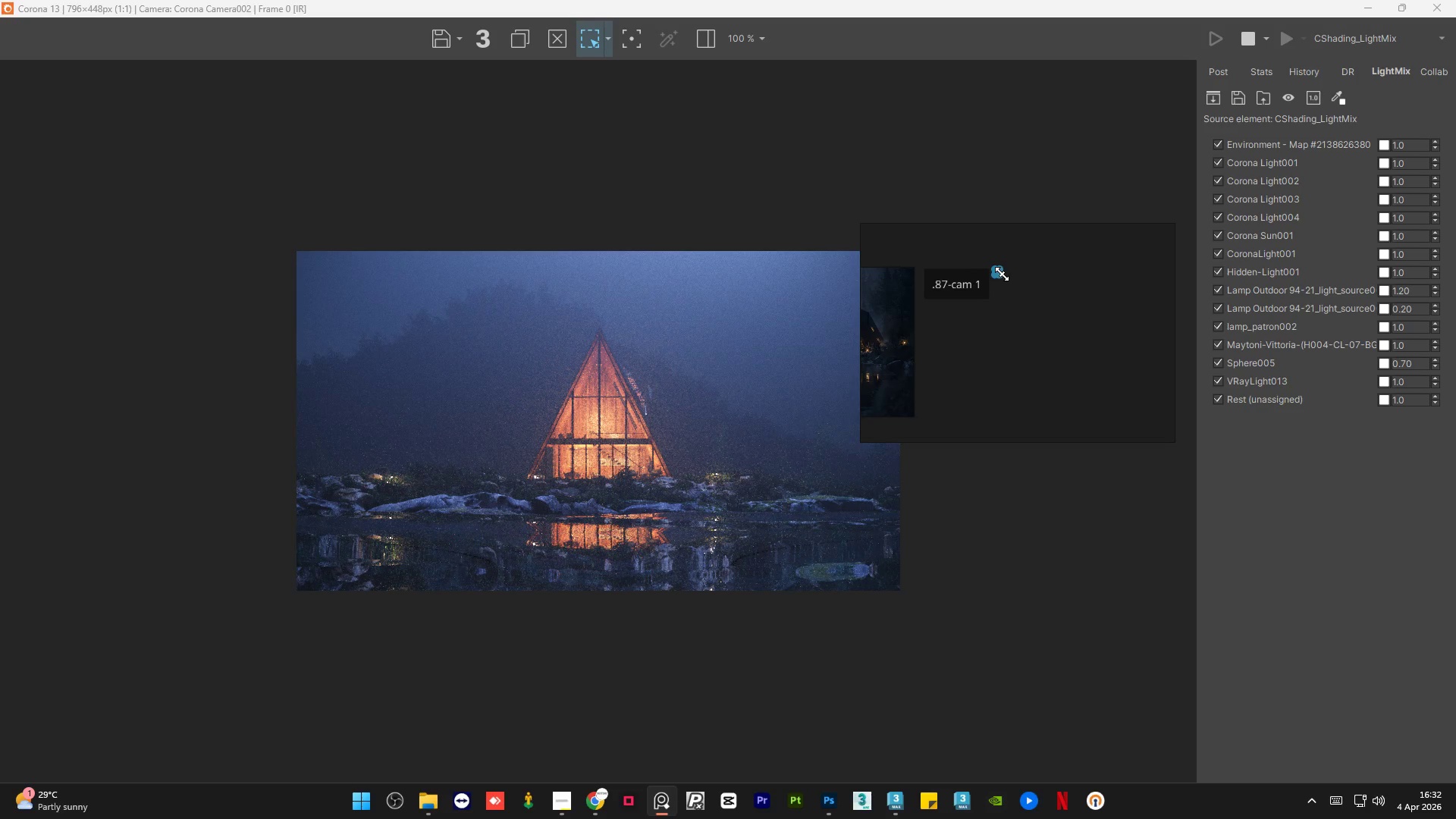 
left_click_drag(start_coordinate=[1001, 275], to_coordinate=[1131, 447])
 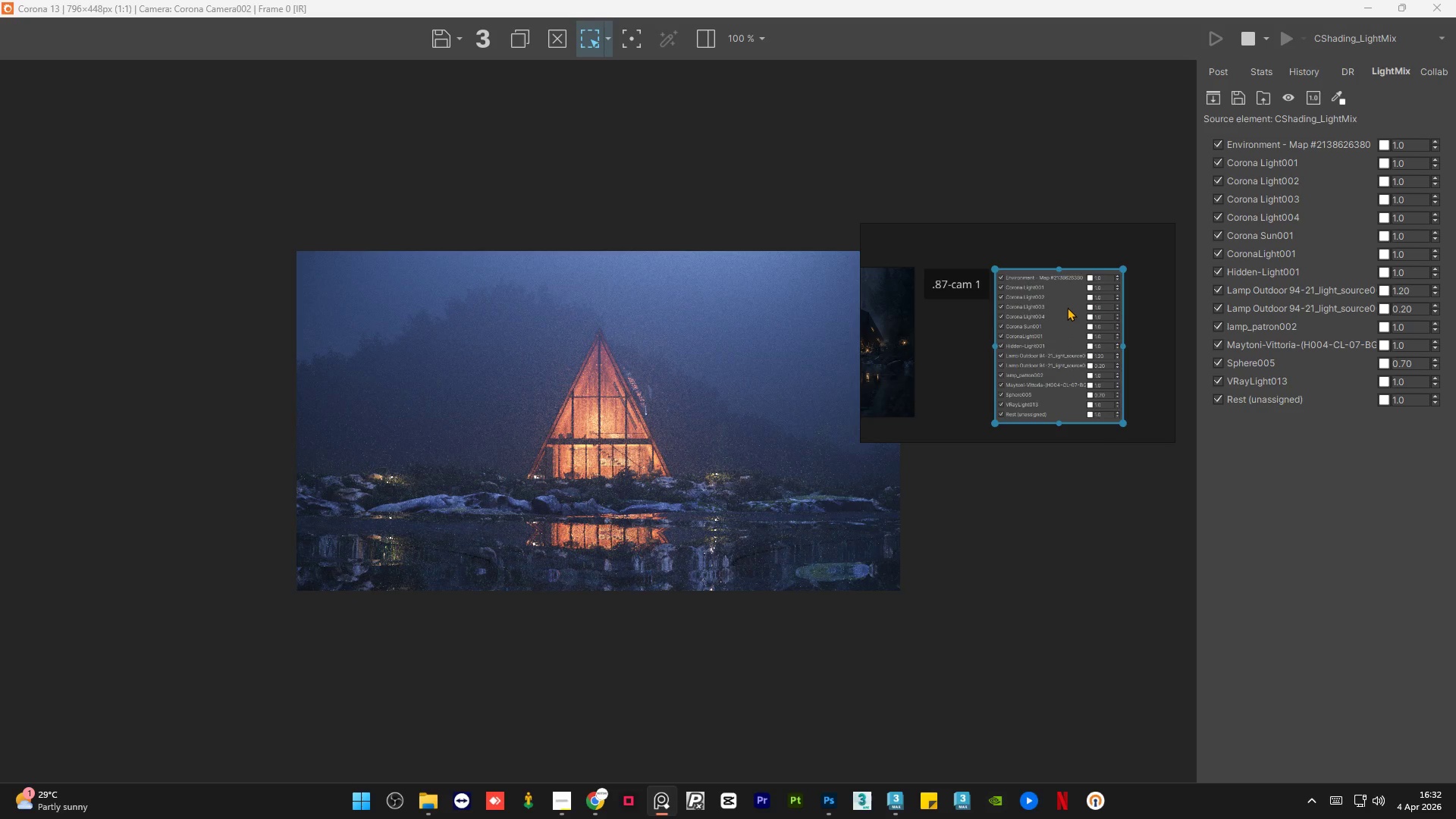 
left_click_drag(start_coordinate=[1067, 307], to_coordinate=[998, 340])
 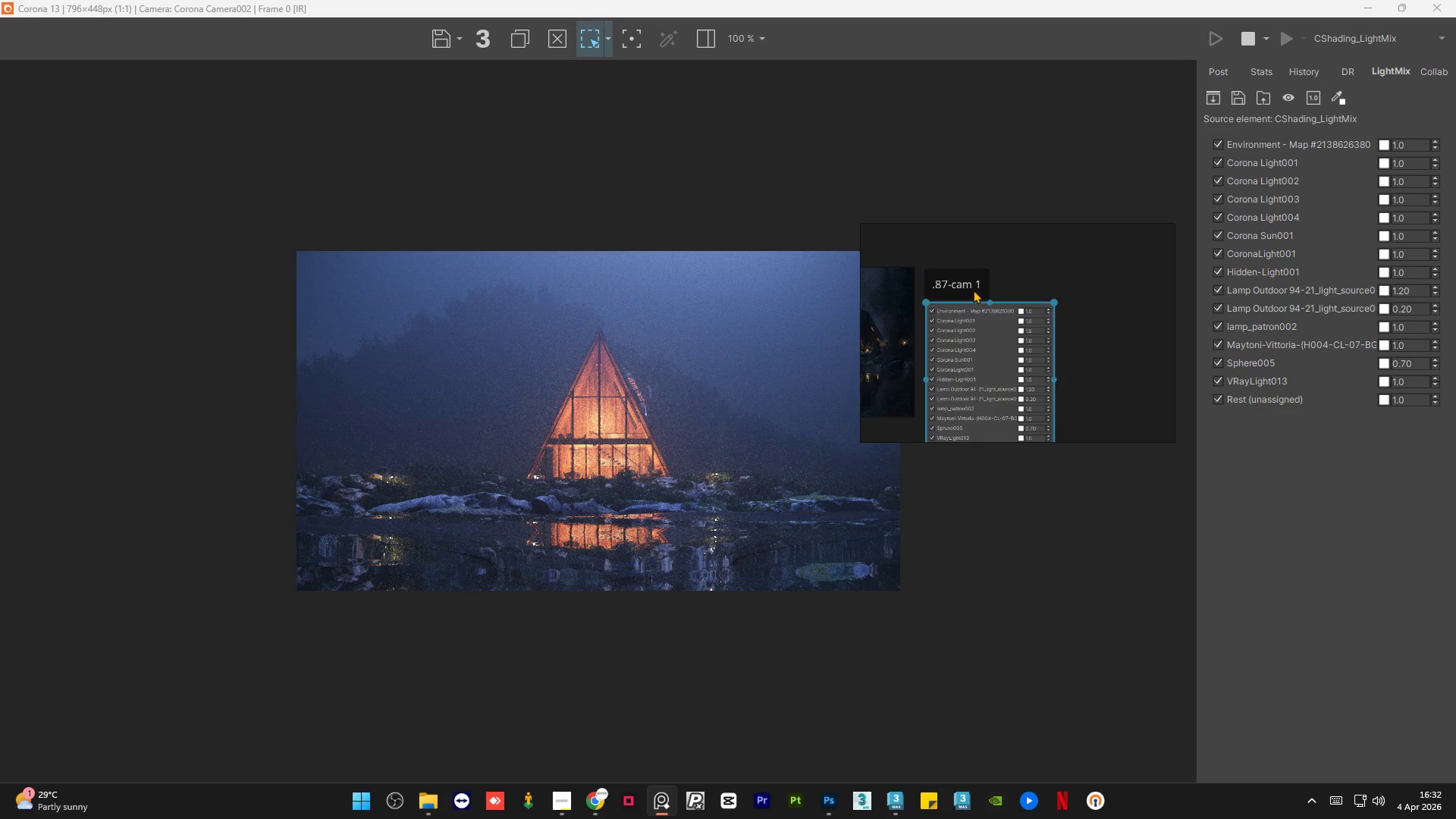 
scroll: coordinate [973, 290], scroll_direction: down, amount: 1.0
 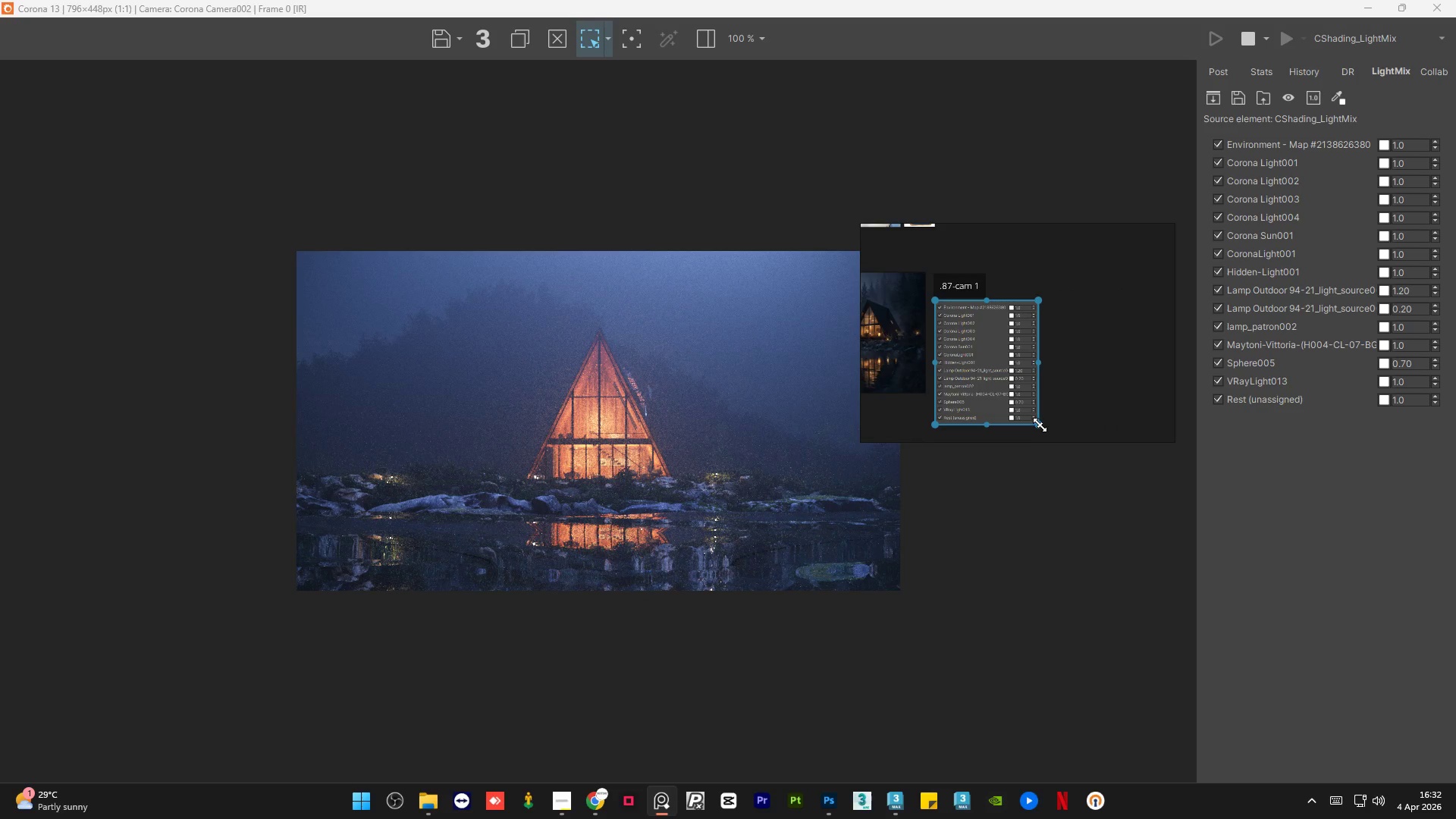 
left_click_drag(start_coordinate=[1040, 425], to_coordinate=[966, 378])
 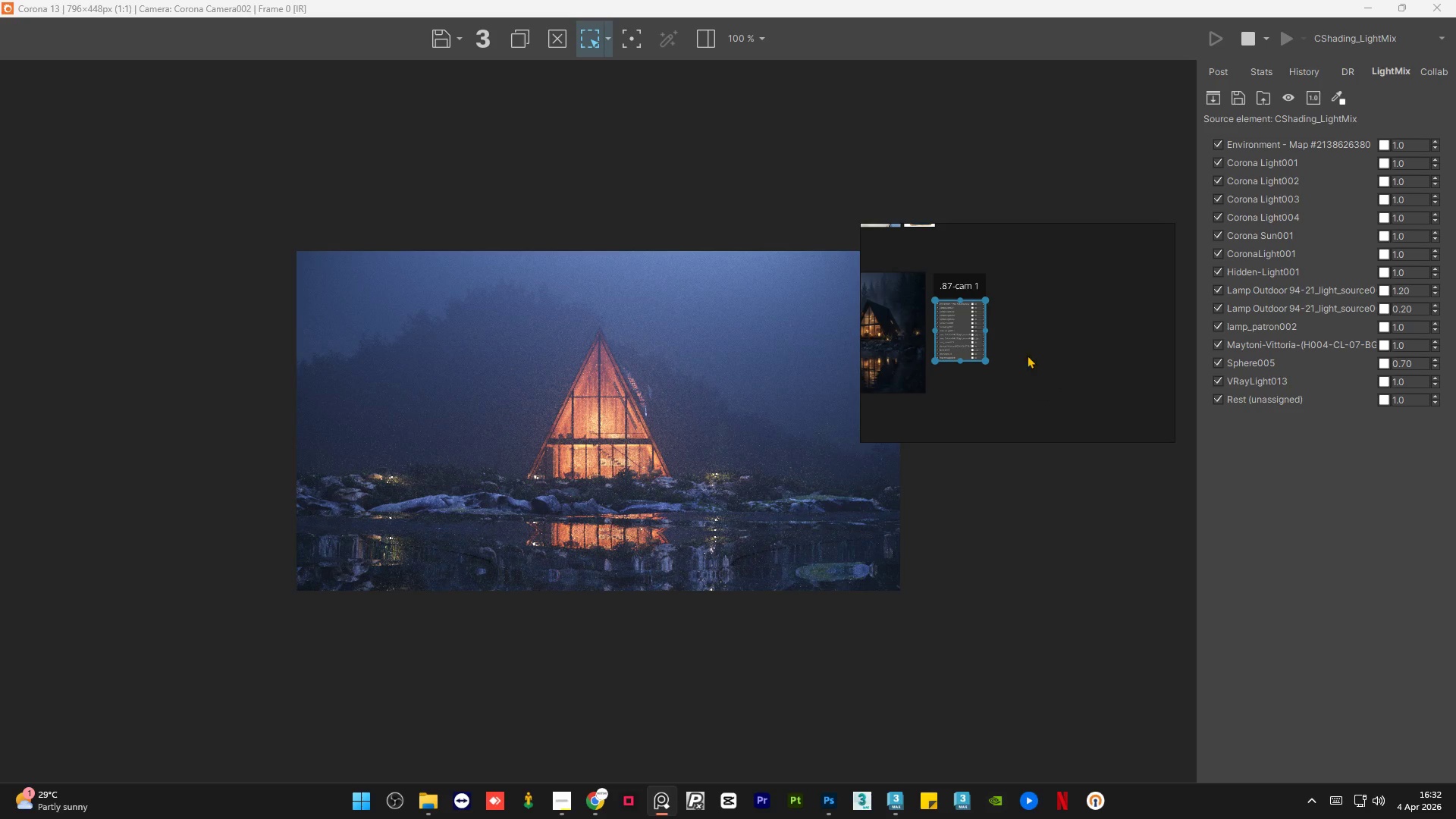 
left_click([1025, 353])
 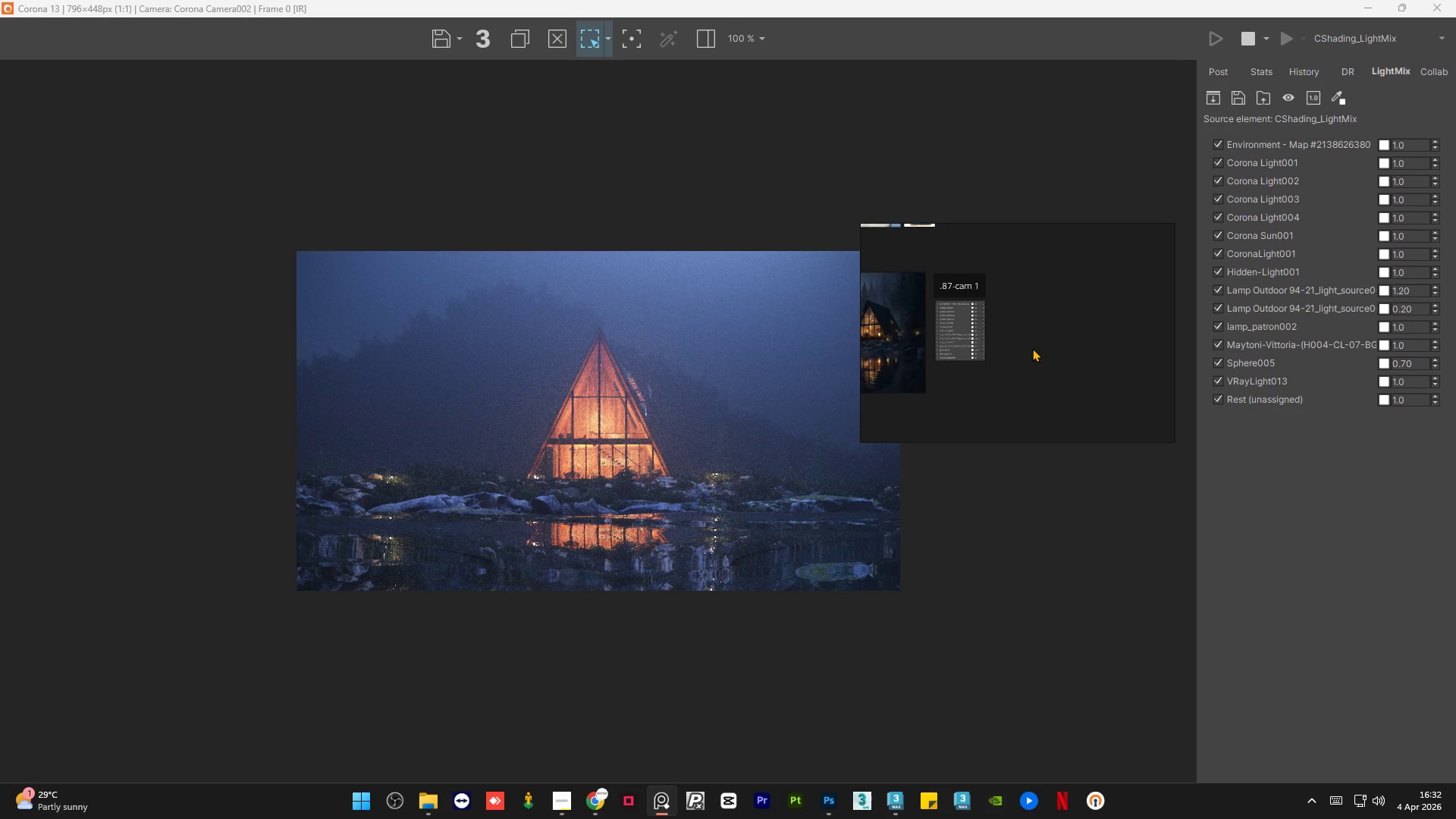 
scroll: coordinate [919, 310], scroll_direction: up, amount: 12.0
 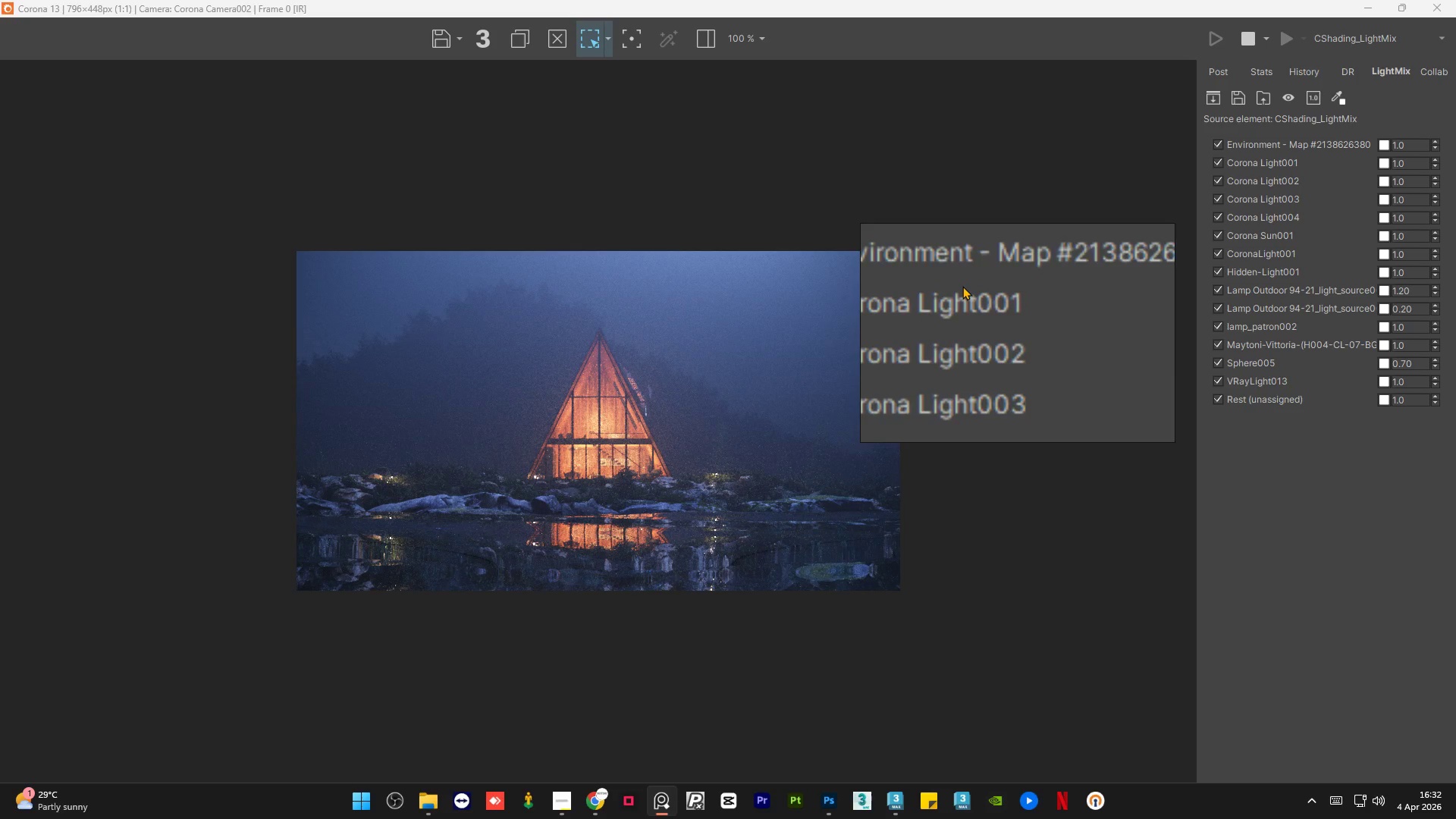 
scroll: coordinate [1003, 346], scroll_direction: down, amount: 2.0
 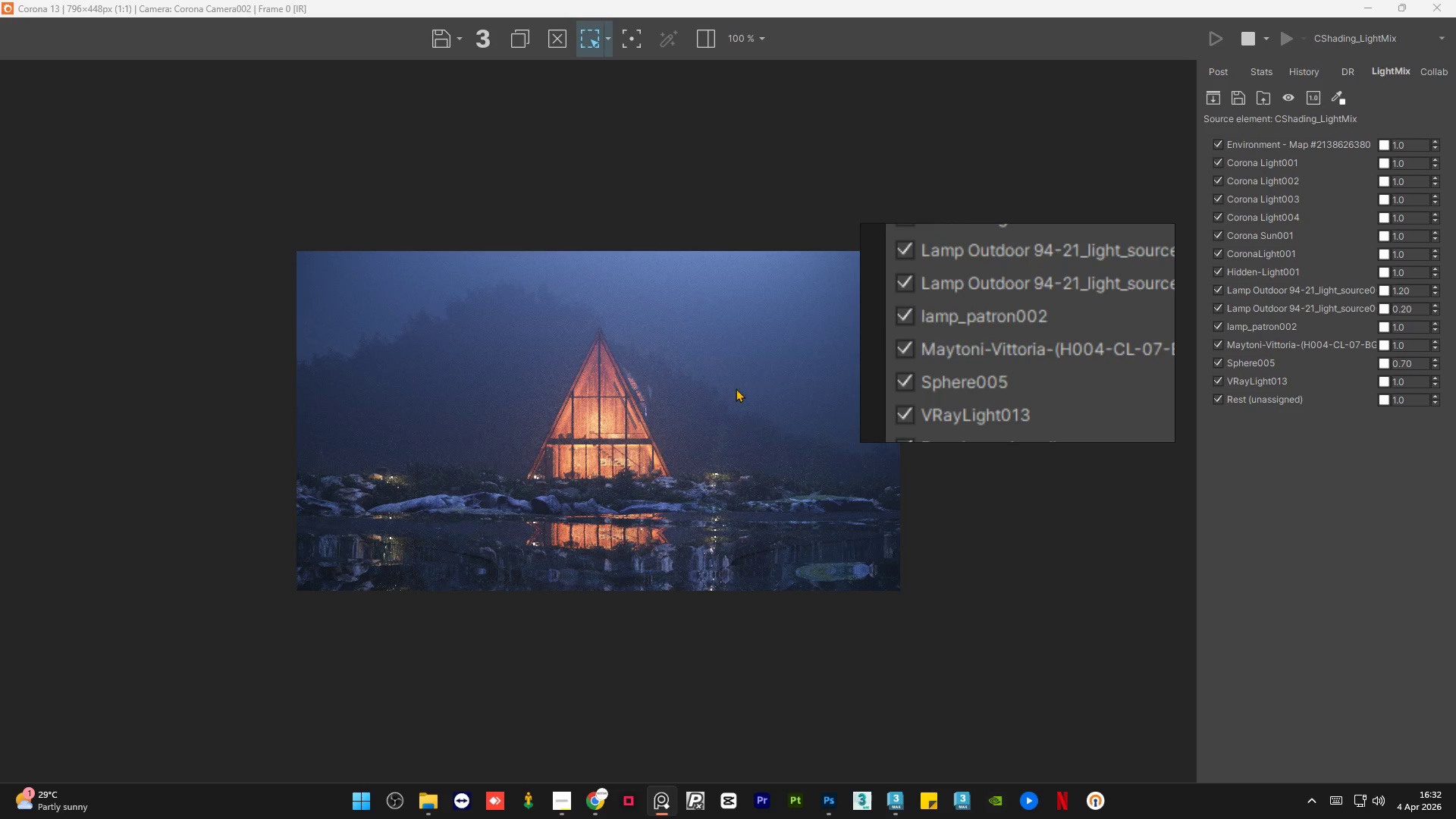 
scroll: coordinate [632, 432], scroll_direction: up, amount: 2.0
 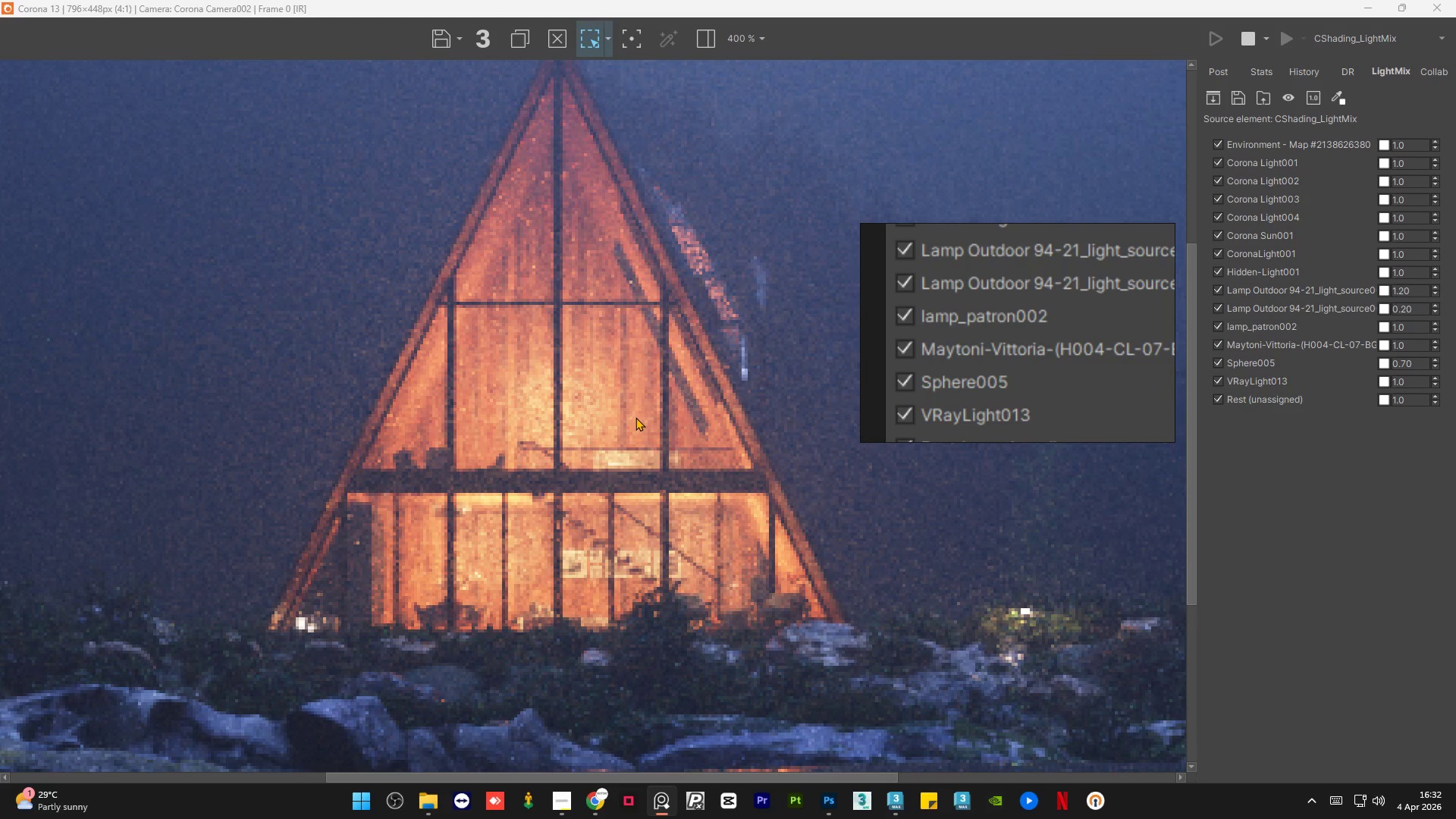 
scroll: coordinate [635, 417], scroll_direction: down, amount: 2.0
 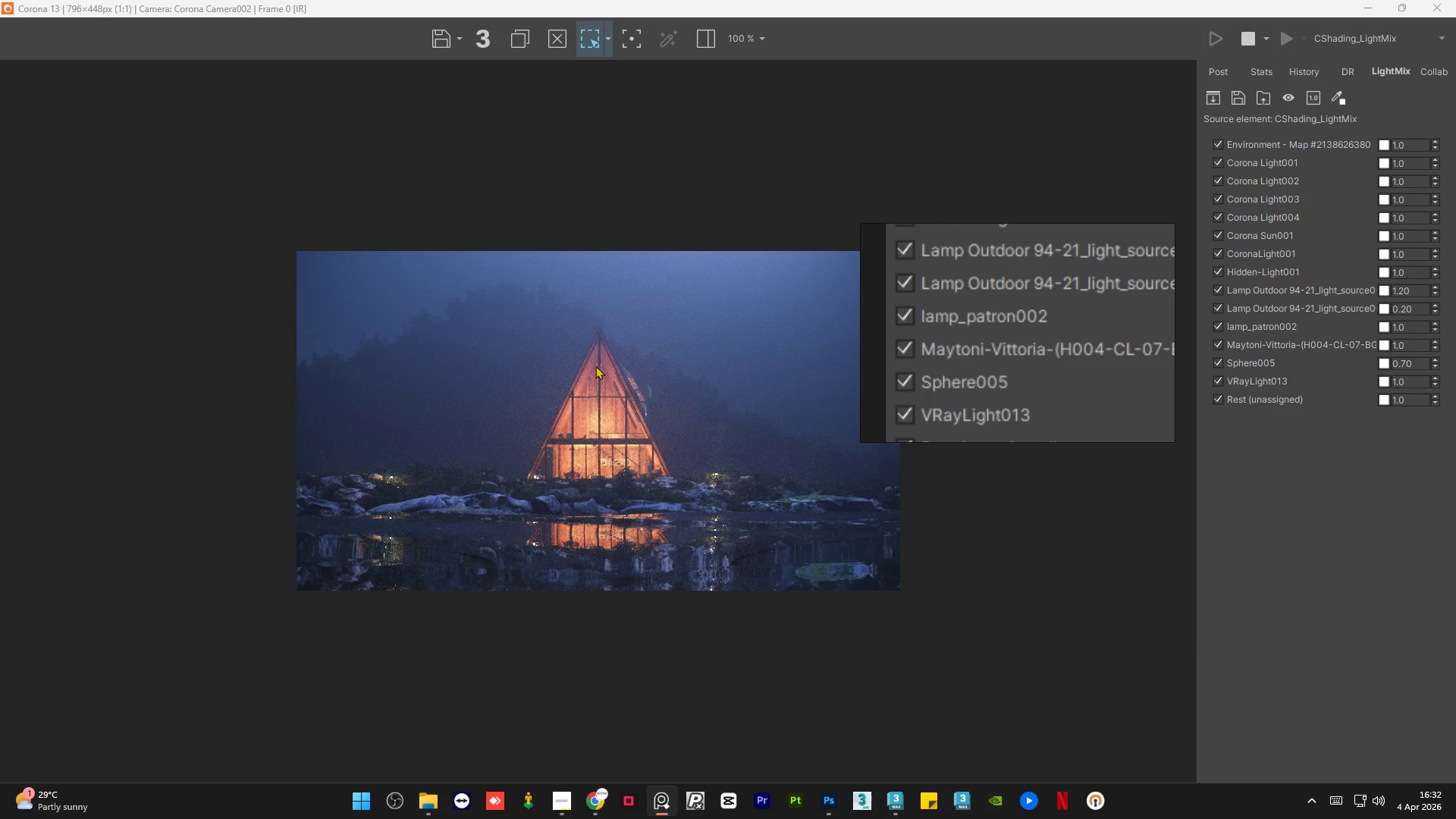 
scroll: coordinate [592, 364], scroll_direction: up, amount: 2.0
 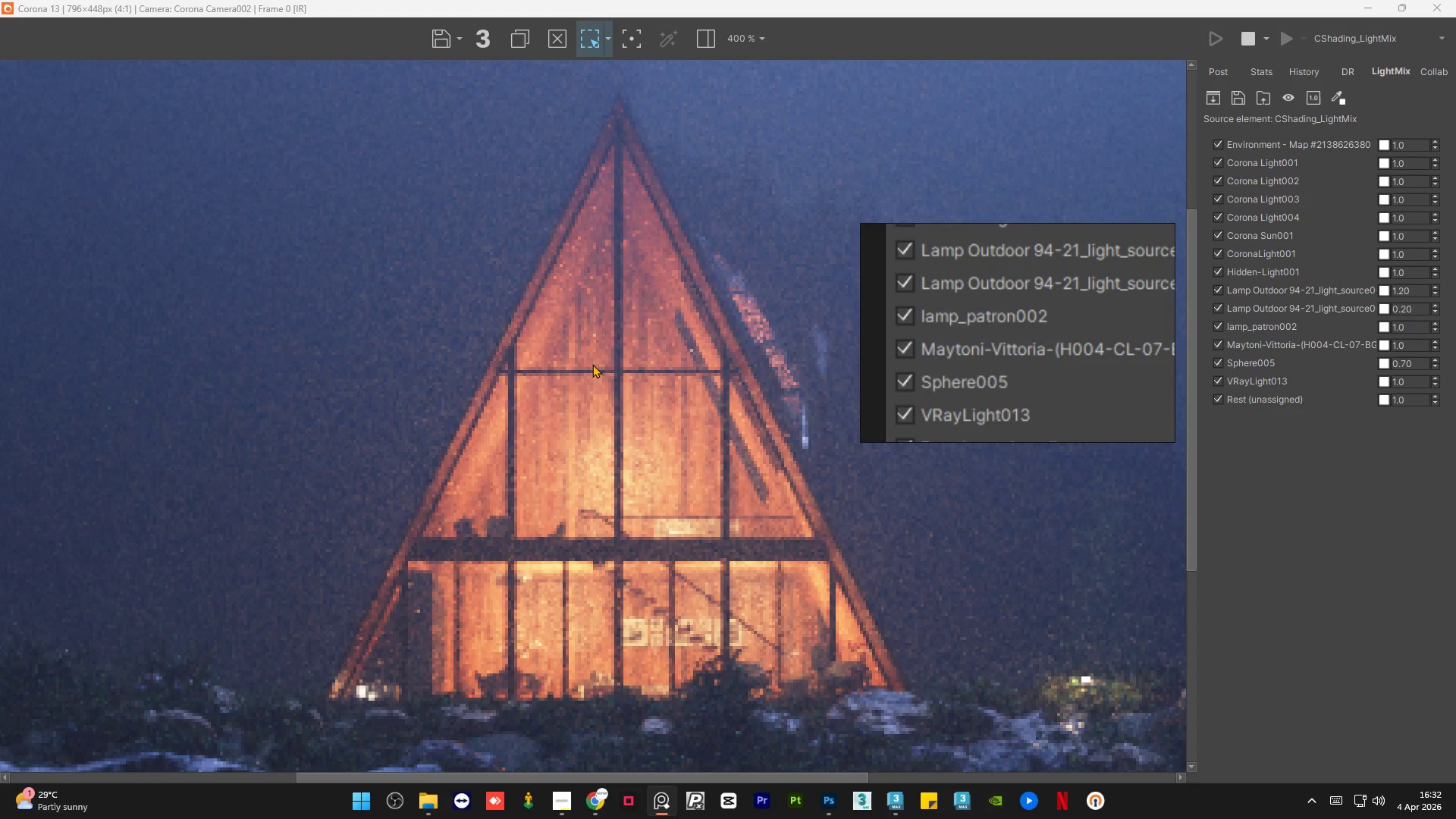 
scroll: coordinate [592, 364], scroll_direction: down, amount: 1.0
 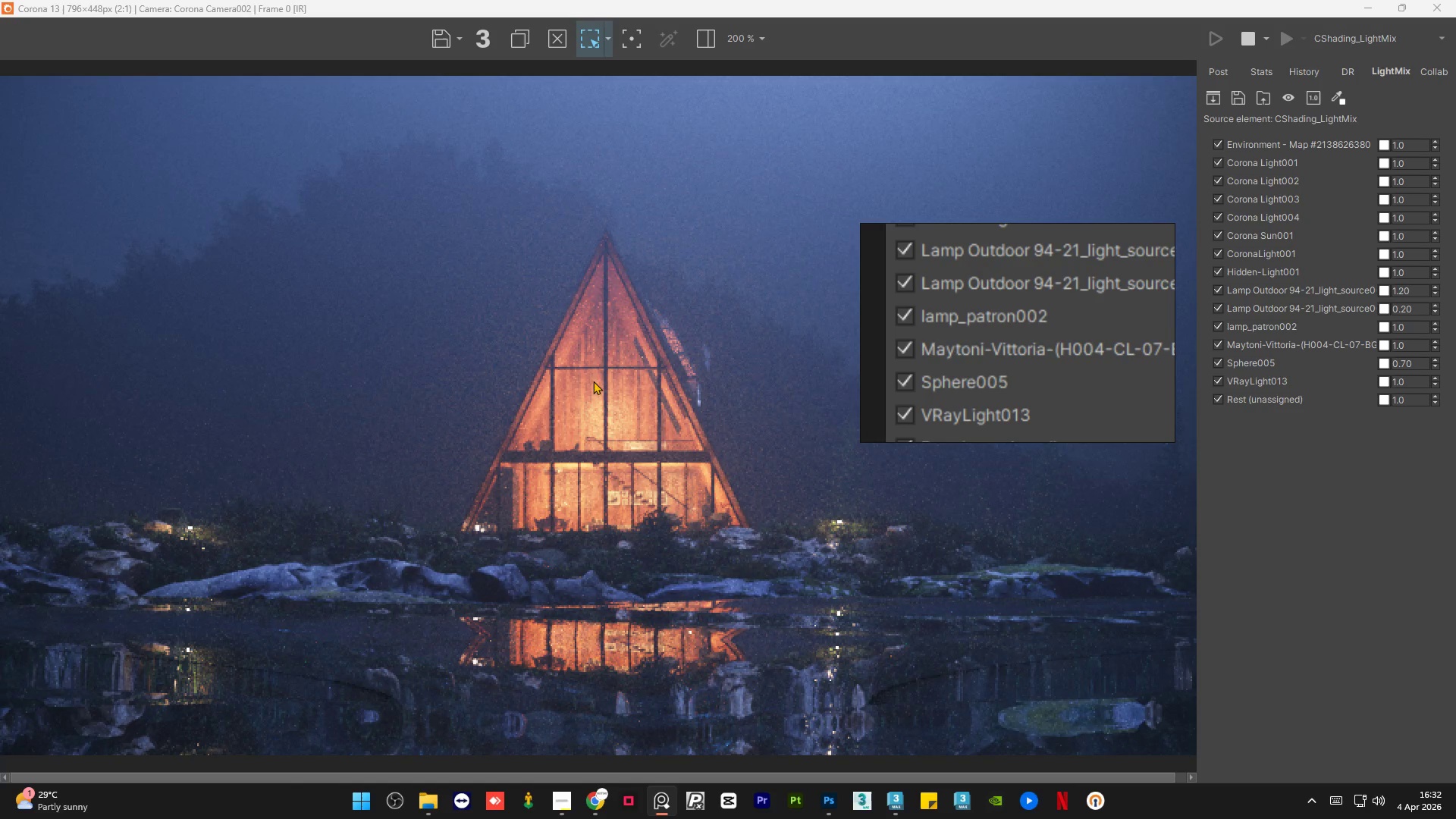 
scroll: coordinate [763, 595], scroll_direction: up, amount: 2.0
 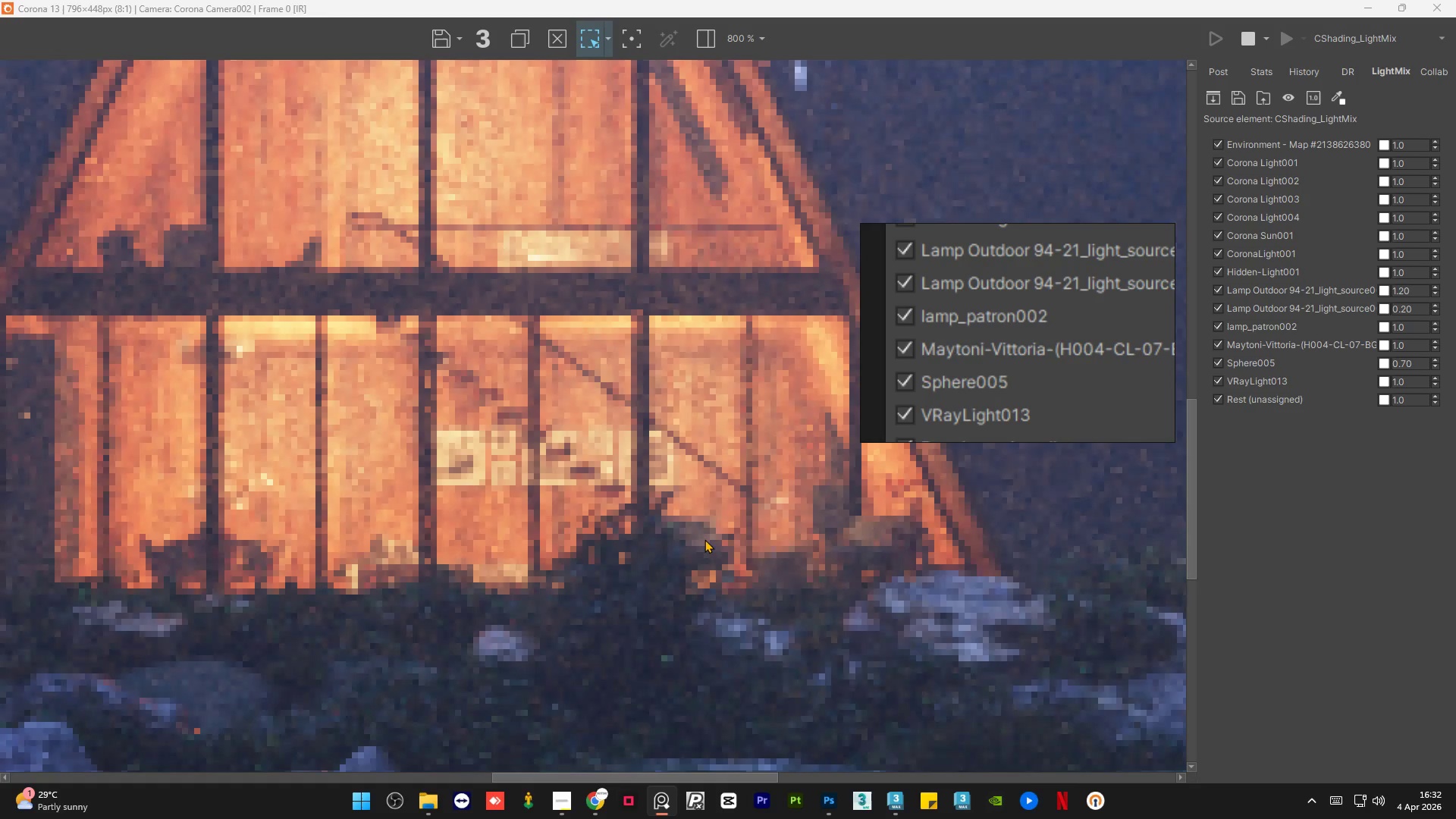 
scroll: coordinate [704, 509], scroll_direction: down, amount: 2.0
 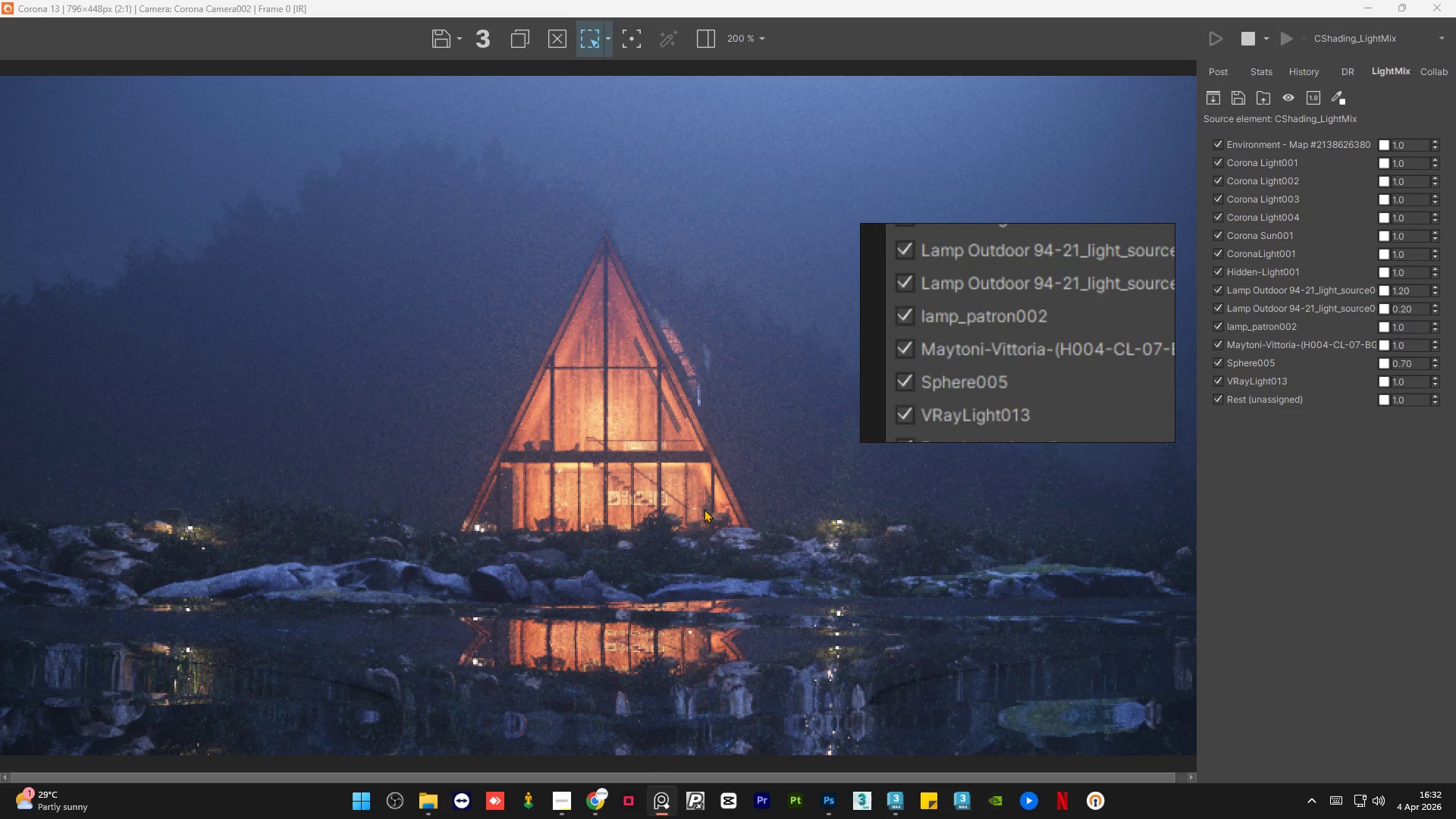 
wait(8.89)
 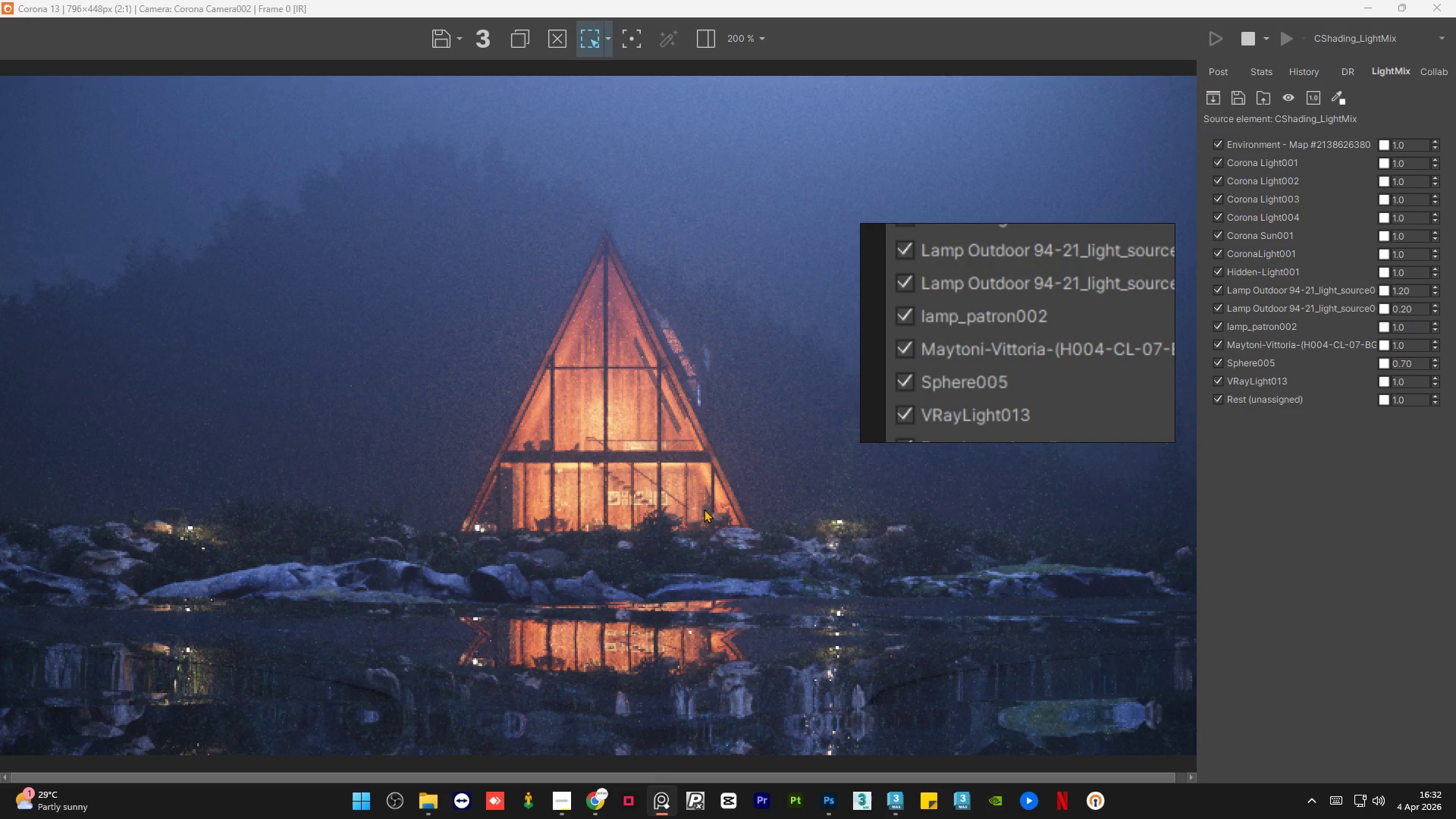 
scroll: coordinate [704, 509], scroll_direction: up, amount: 2.0
 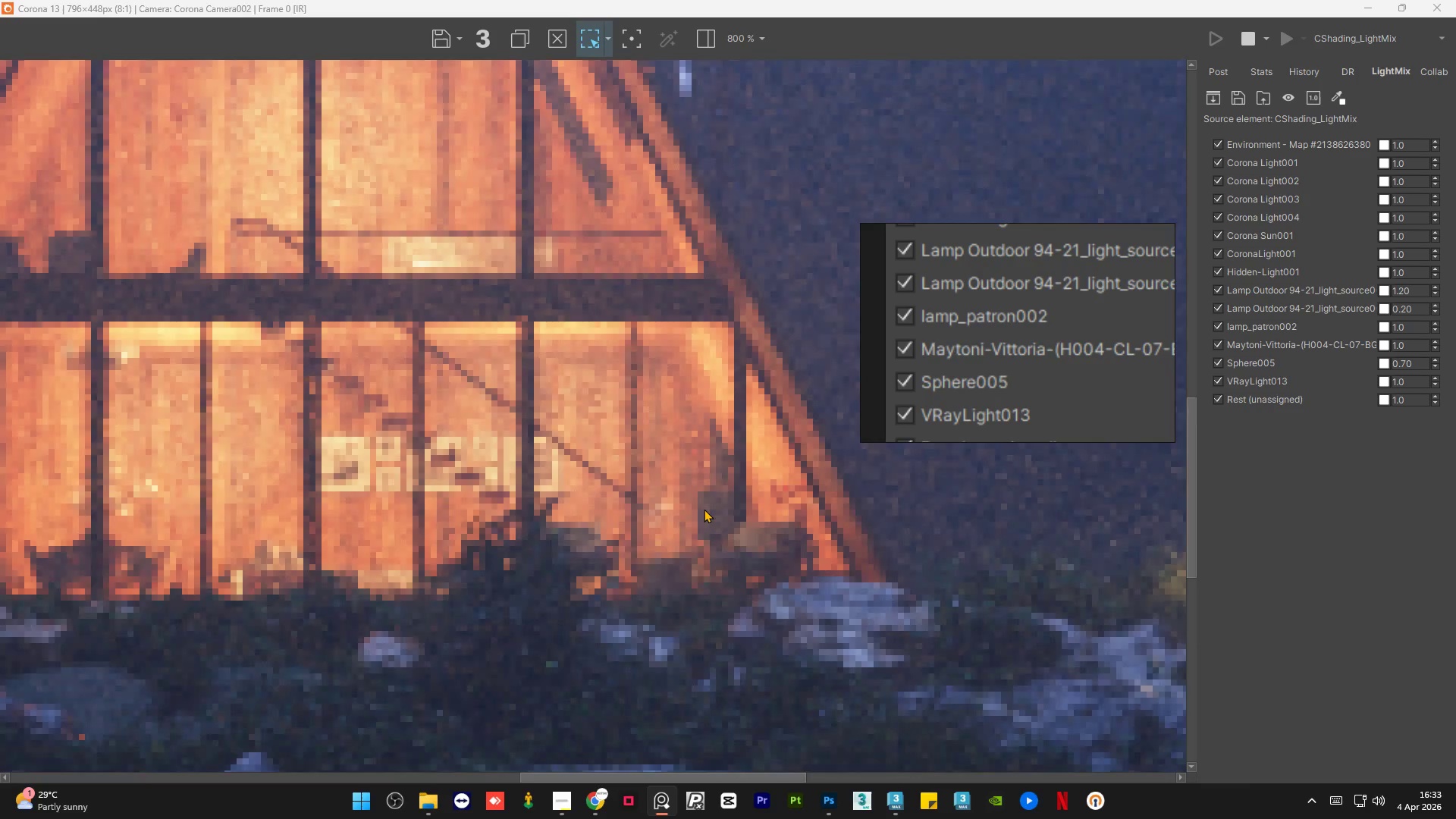 
scroll: coordinate [704, 509], scroll_direction: down, amount: 1.0
 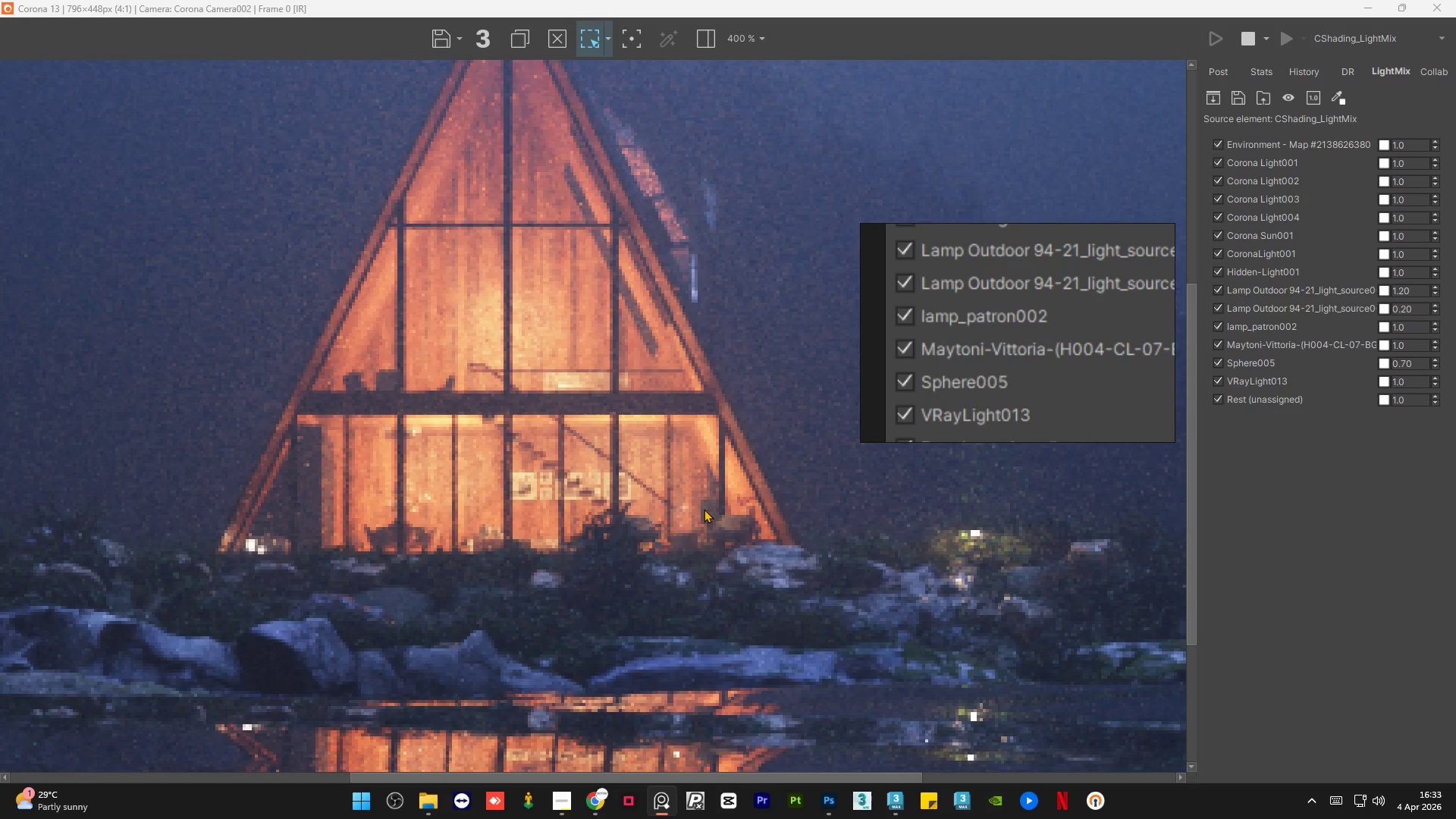 
scroll: coordinate [528, 370], scroll_direction: up, amount: 2.0
 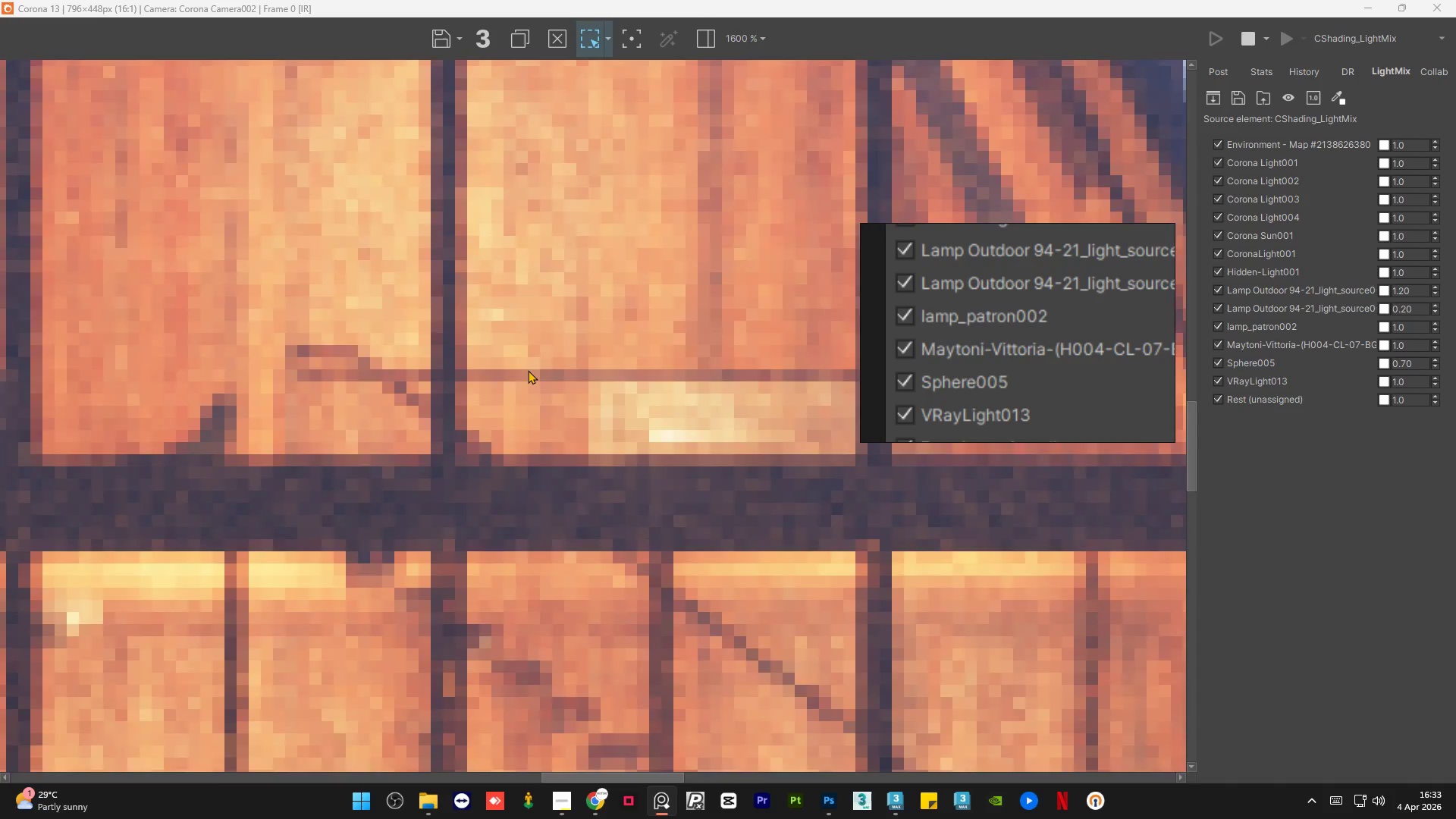 
scroll: coordinate [604, 435], scroll_direction: down, amount: 3.0
 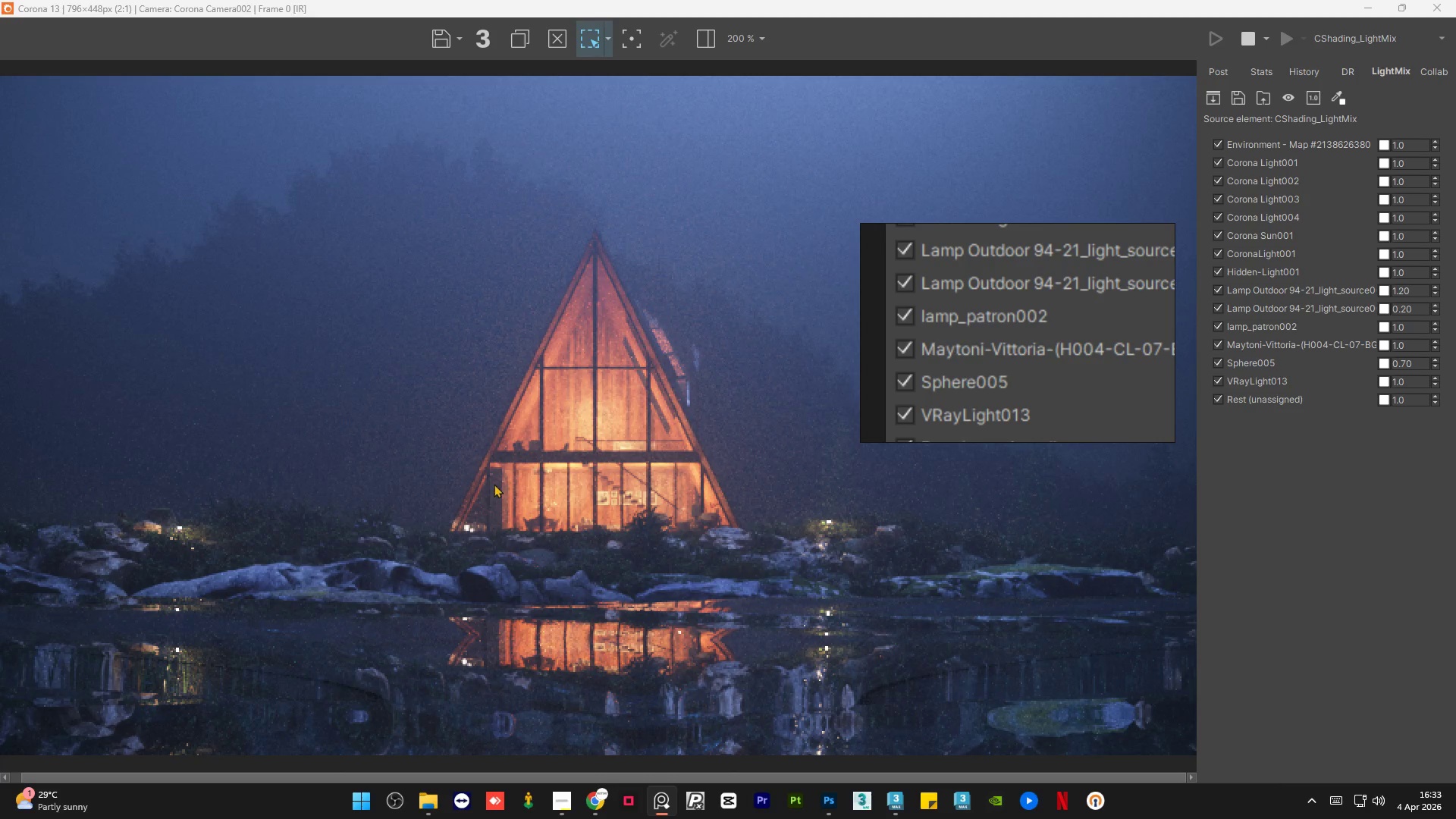 
scroll: coordinate [526, 555], scroll_direction: up, amount: 3.0
 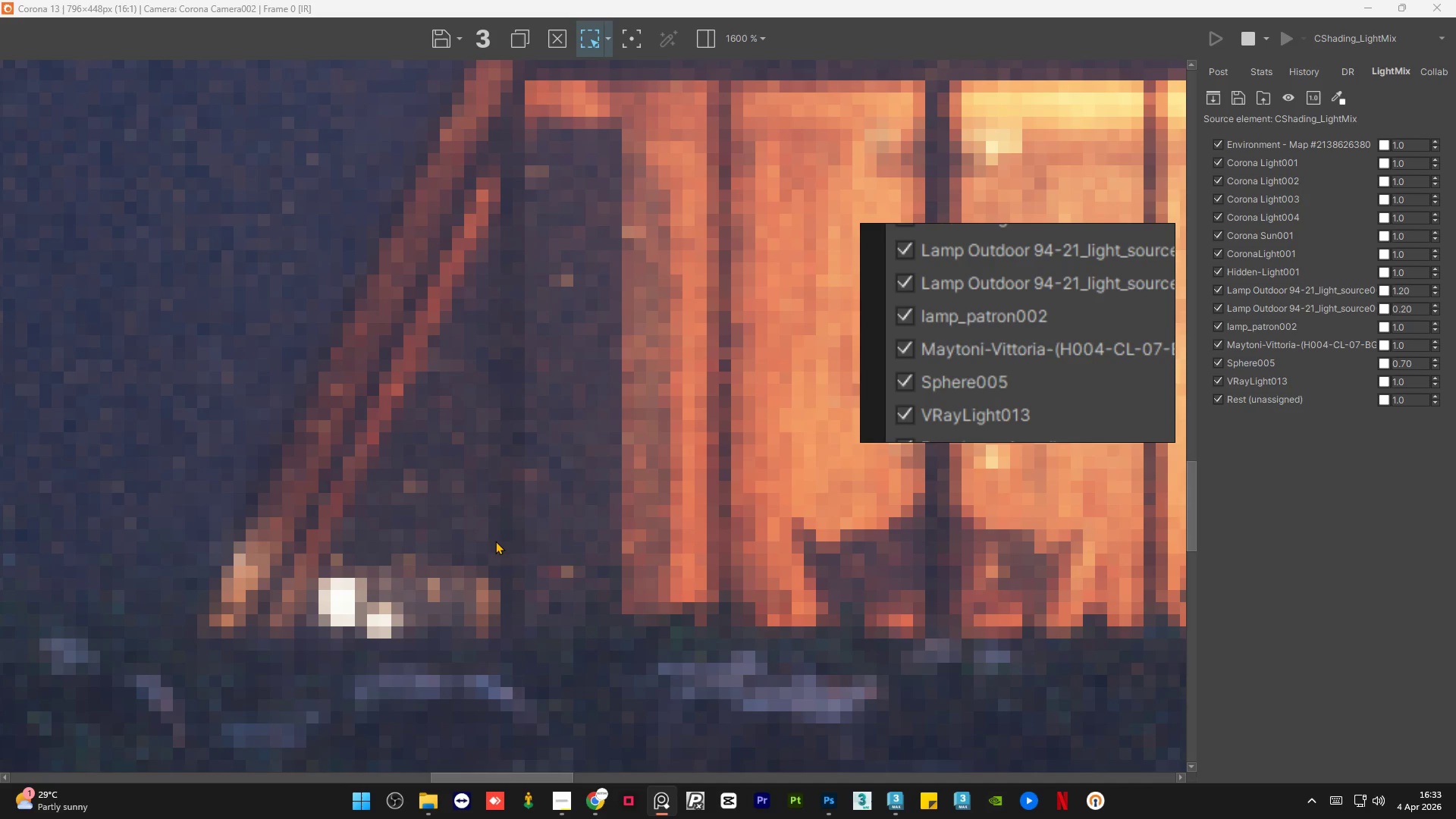 
scroll: coordinate [495, 541], scroll_direction: down, amount: 2.0
 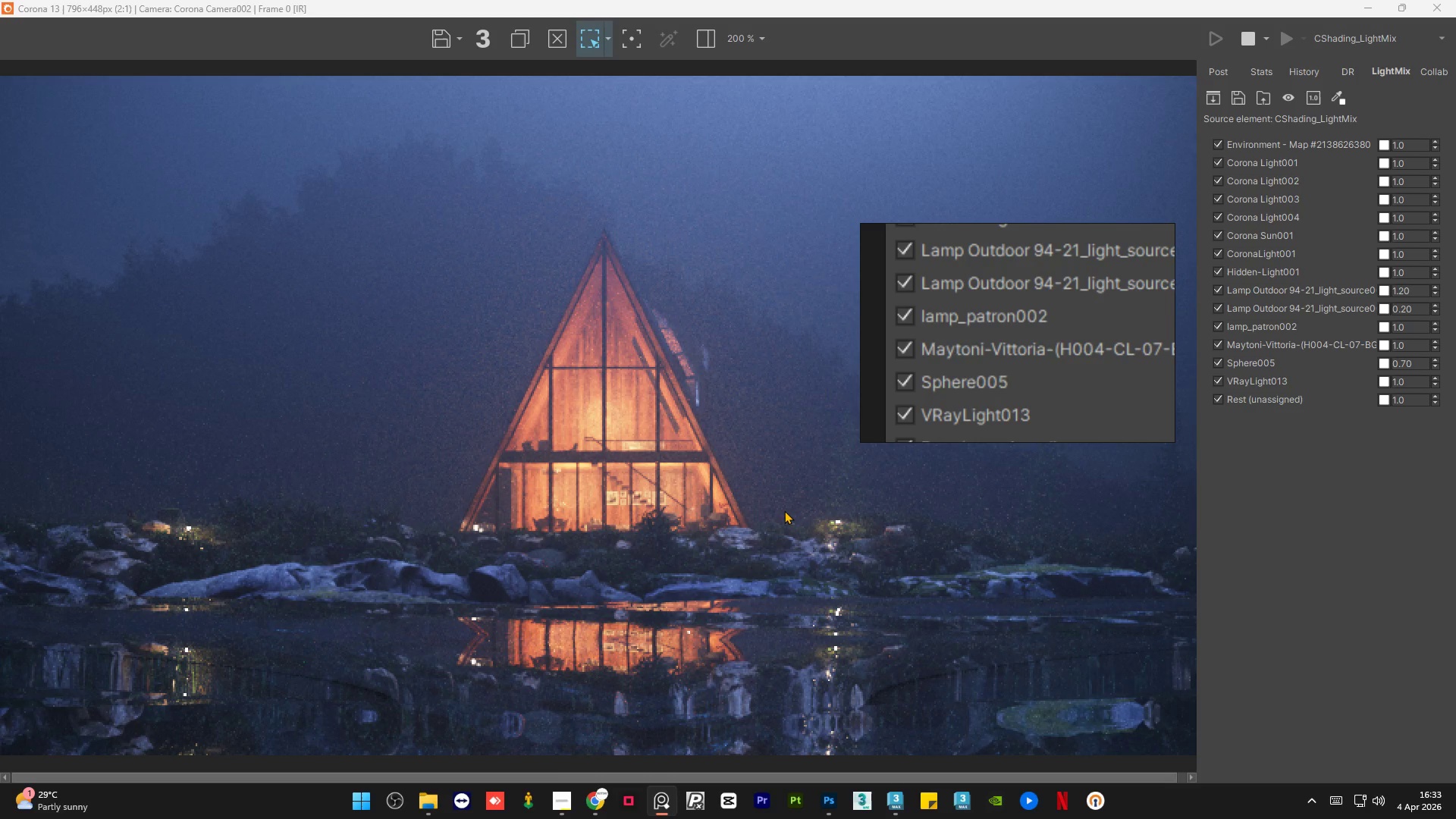 
scroll: coordinate [652, 421], scroll_direction: up, amount: 2.0
 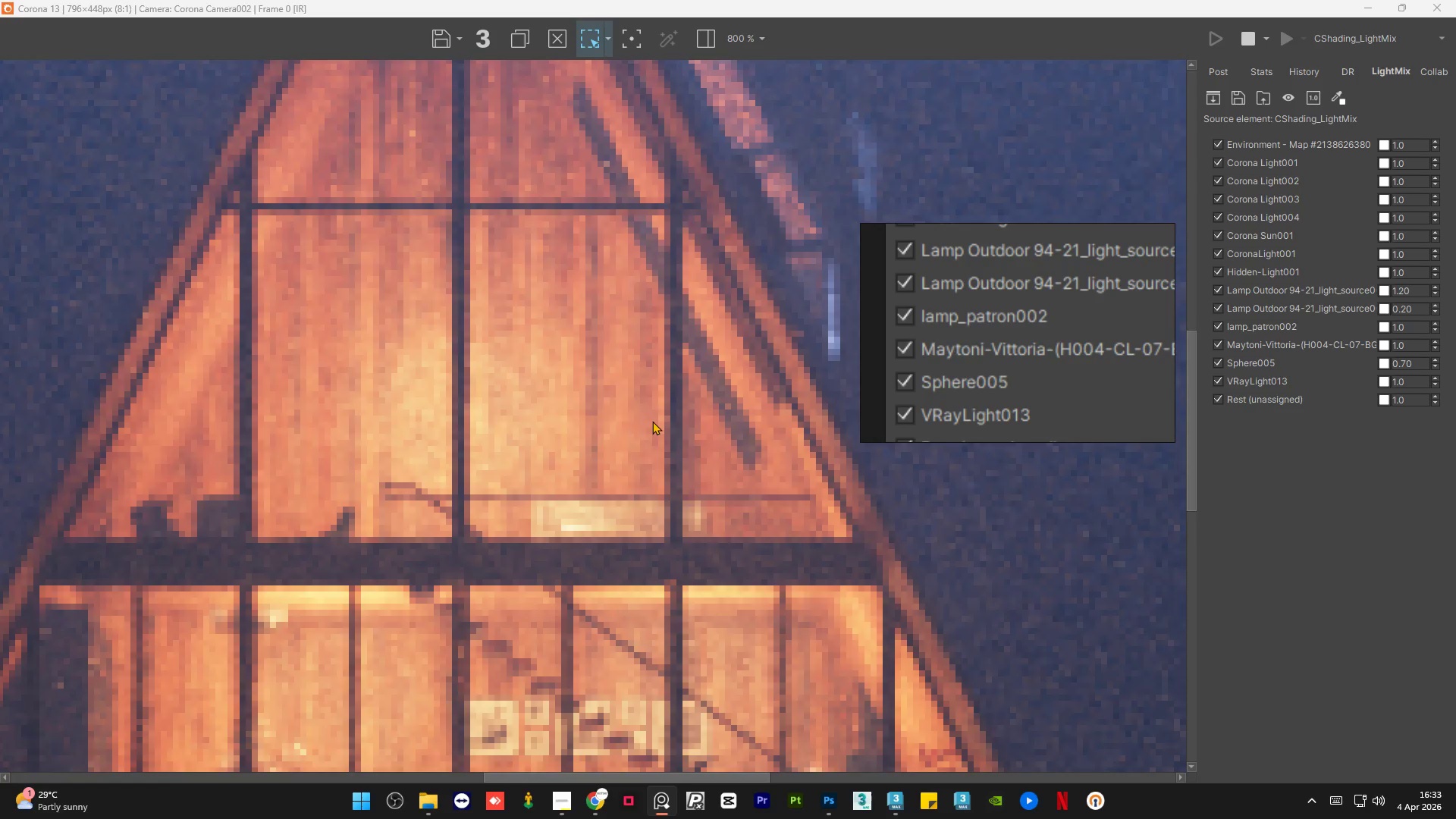 
scroll: coordinate [652, 421], scroll_direction: down, amount: 2.0
 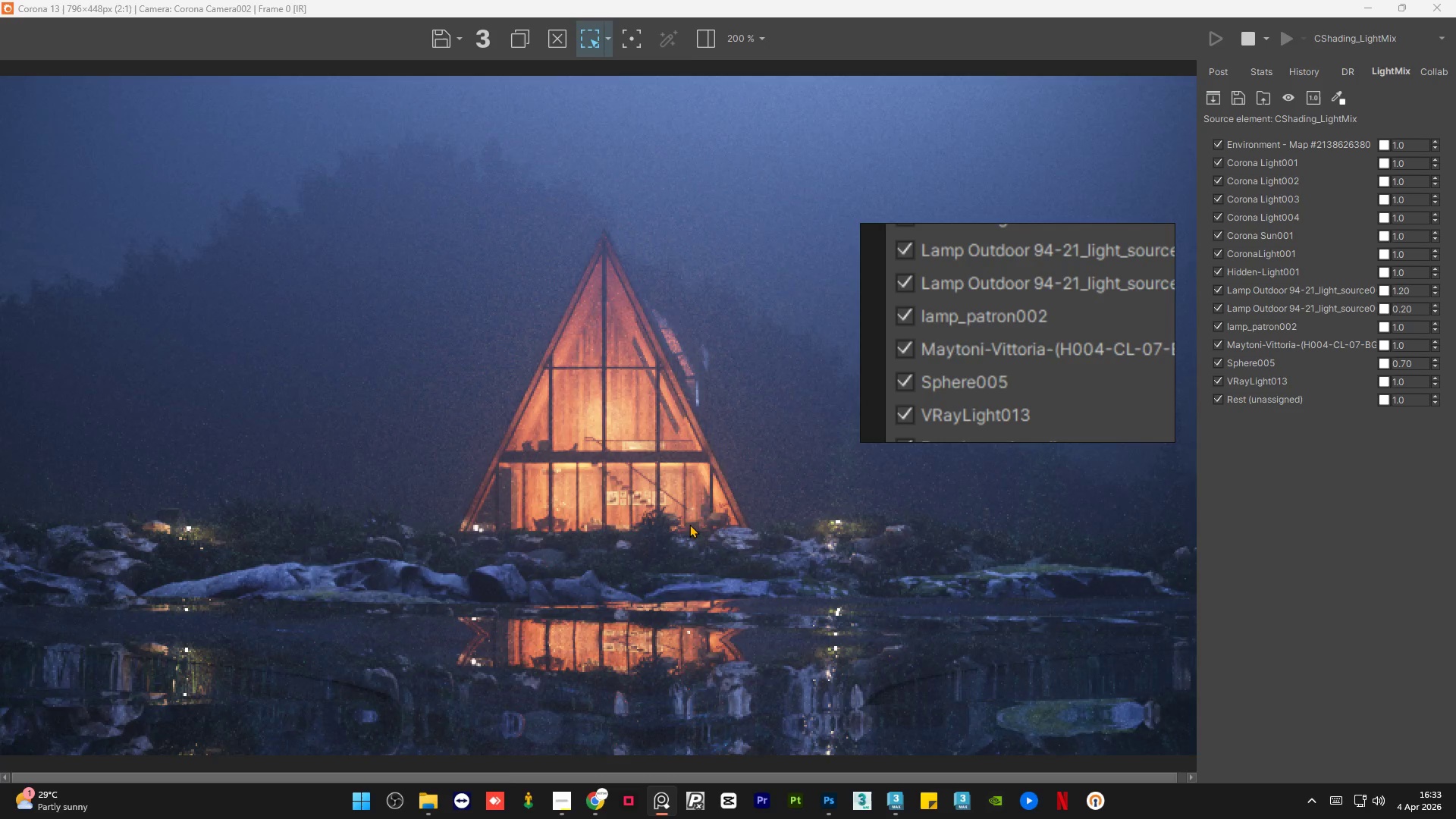 
scroll: coordinate [689, 524], scroll_direction: up, amount: 2.0
 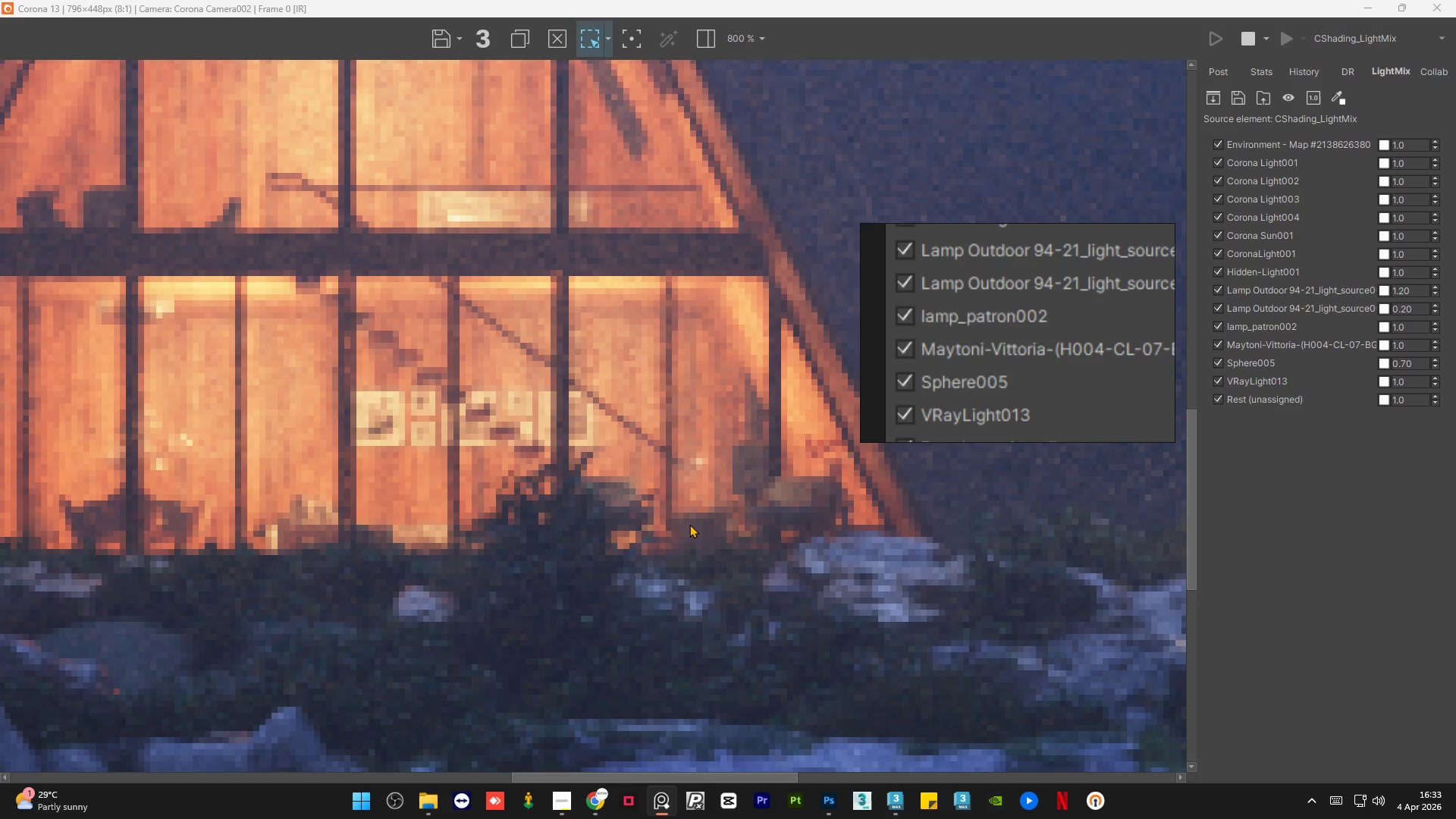 
scroll: coordinate [689, 524], scroll_direction: down, amount: 1.0
 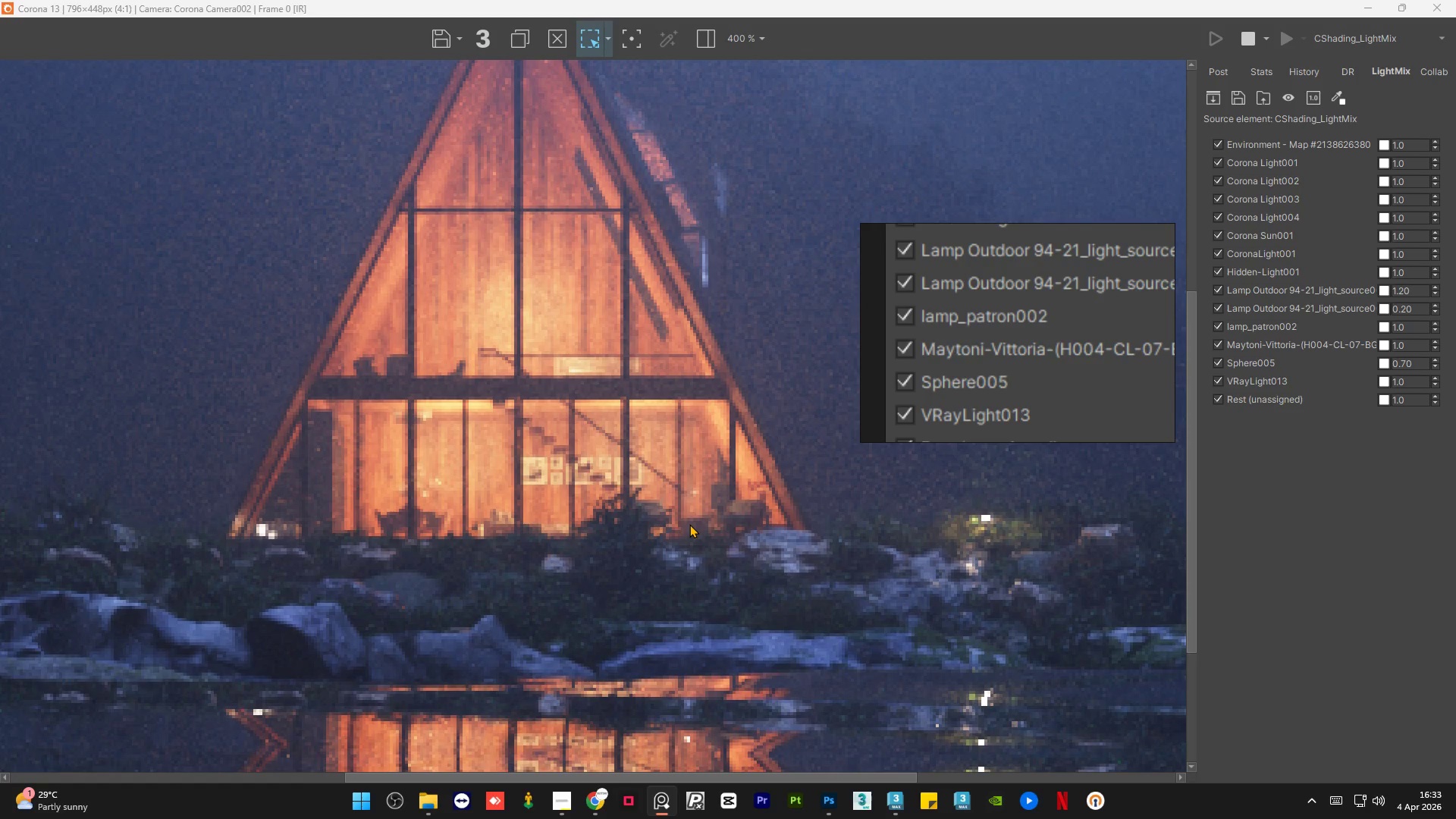 
scroll: coordinate [702, 499], scroll_direction: up, amount: 1.0
 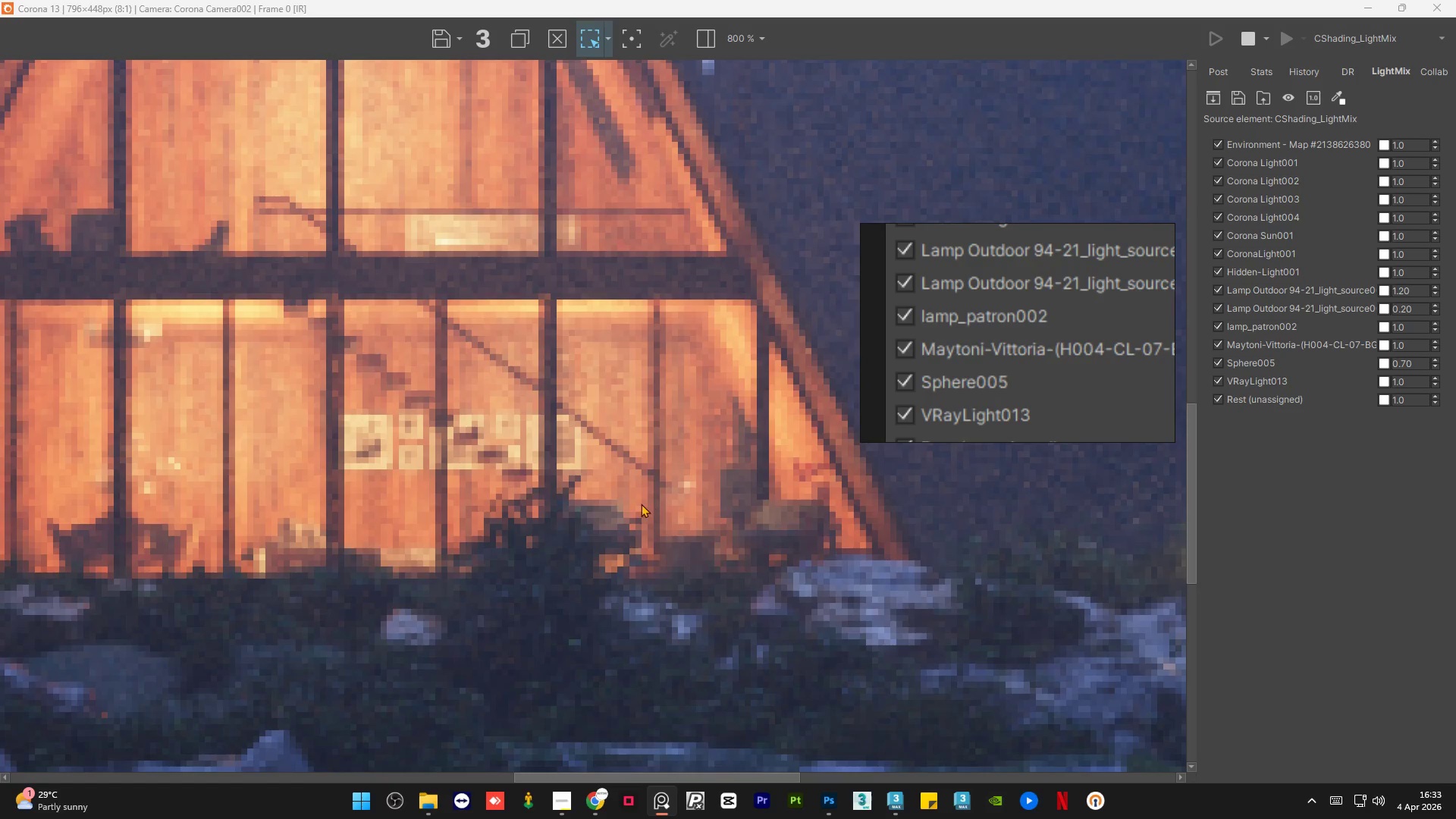 
scroll: coordinate [904, 303], scroll_direction: down, amount: 11.0
 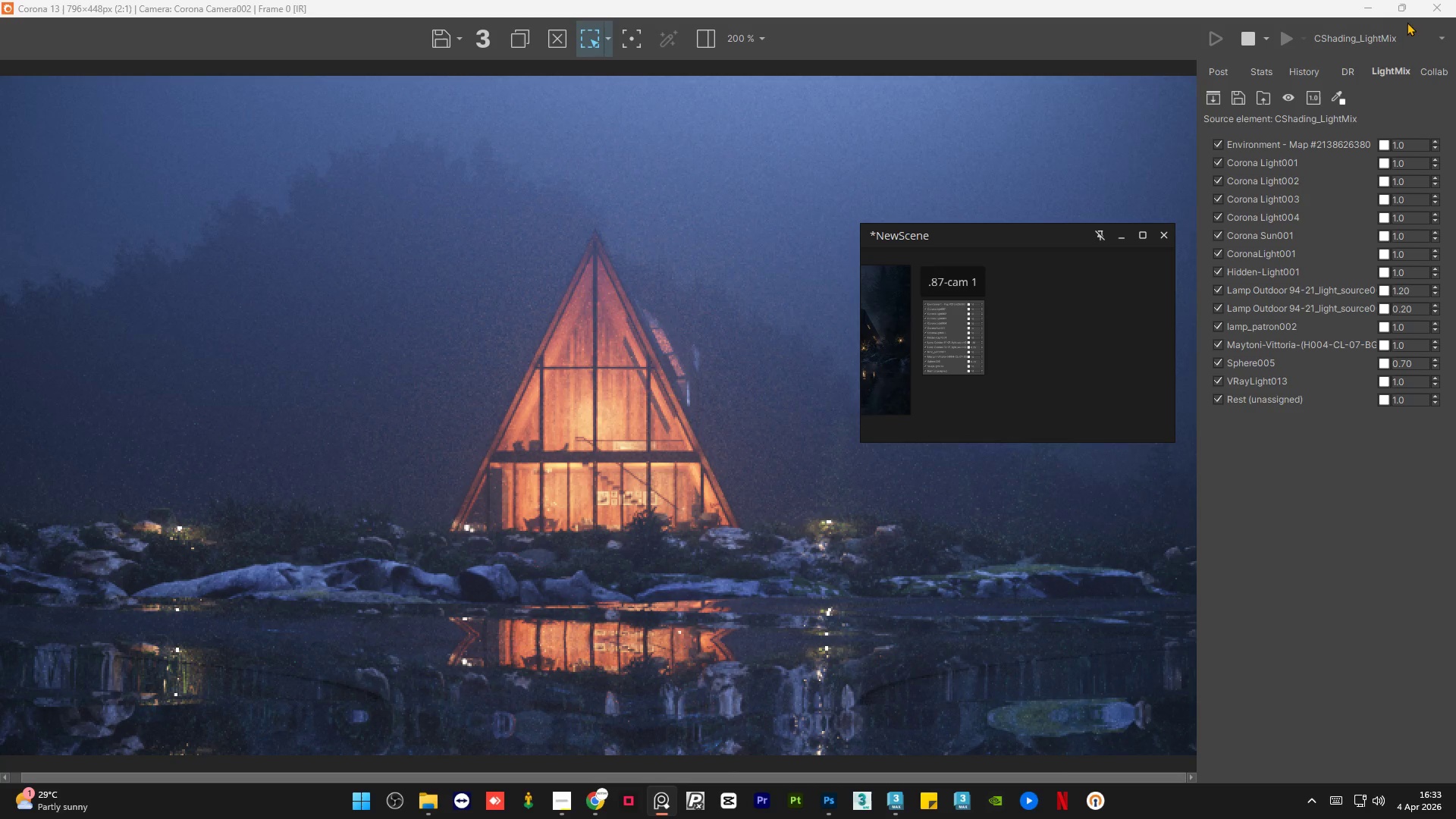 
left_click([1404, 8])
 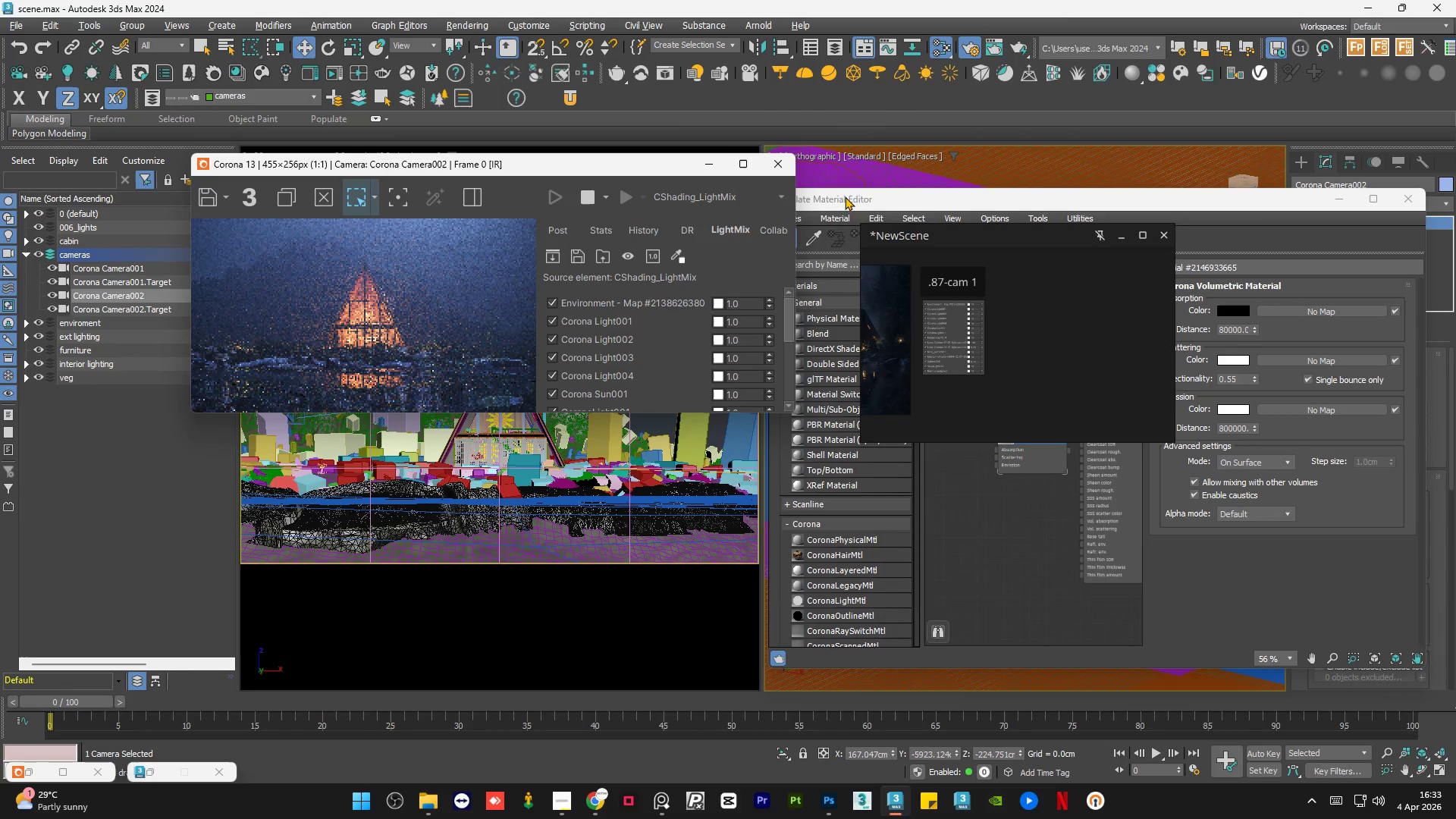 
left_click_drag(start_coordinate=[672, 163], to_coordinate=[741, 202])
 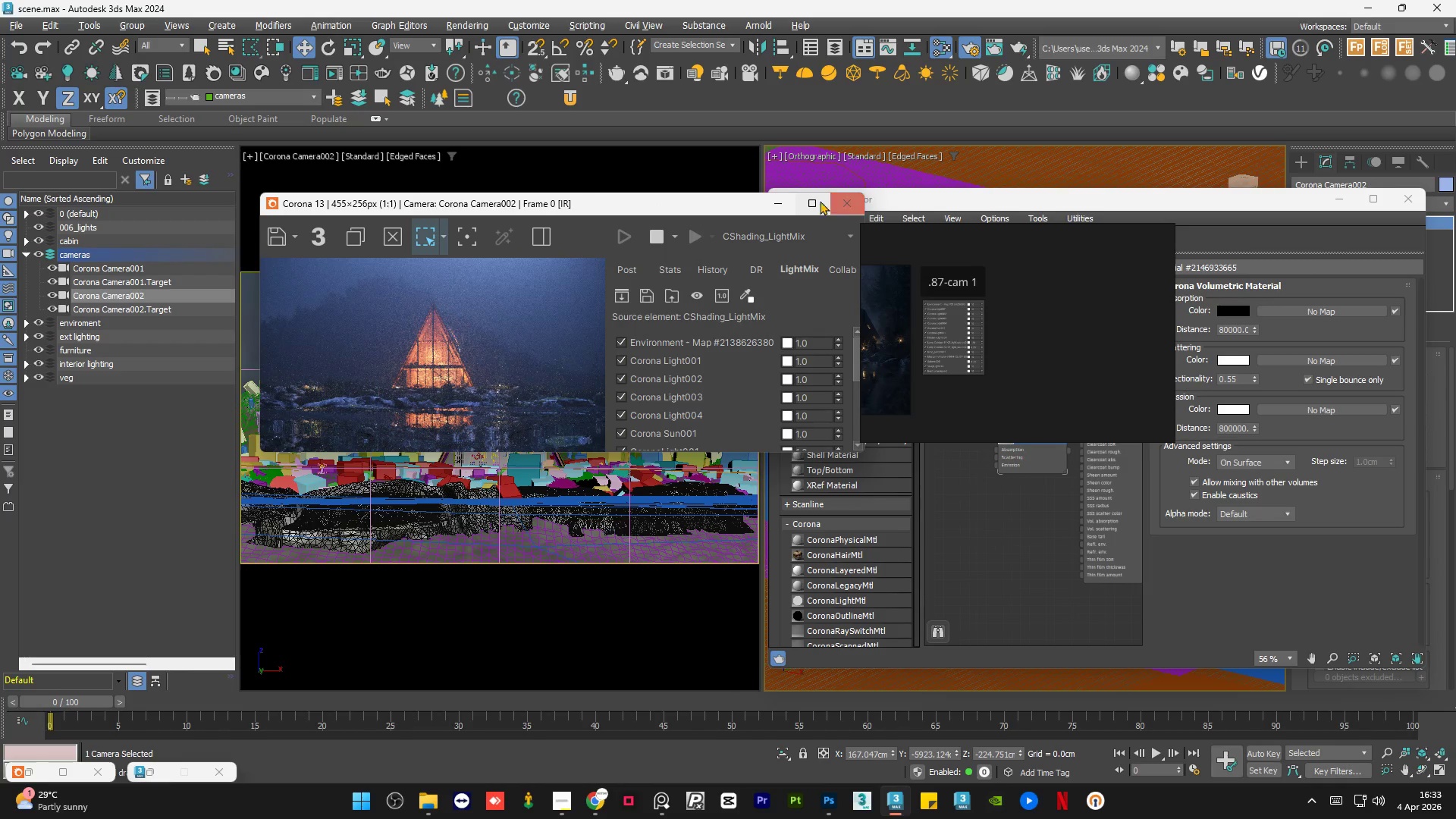 
left_click([813, 201])
 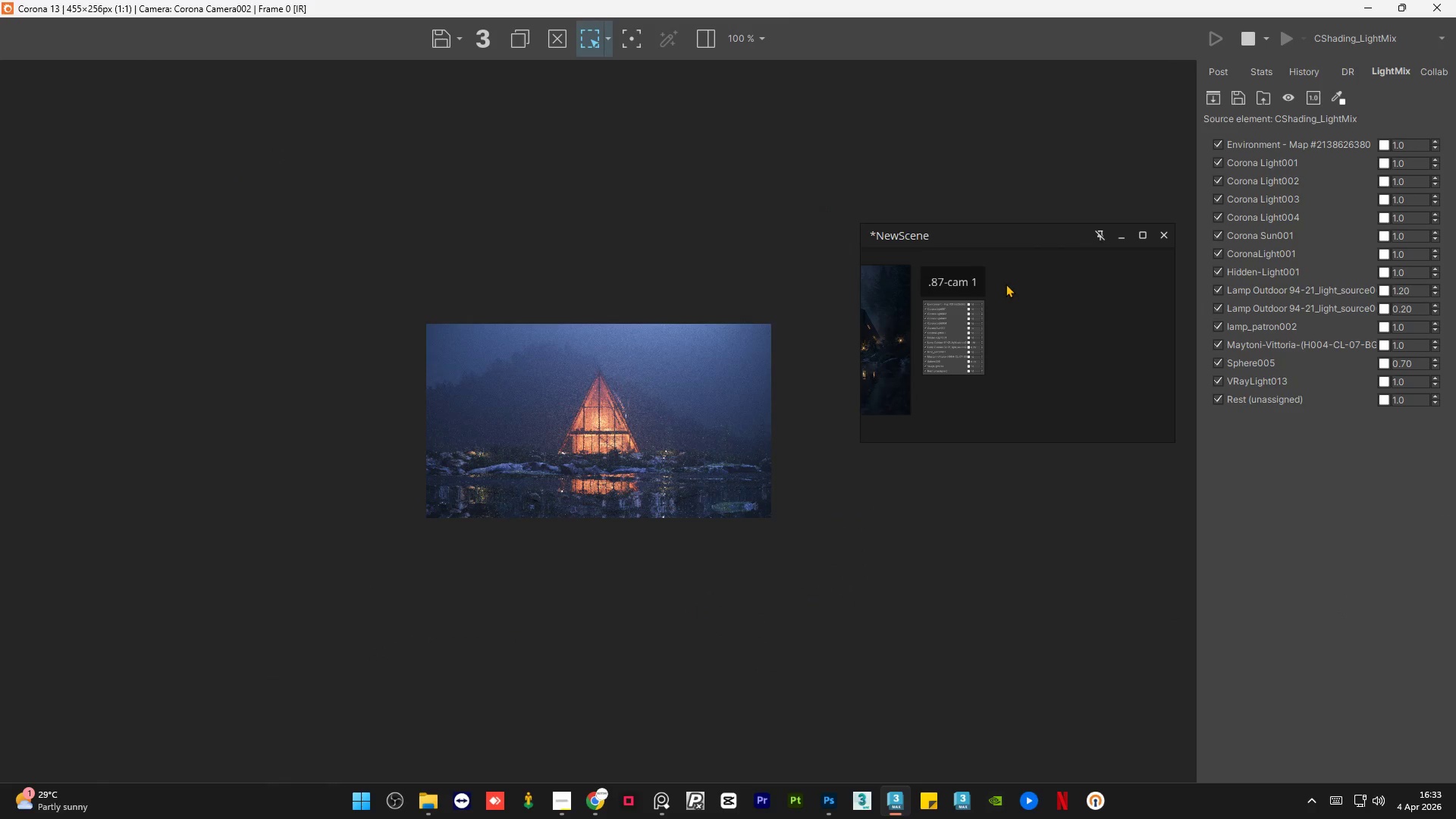 
scroll: coordinate [1017, 281], scroll_direction: up, amount: 1.0
 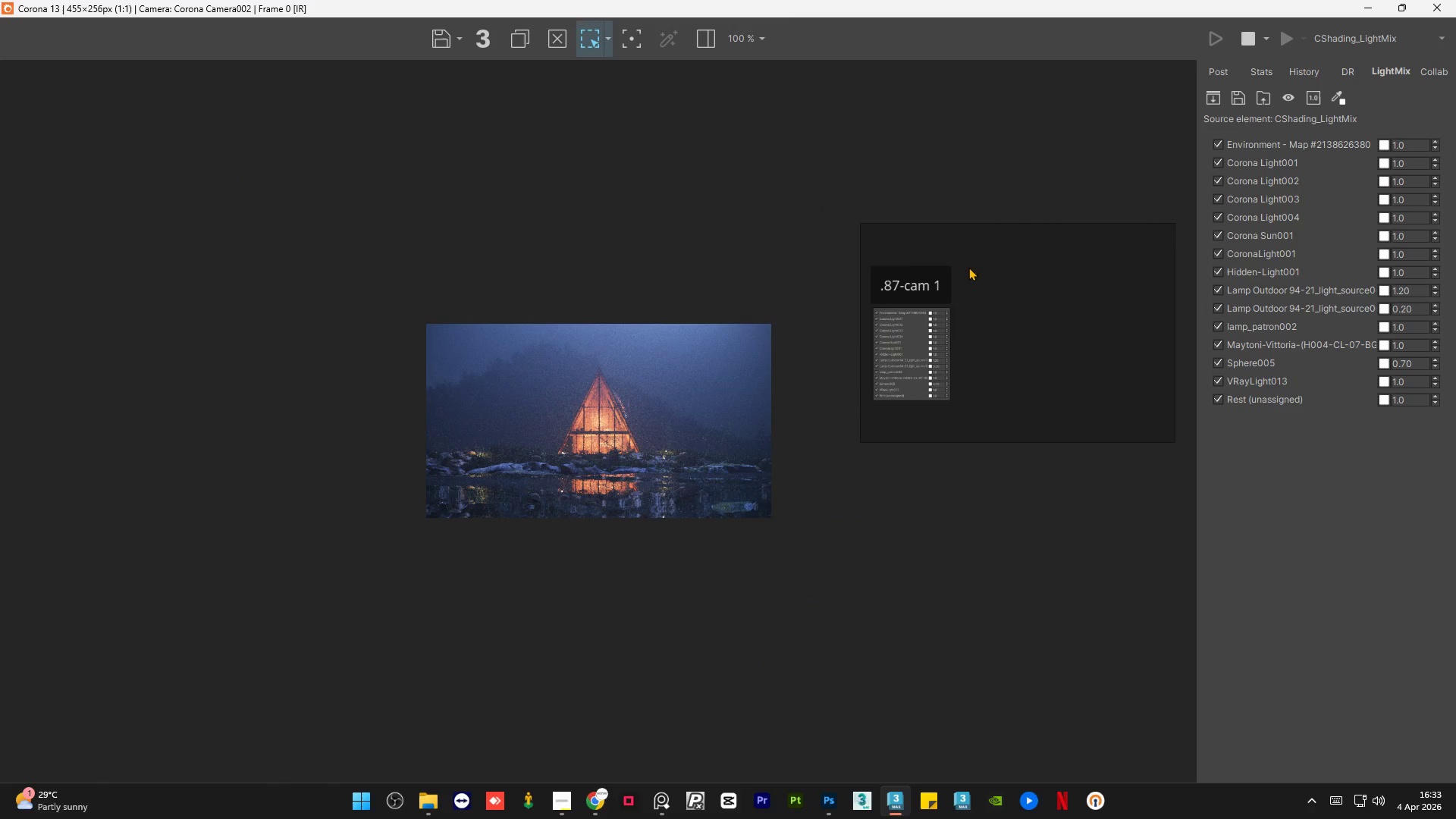 
right_click([969, 265])
 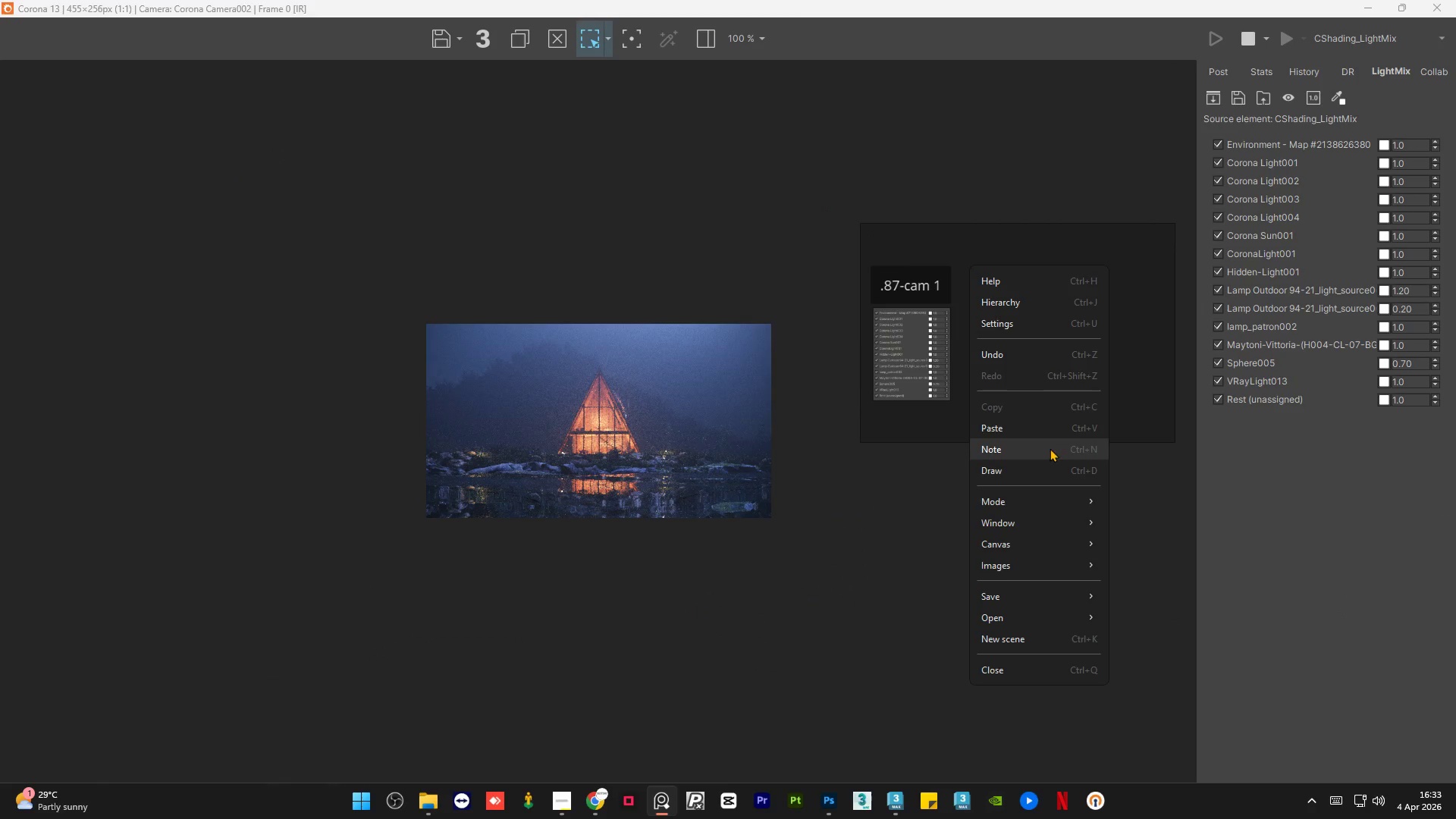 
left_click([1049, 448])
 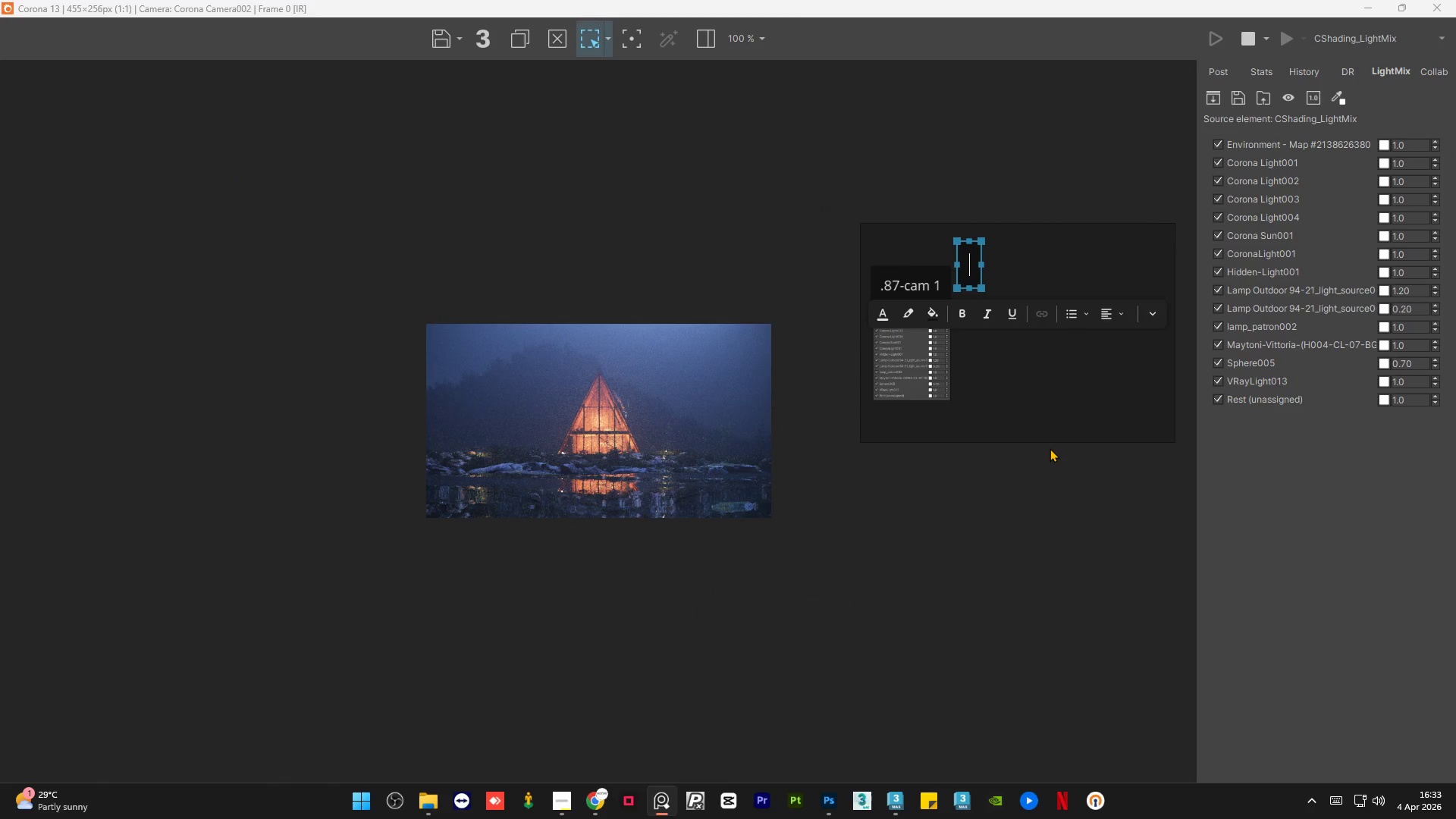 
type(.55-cam 2)
 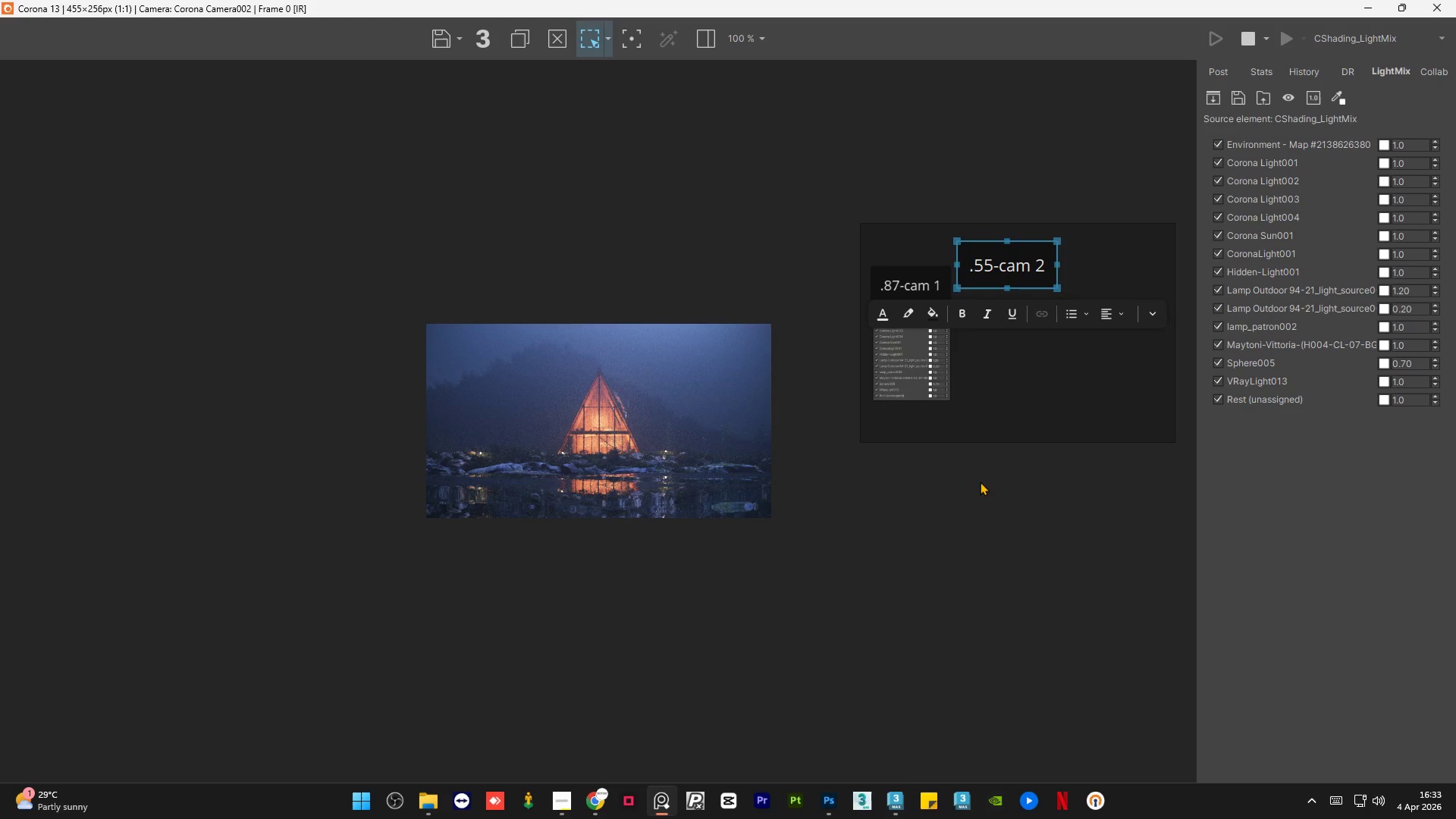 
scroll: coordinate [1007, 271], scroll_direction: up, amount: 1.0
 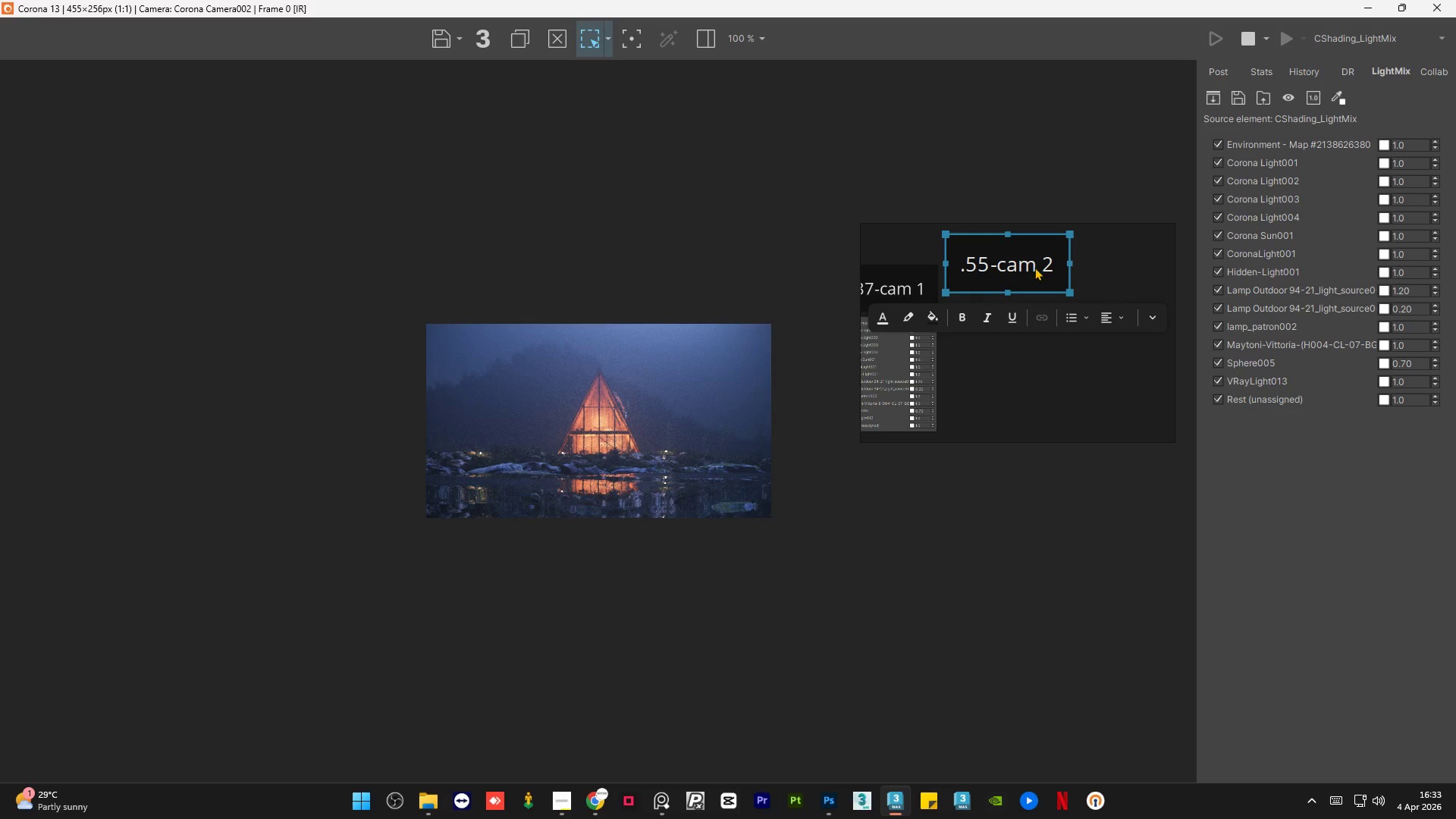 
left_click_drag(start_coordinate=[1034, 267], to_coordinate=[1034, 287])
 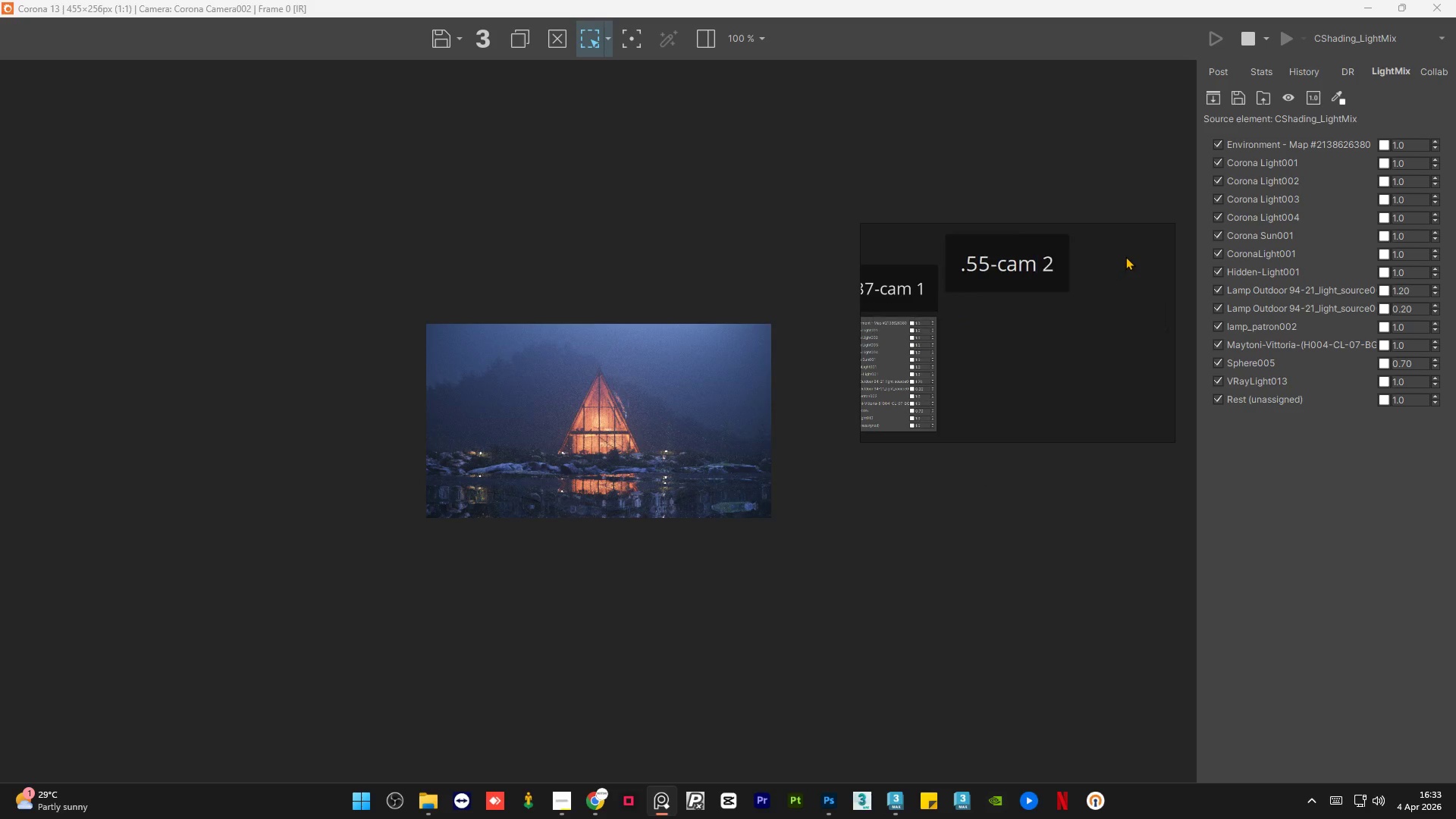 
double_click([1125, 256])
 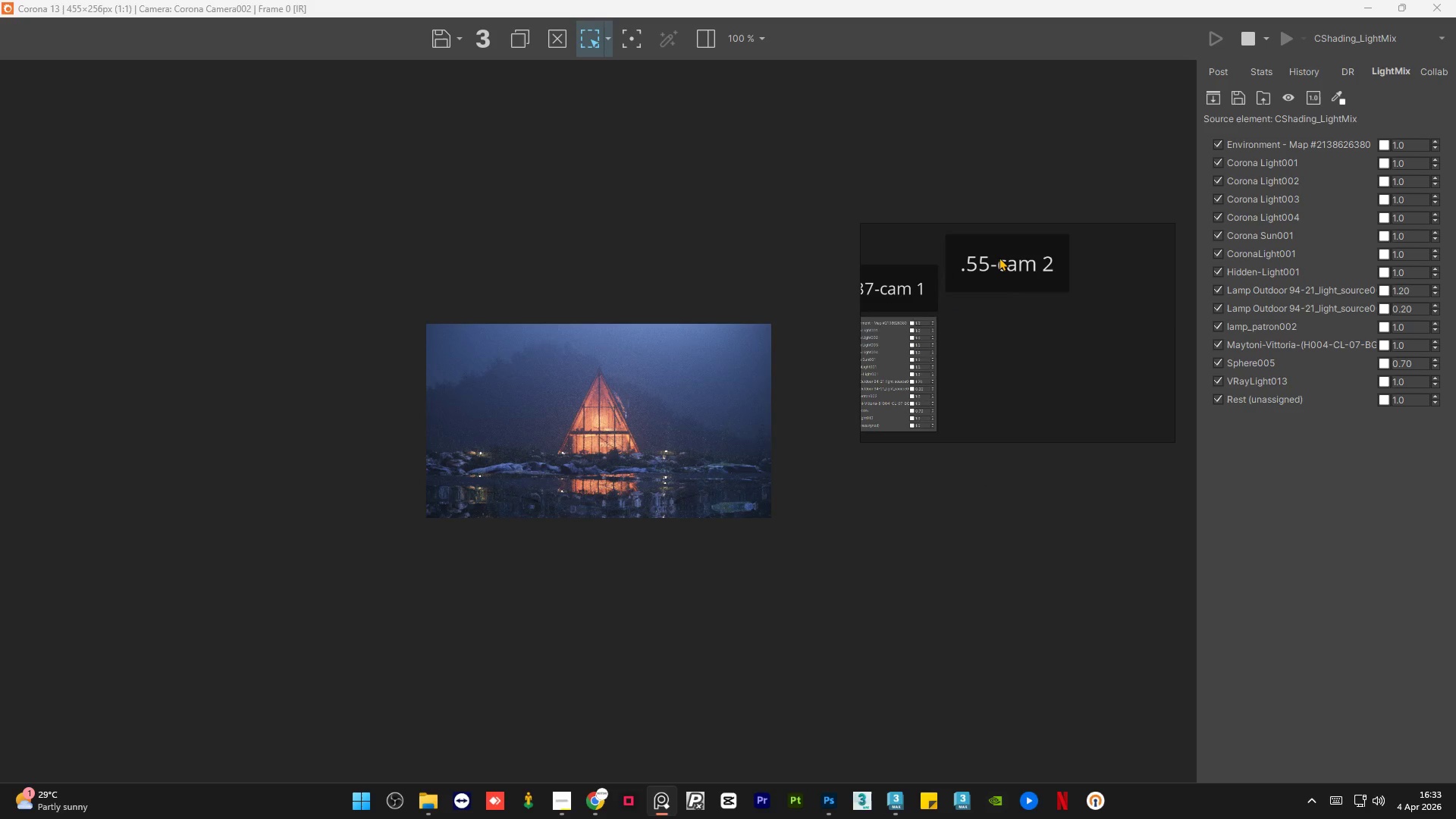 
triple_click([999, 257])
 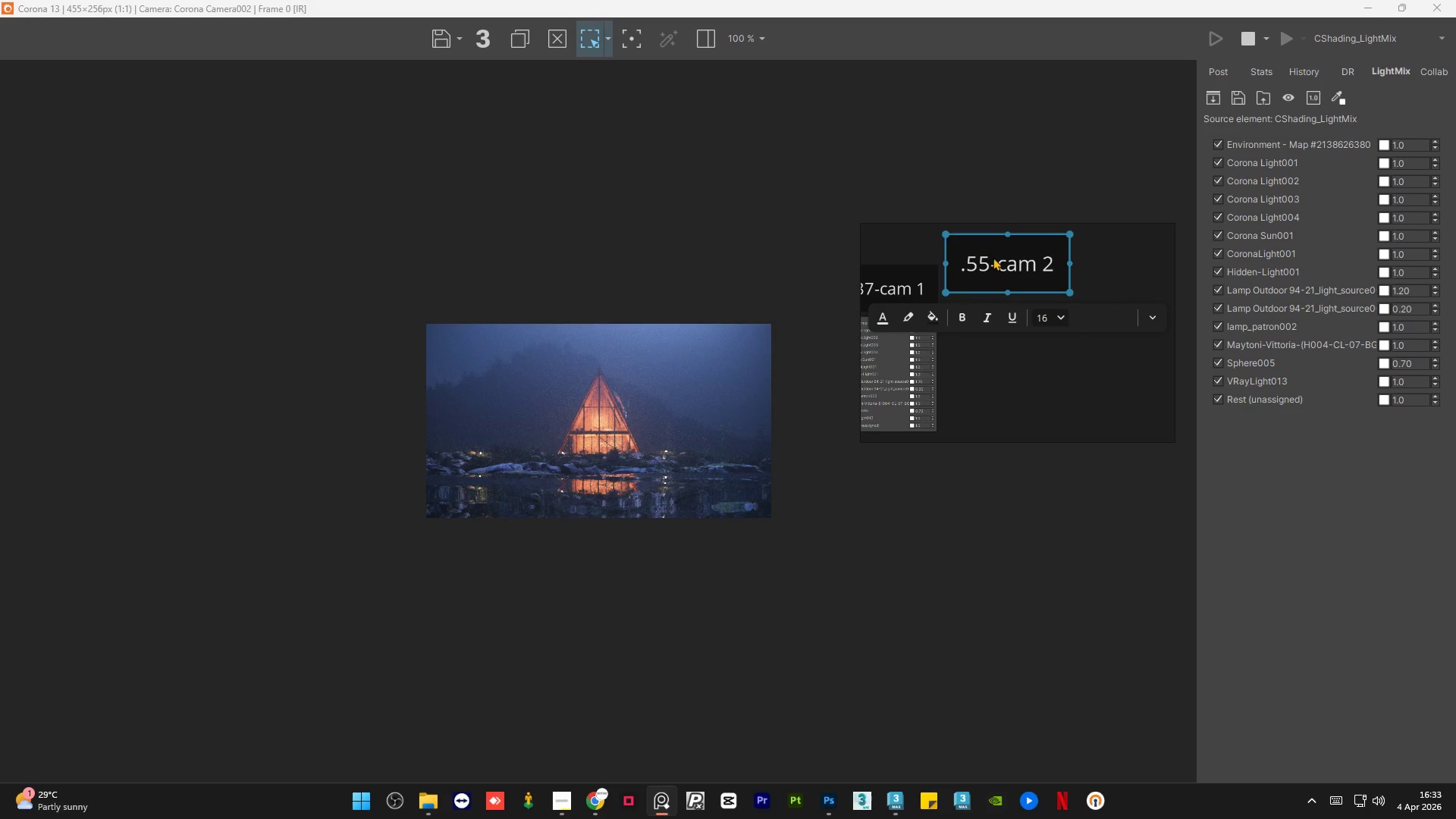 
left_click_drag(start_coordinate=[993, 257], to_coordinate=[993, 288])
 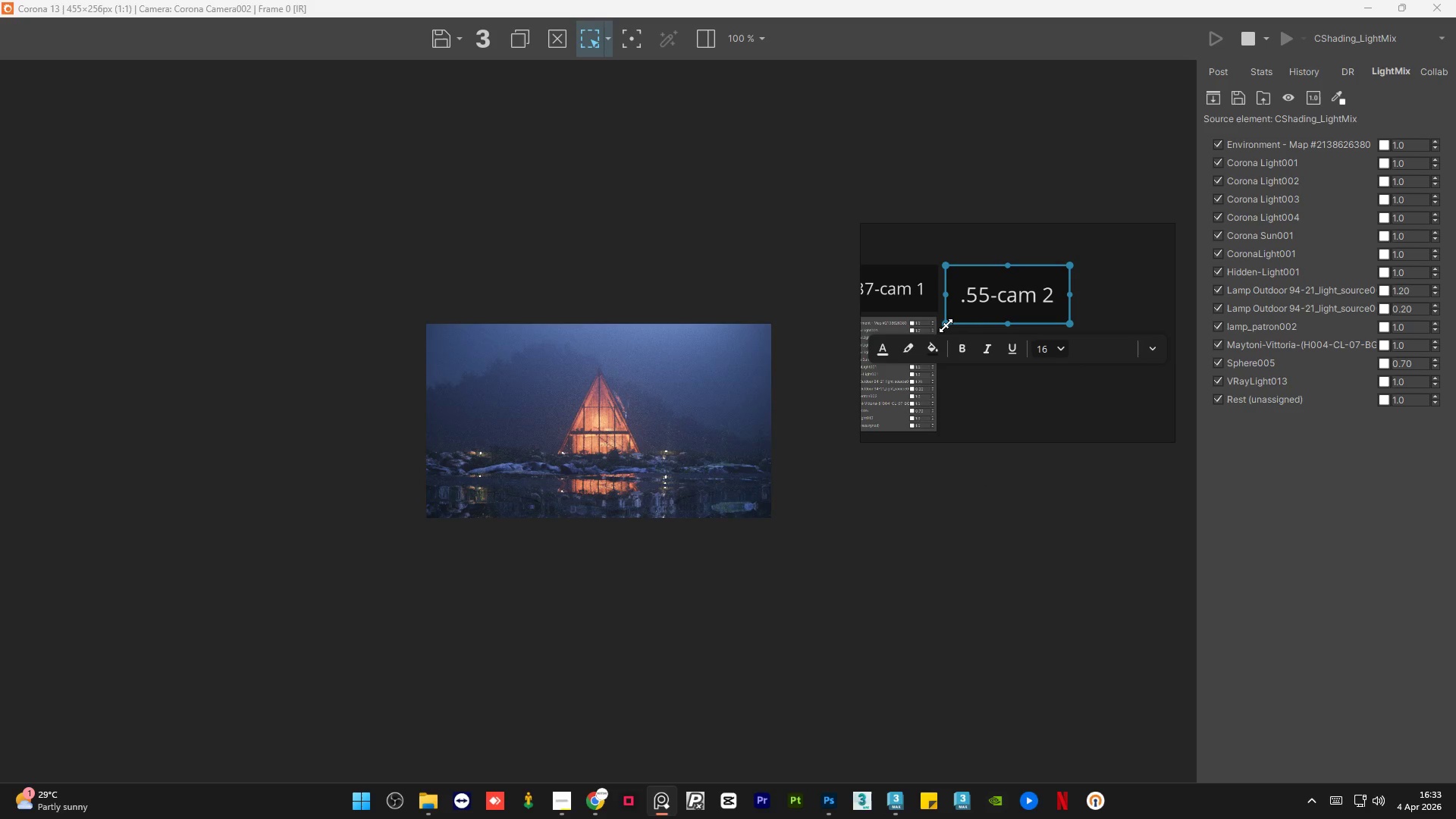 
left_click_drag(start_coordinate=[946, 326], to_coordinate=[962, 306])
 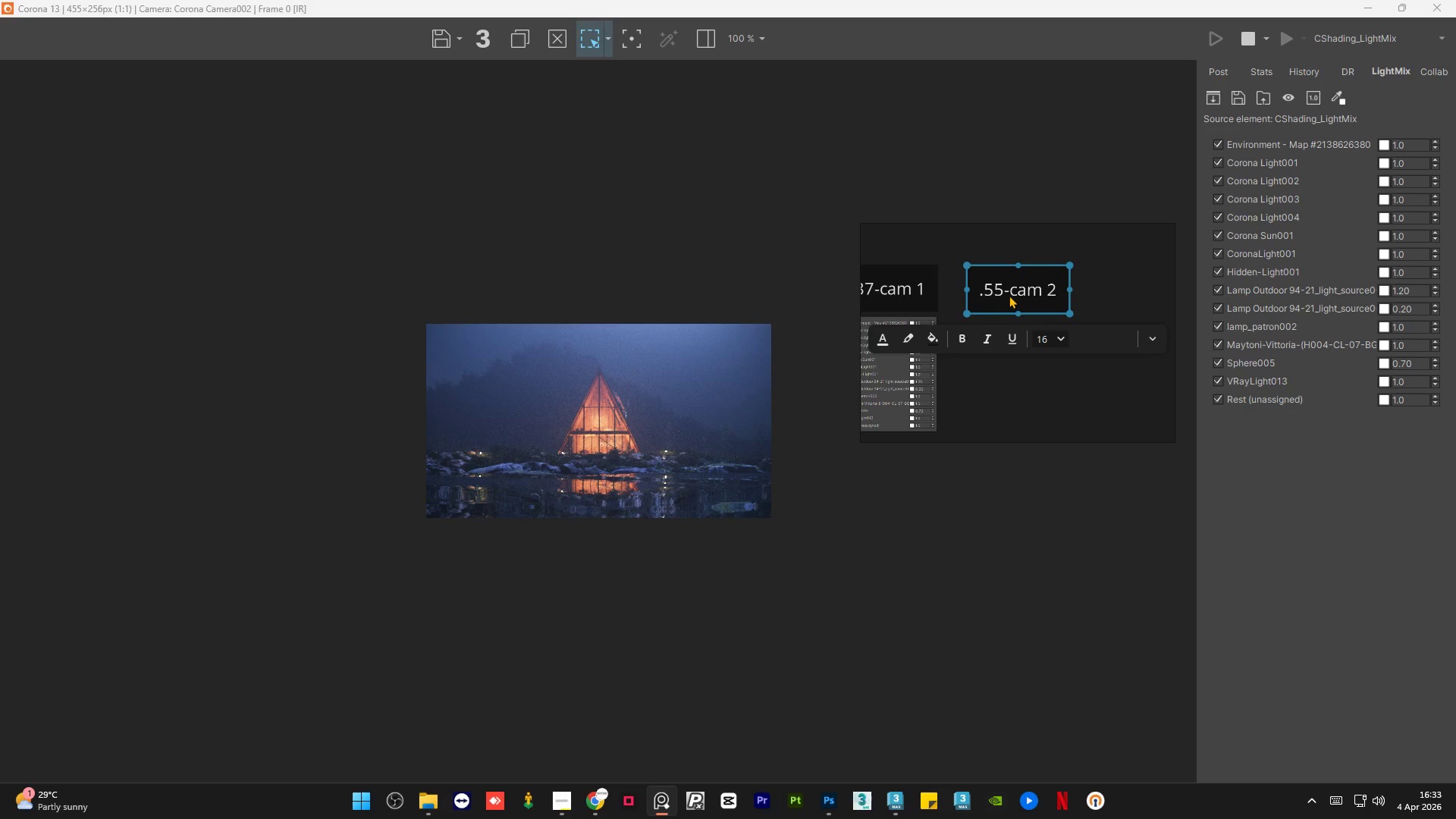 
left_click_drag(start_coordinate=[1009, 294], to_coordinate=[992, 295])
 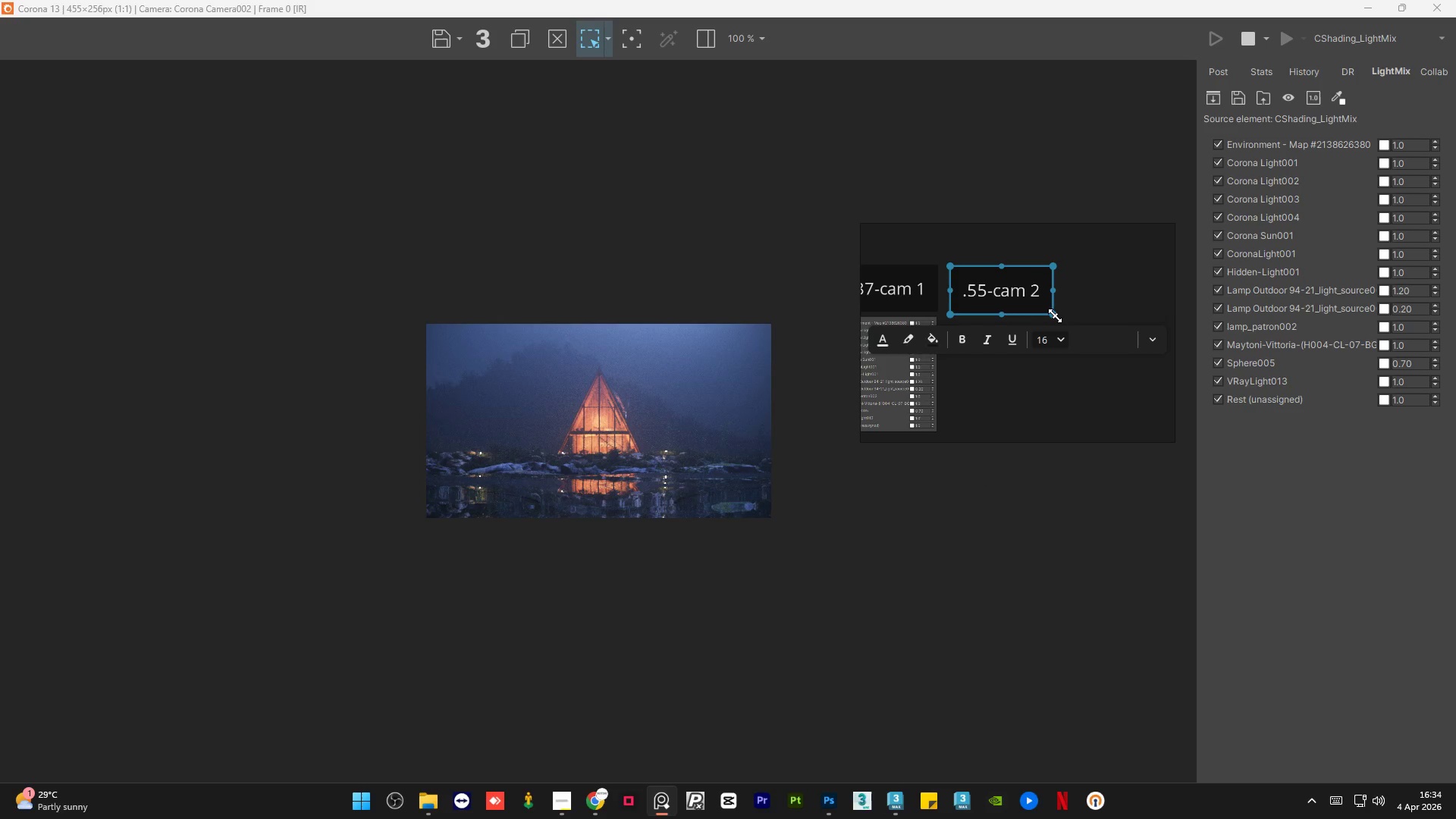 
left_click_drag(start_coordinate=[1056, 316], to_coordinate=[1051, 311])
 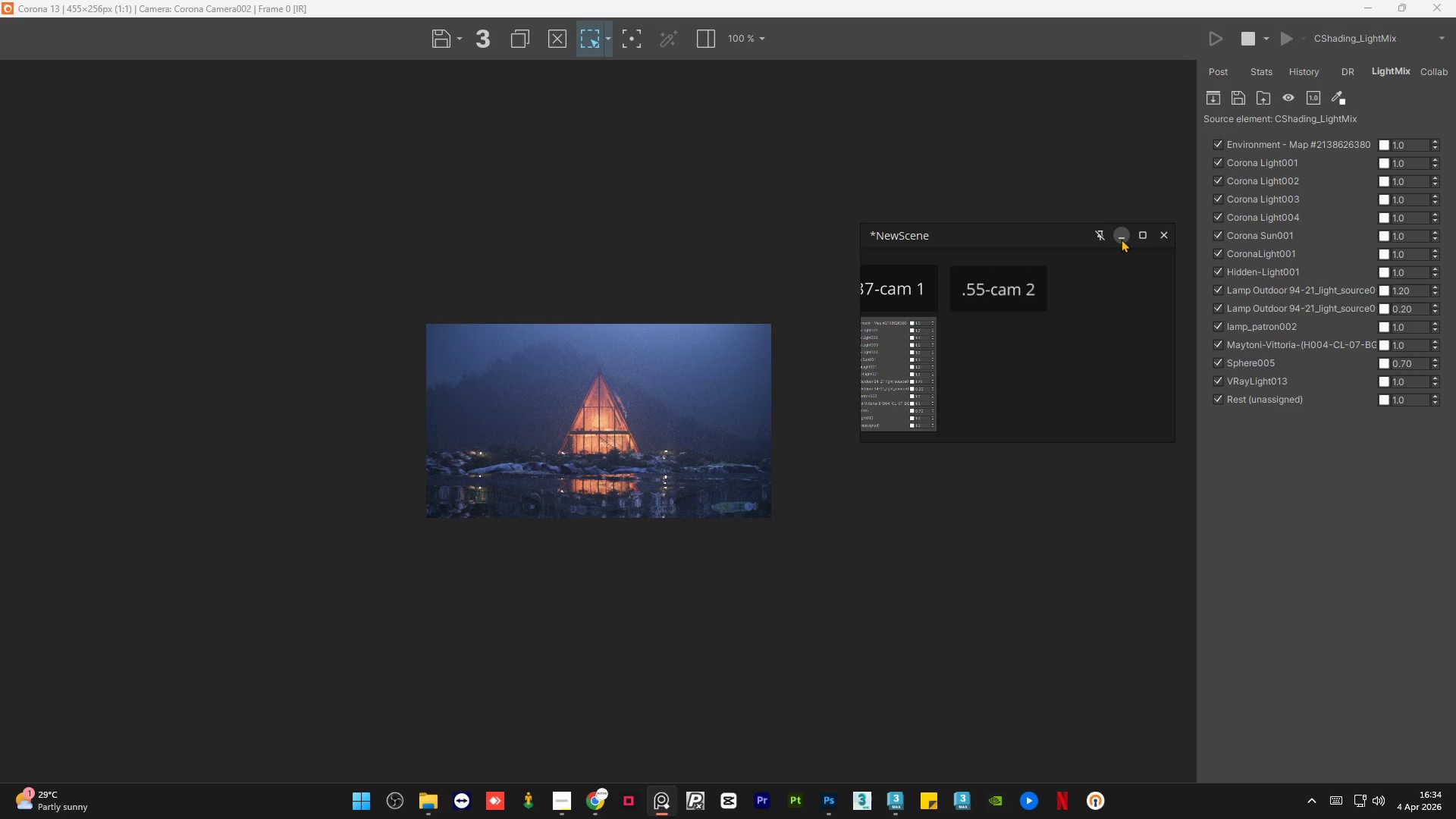 
left_click([1123, 237])
 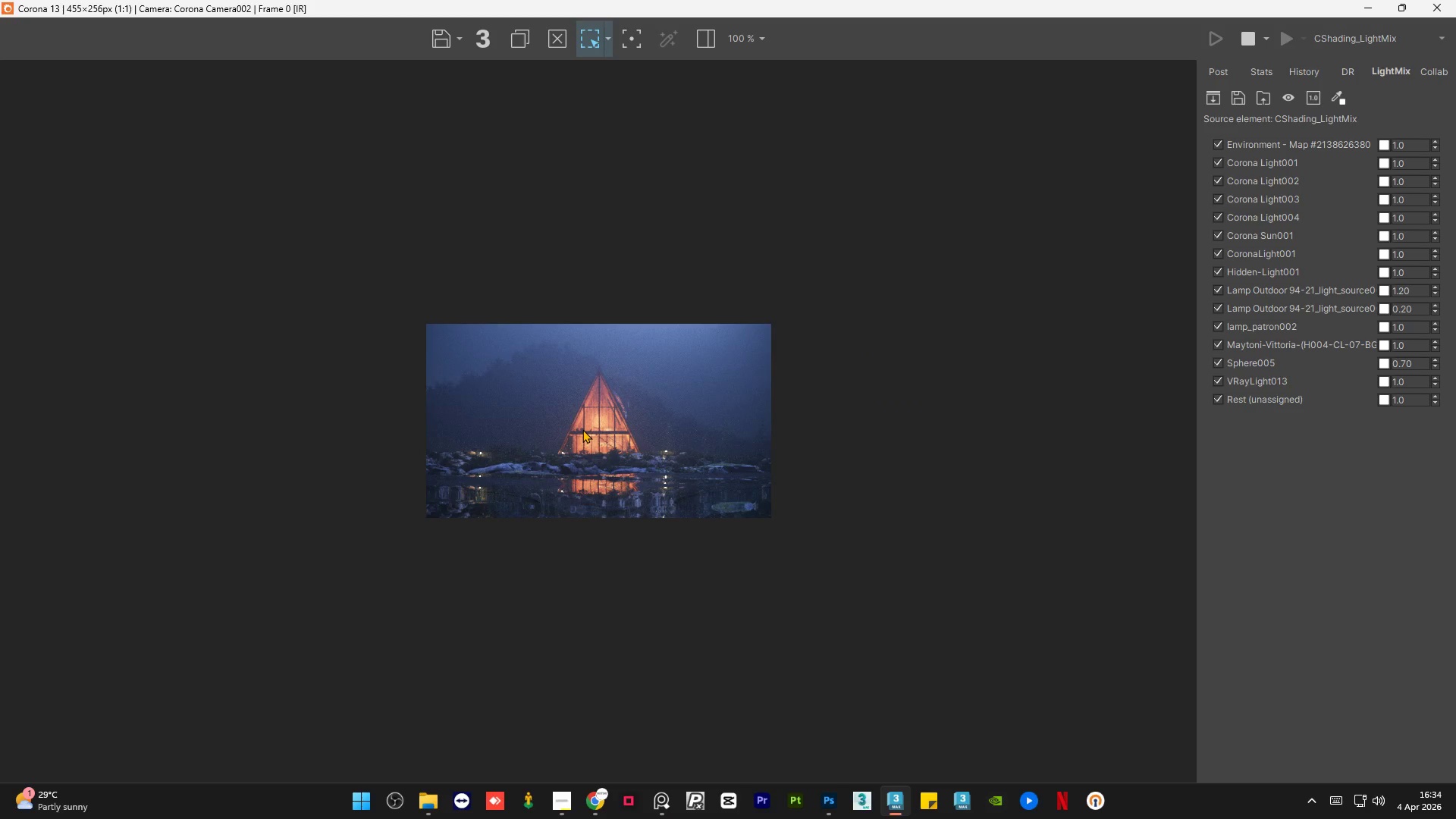 
scroll: coordinate [582, 429], scroll_direction: up, amount: 1.0
 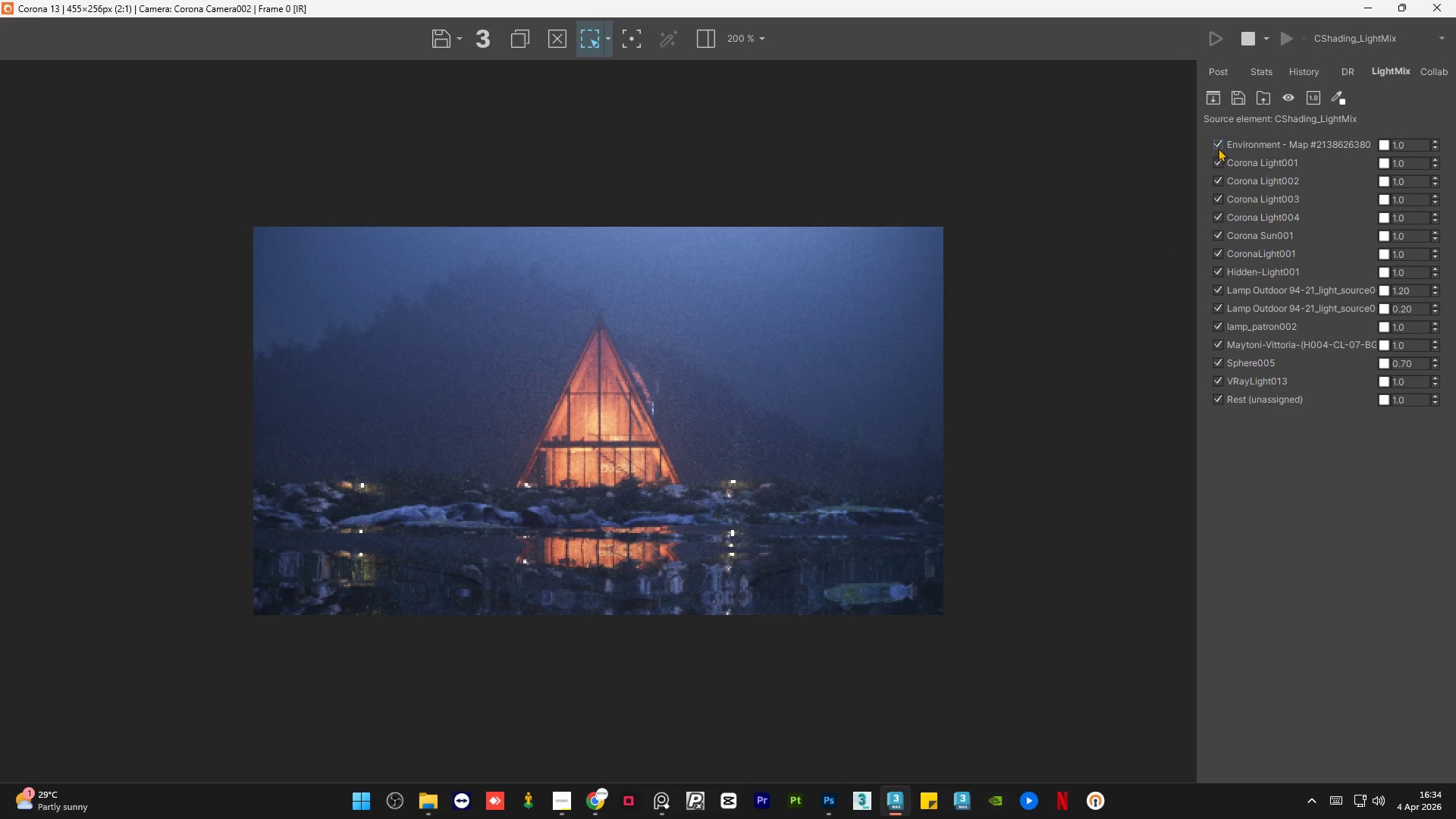 
left_click([1219, 147])
 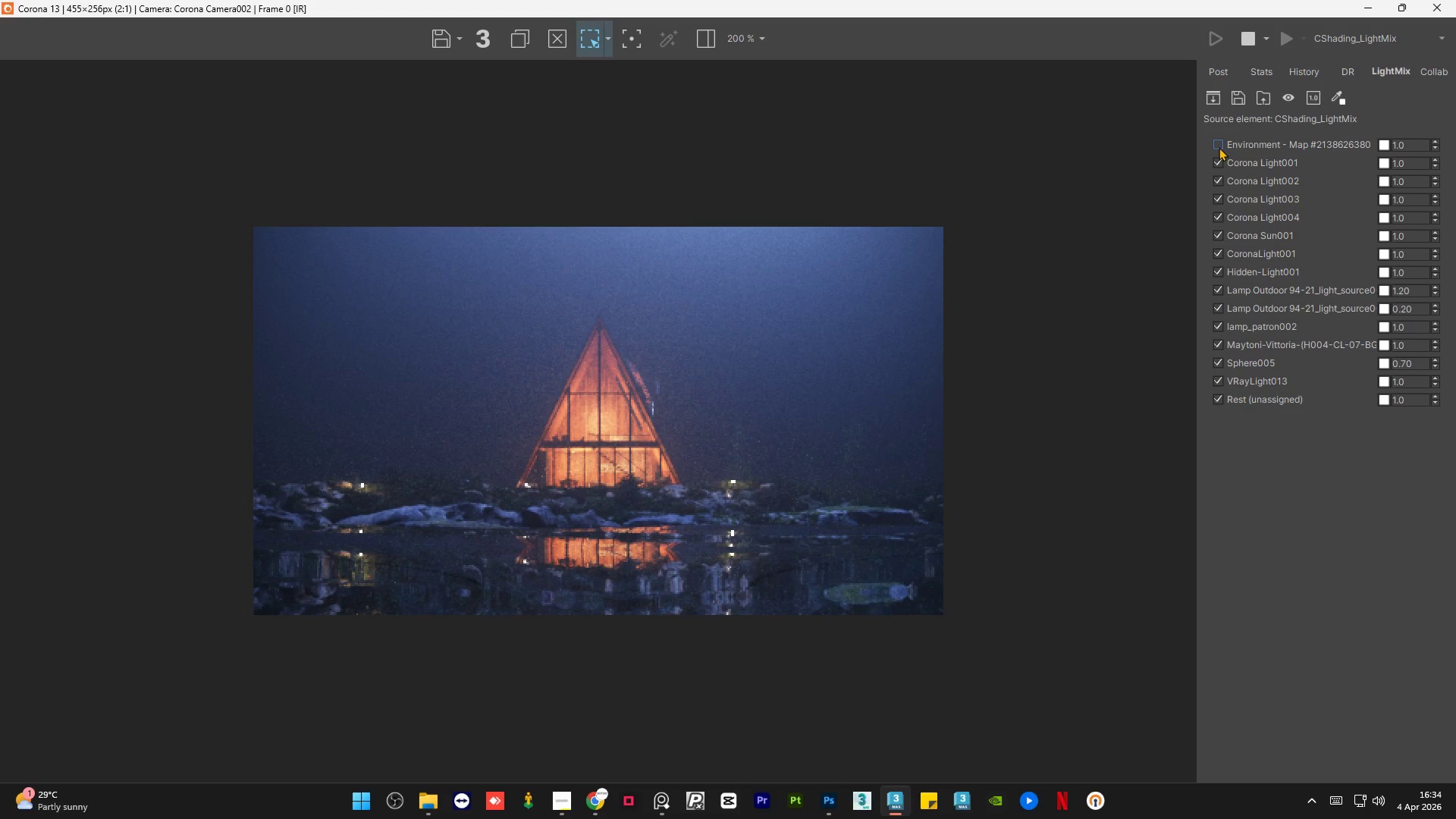 
left_click([1219, 147])
 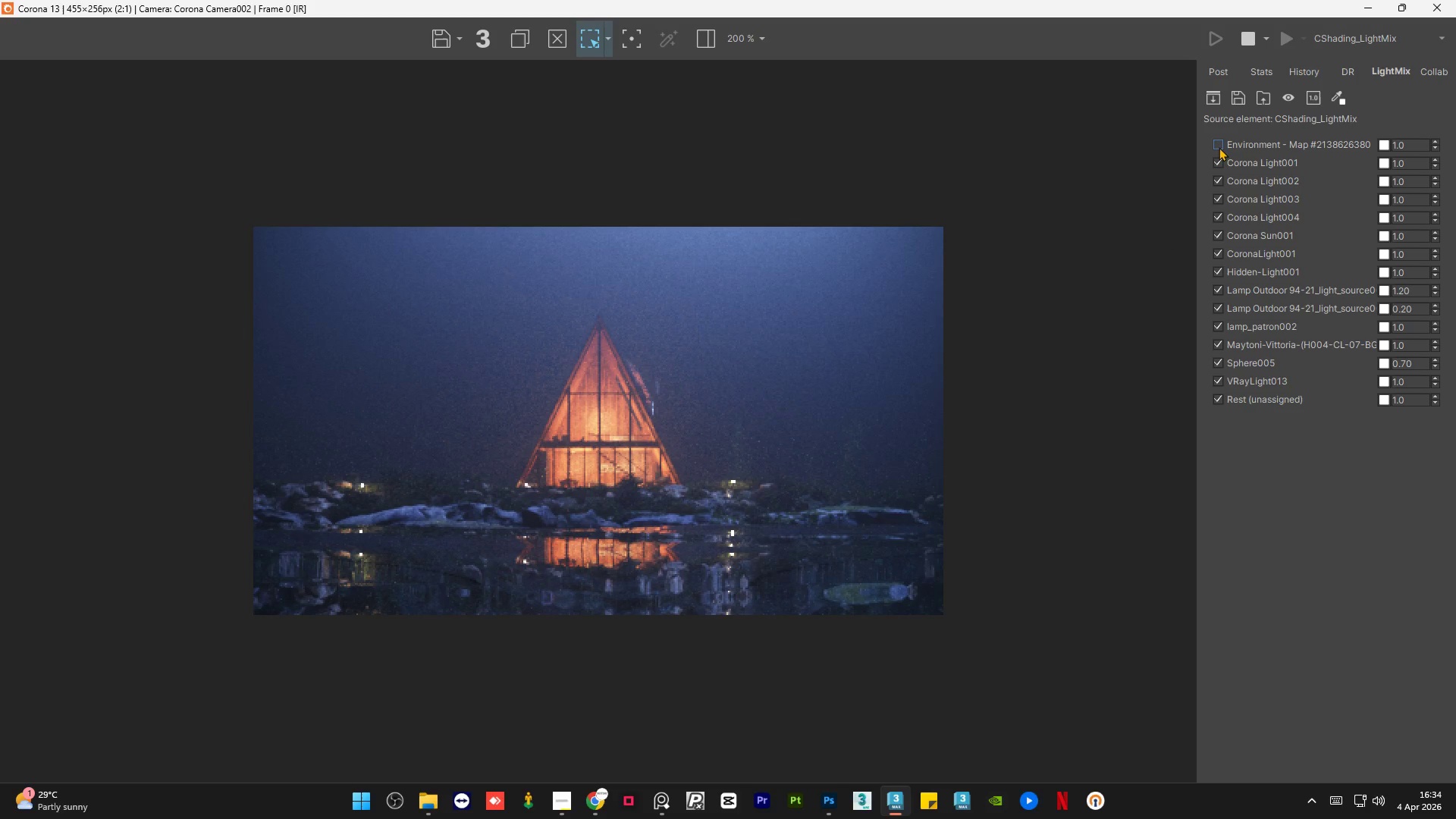 
double_click([1219, 147])
 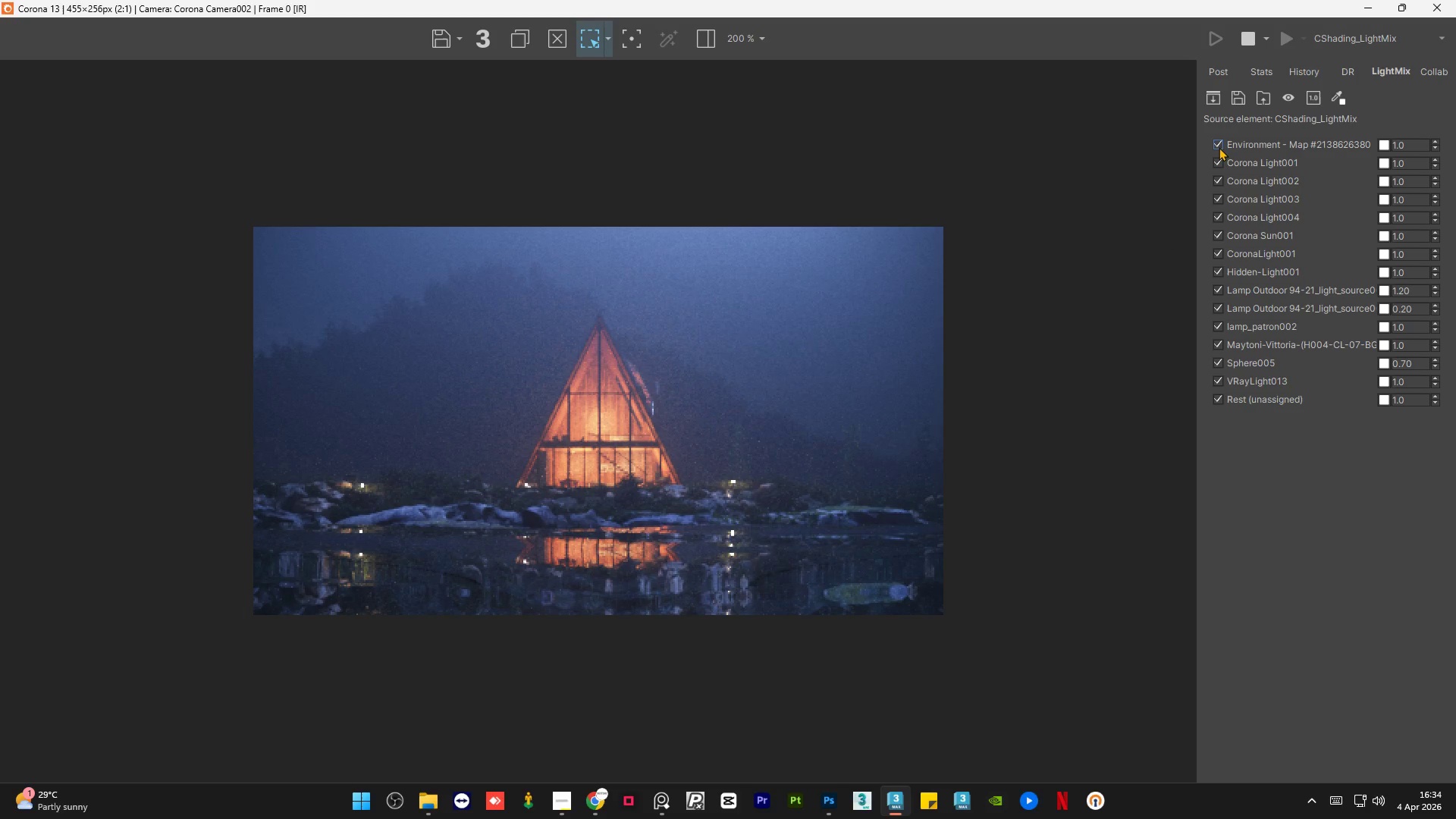 
left_click([1219, 147])
 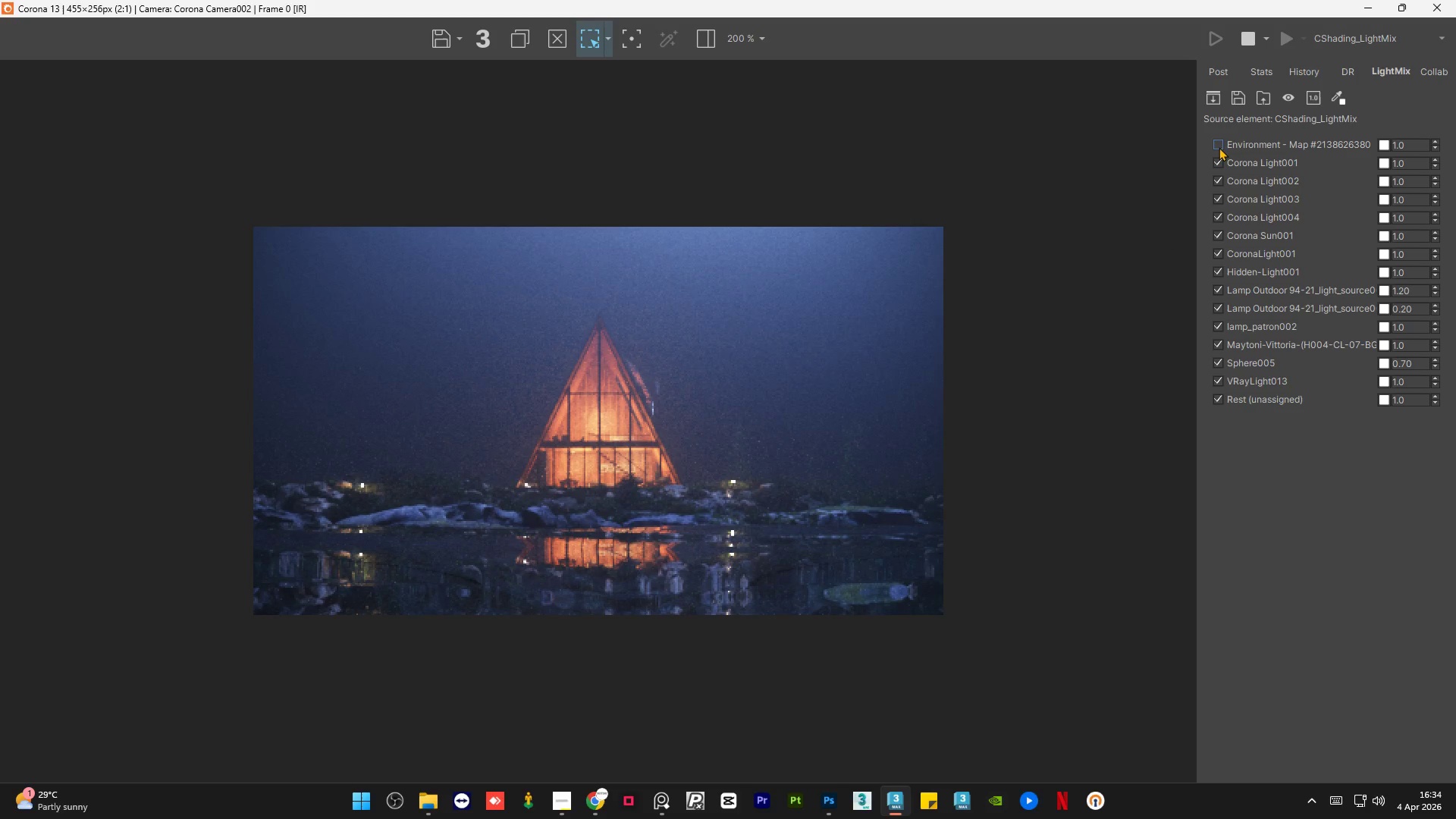 
left_click([1219, 147])
 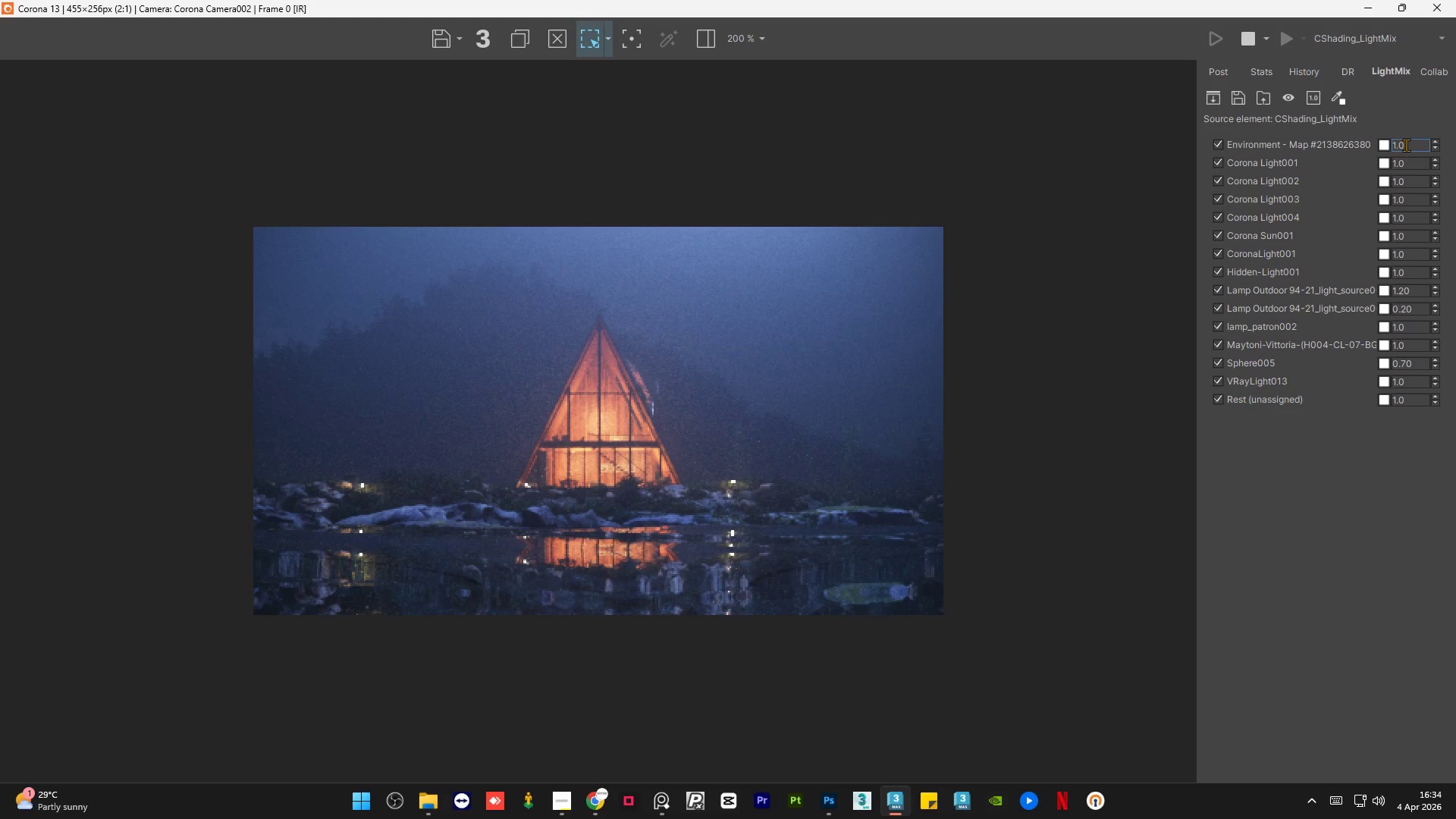 
double_click([1407, 145])
 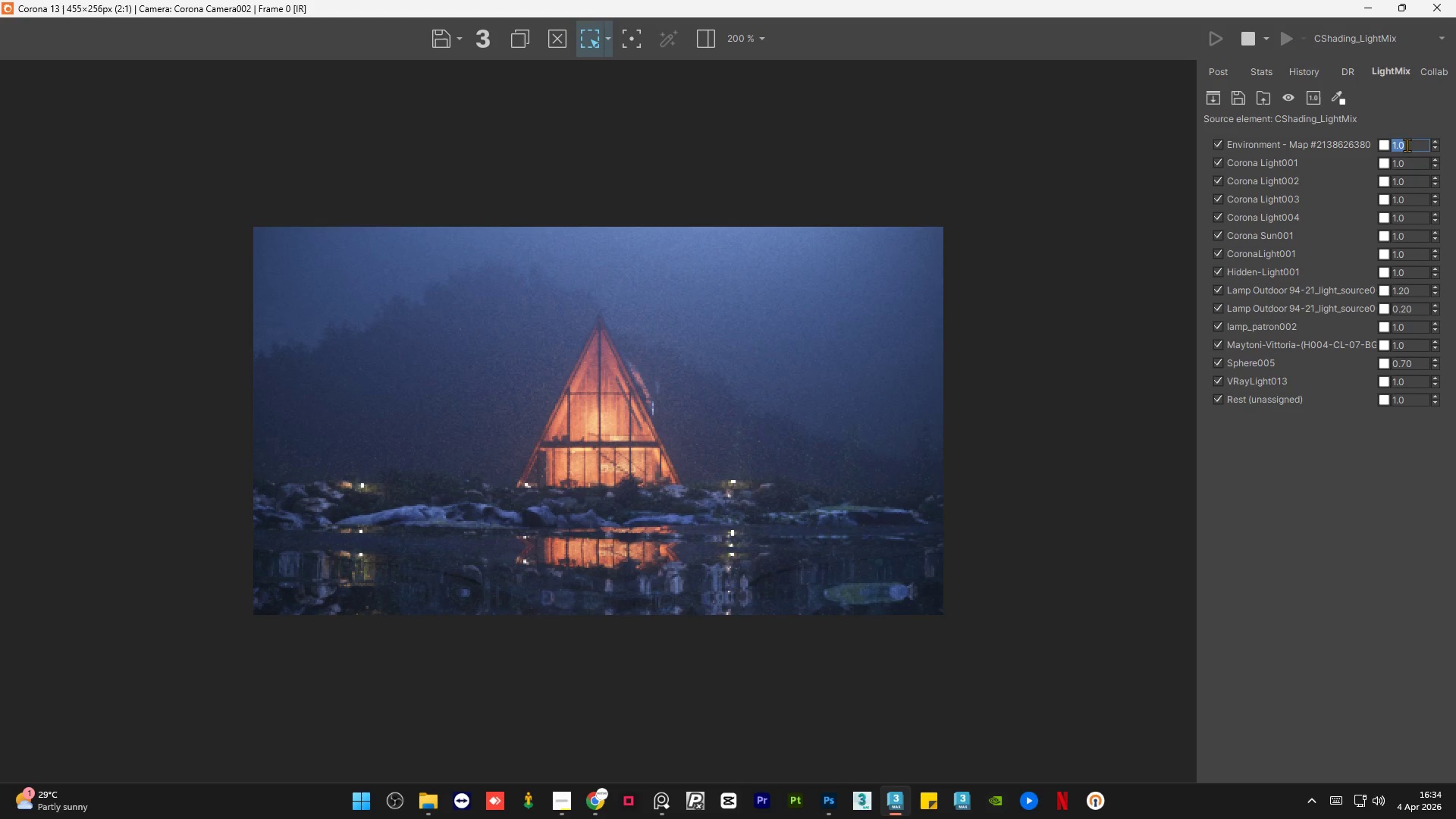 
key(Numpad1)
 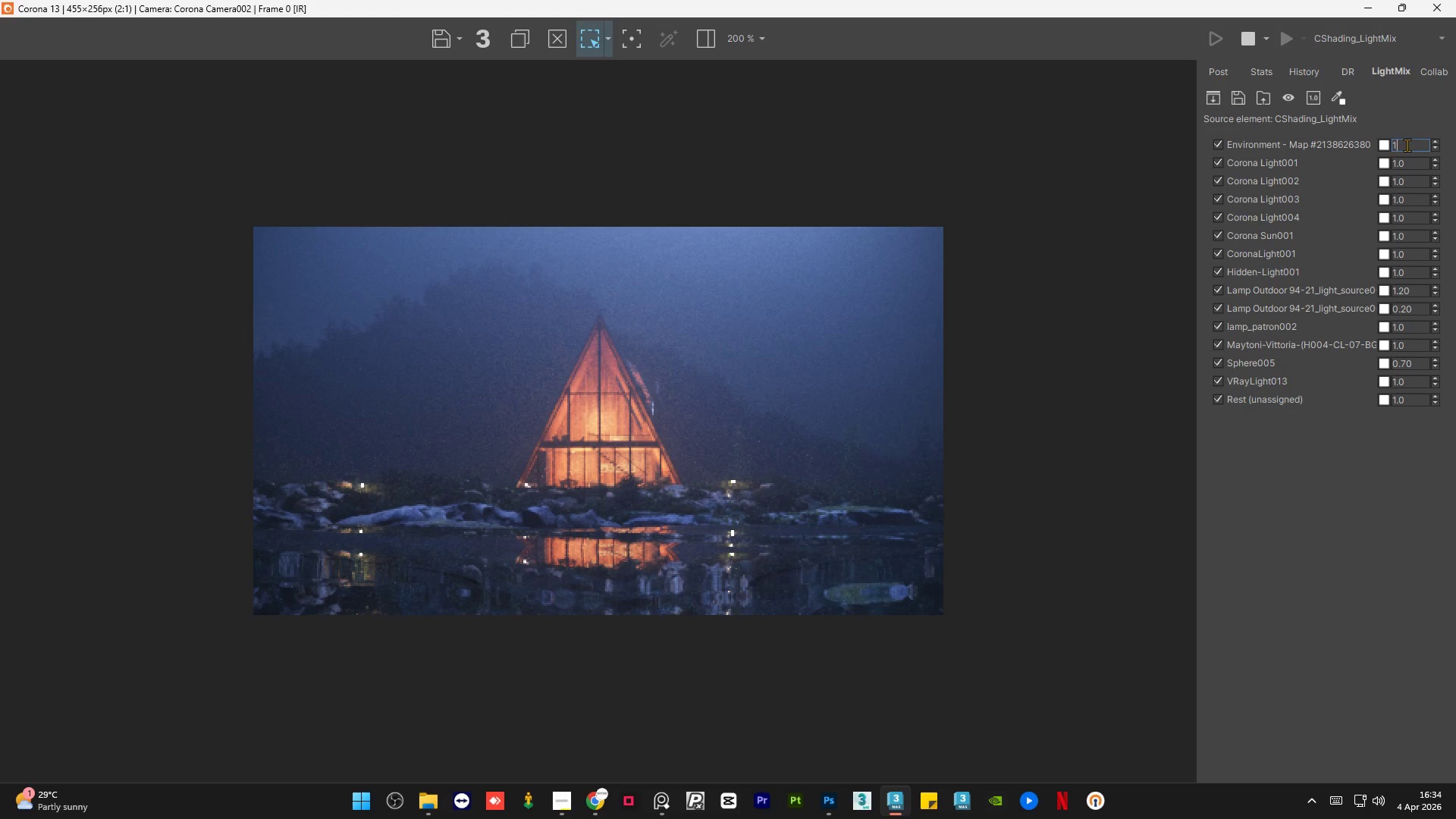 
key(Numpad0)
 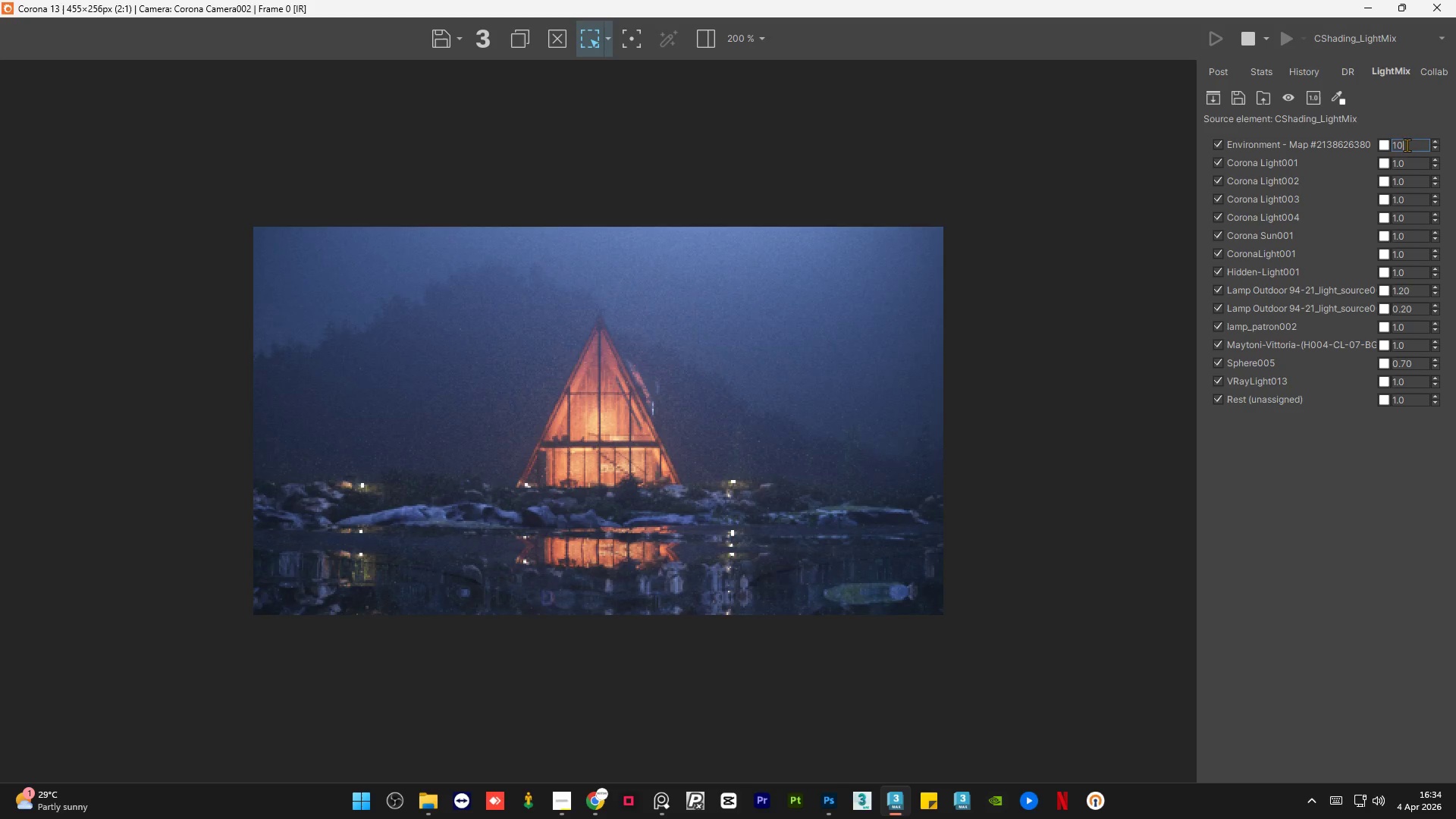 
key(NumpadEnter)
 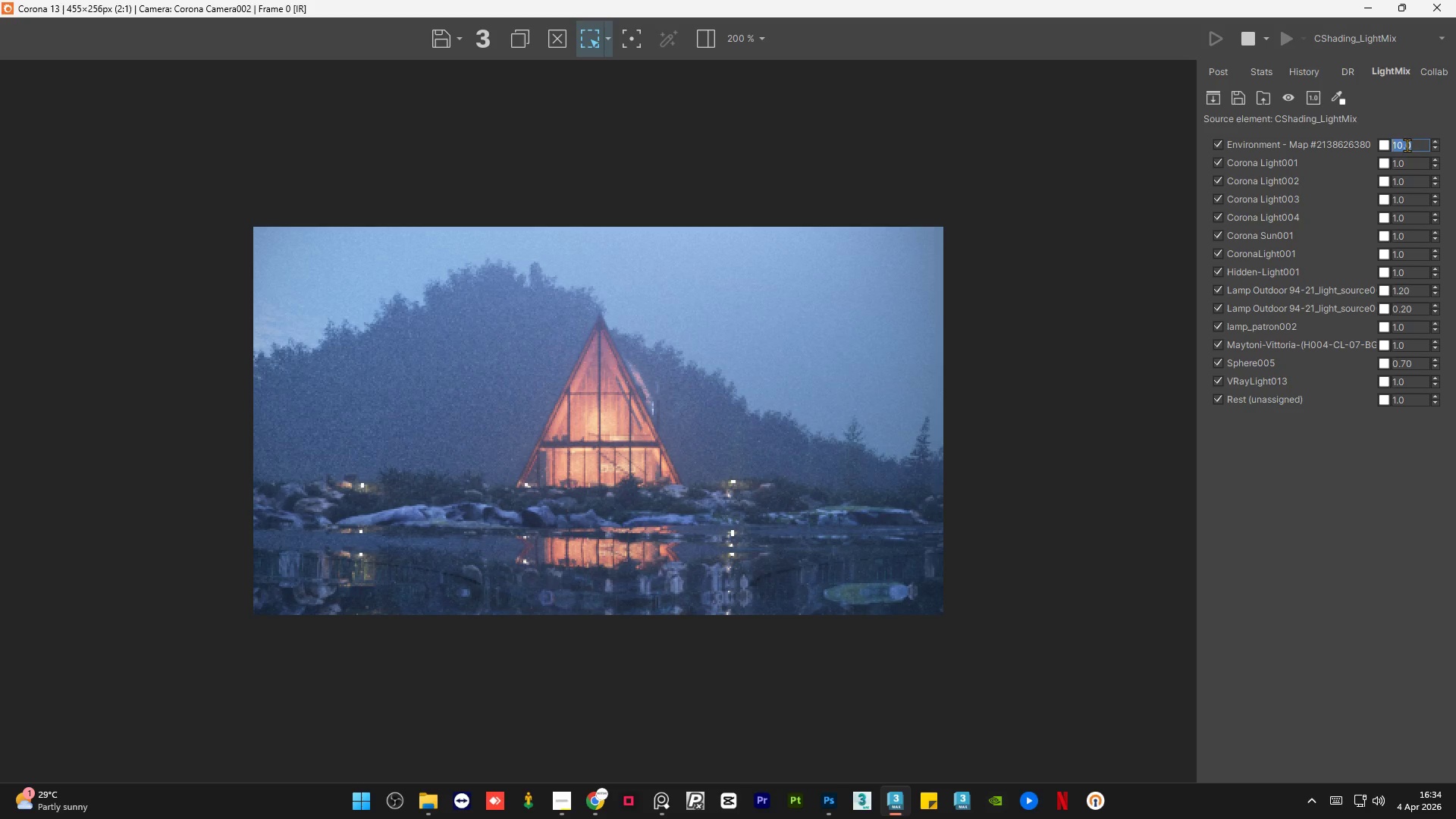 
key(Numpad1)
 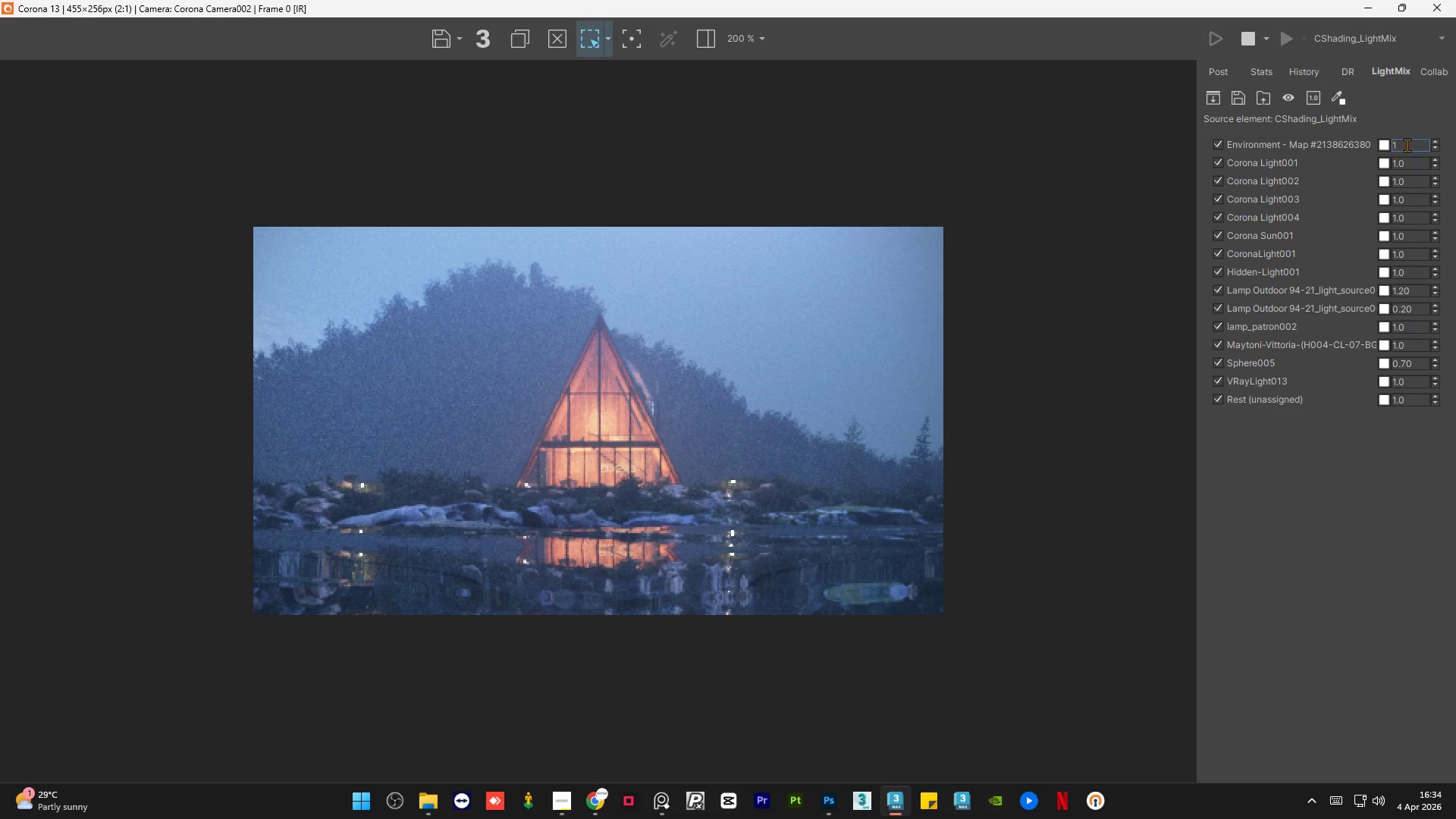 
key(NumpadEnter)
 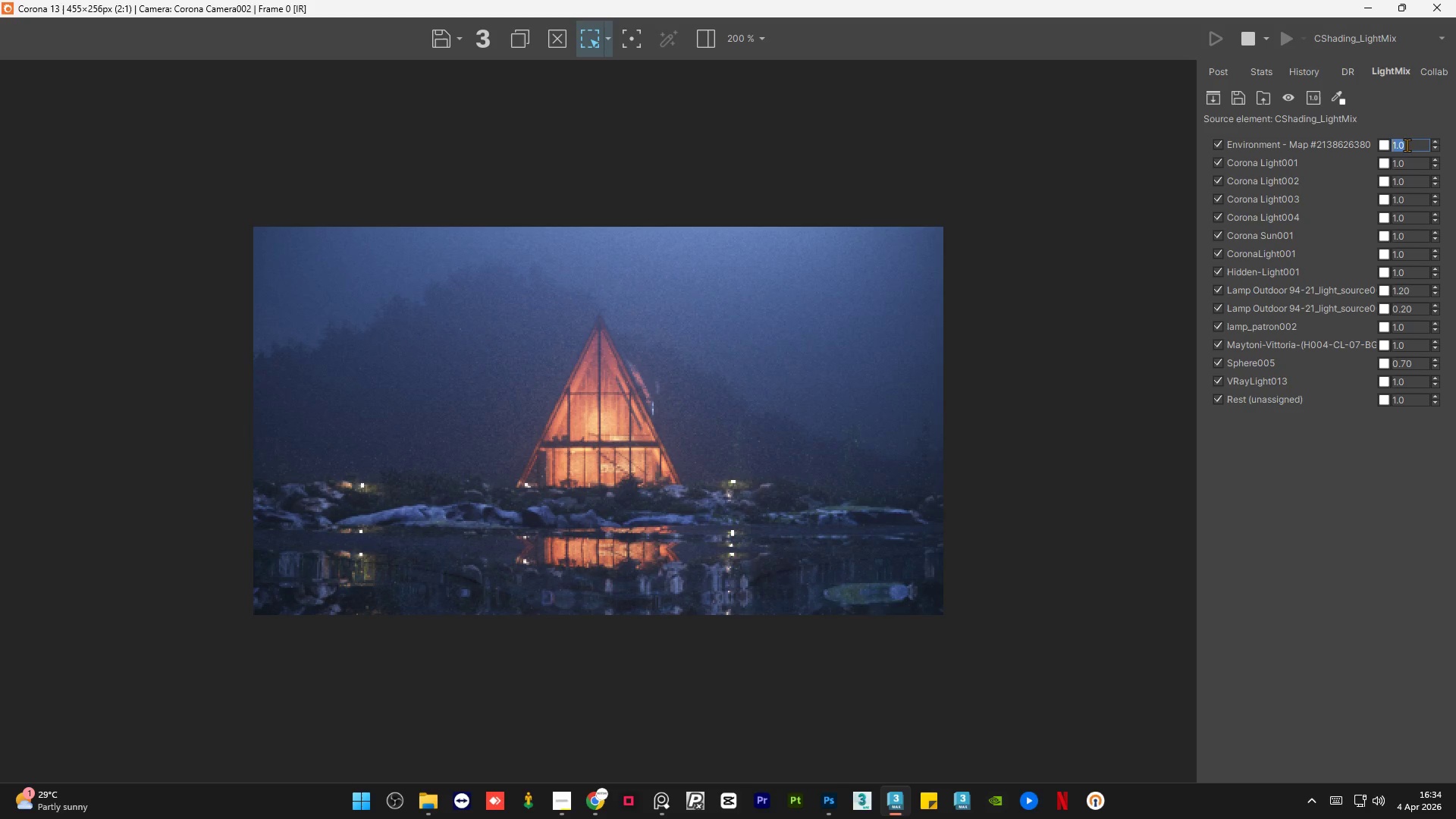 
key(Numpad2)
 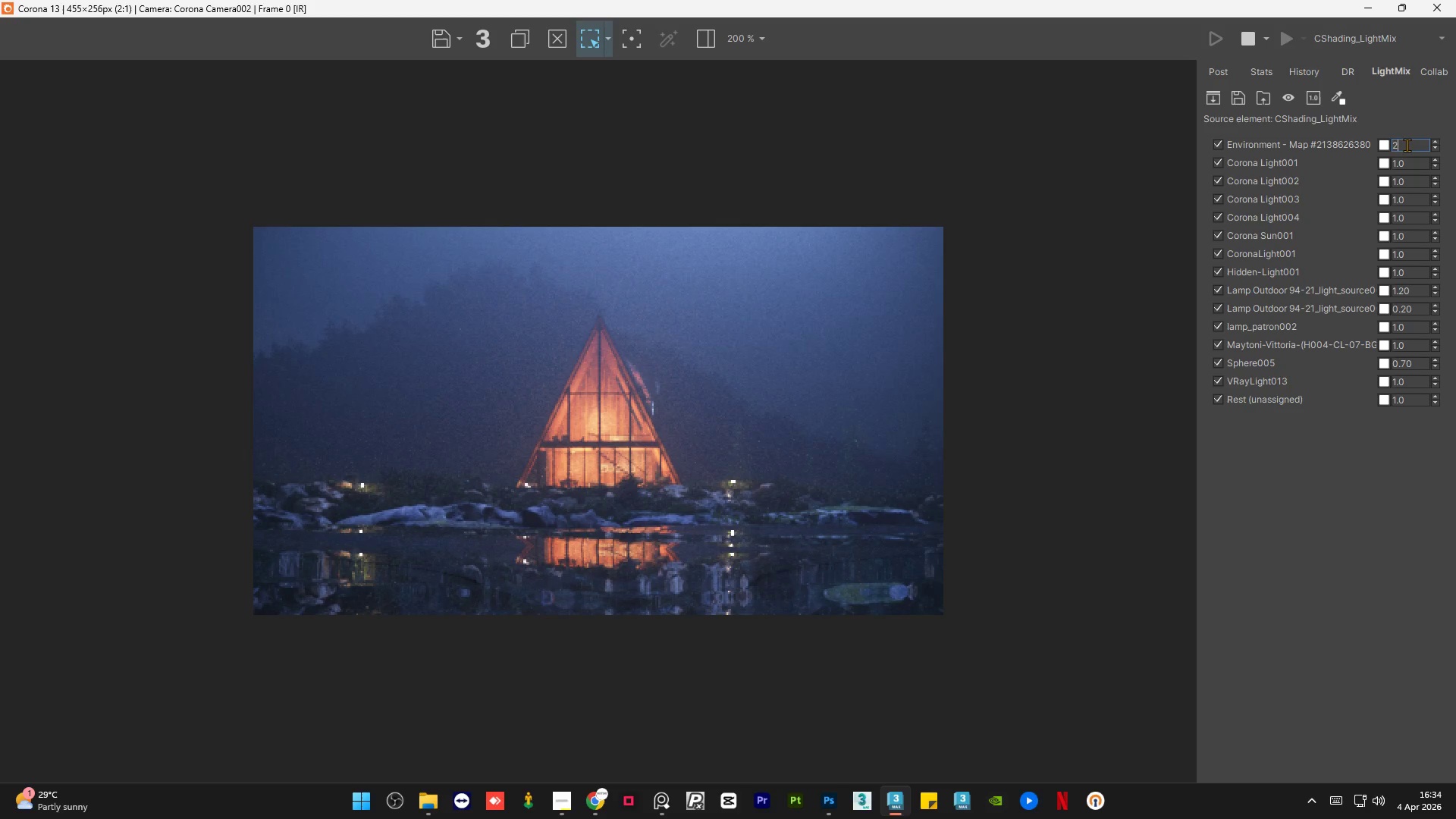 
key(NumpadEnter)
 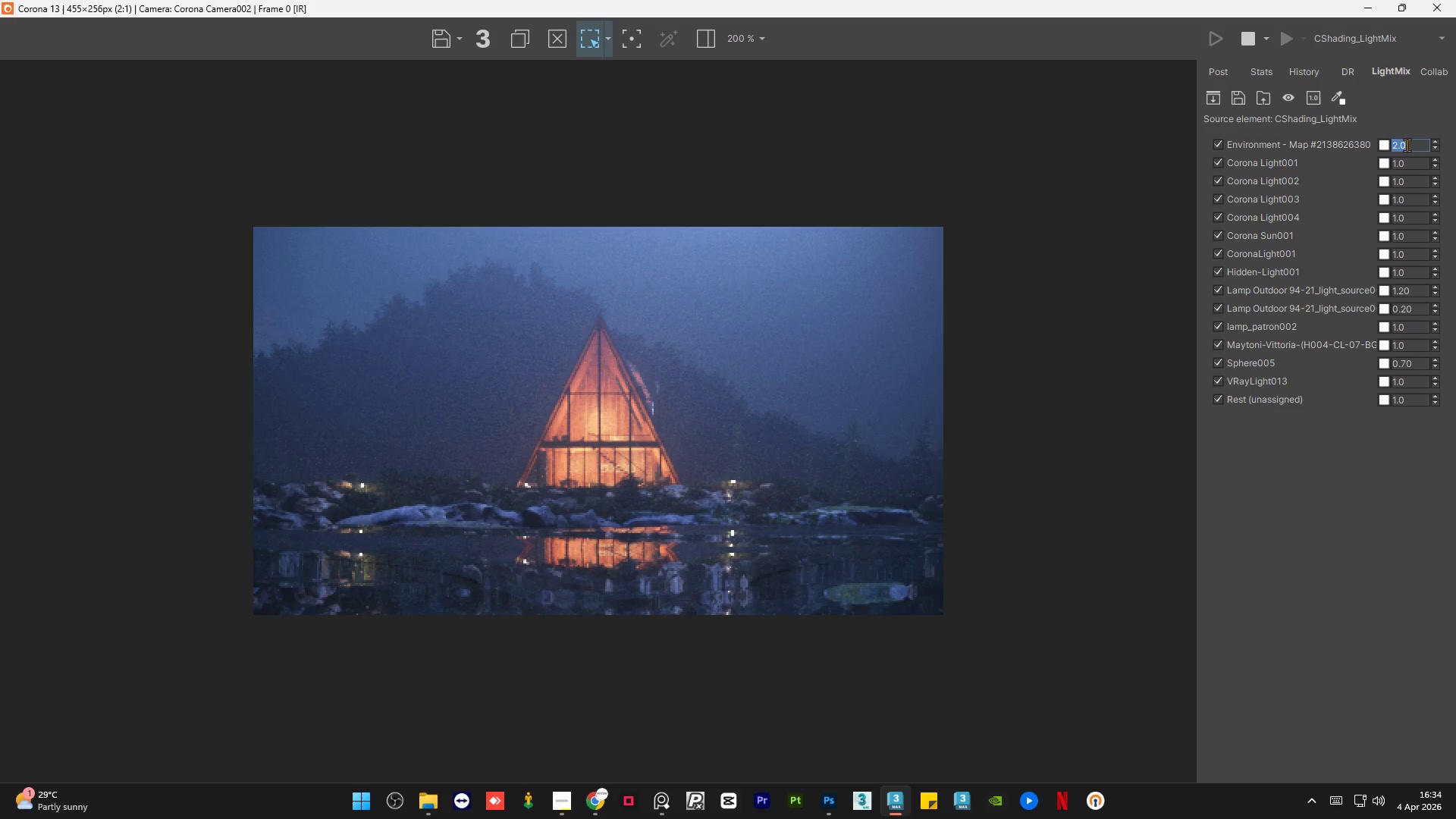 
key(Numpad1)
 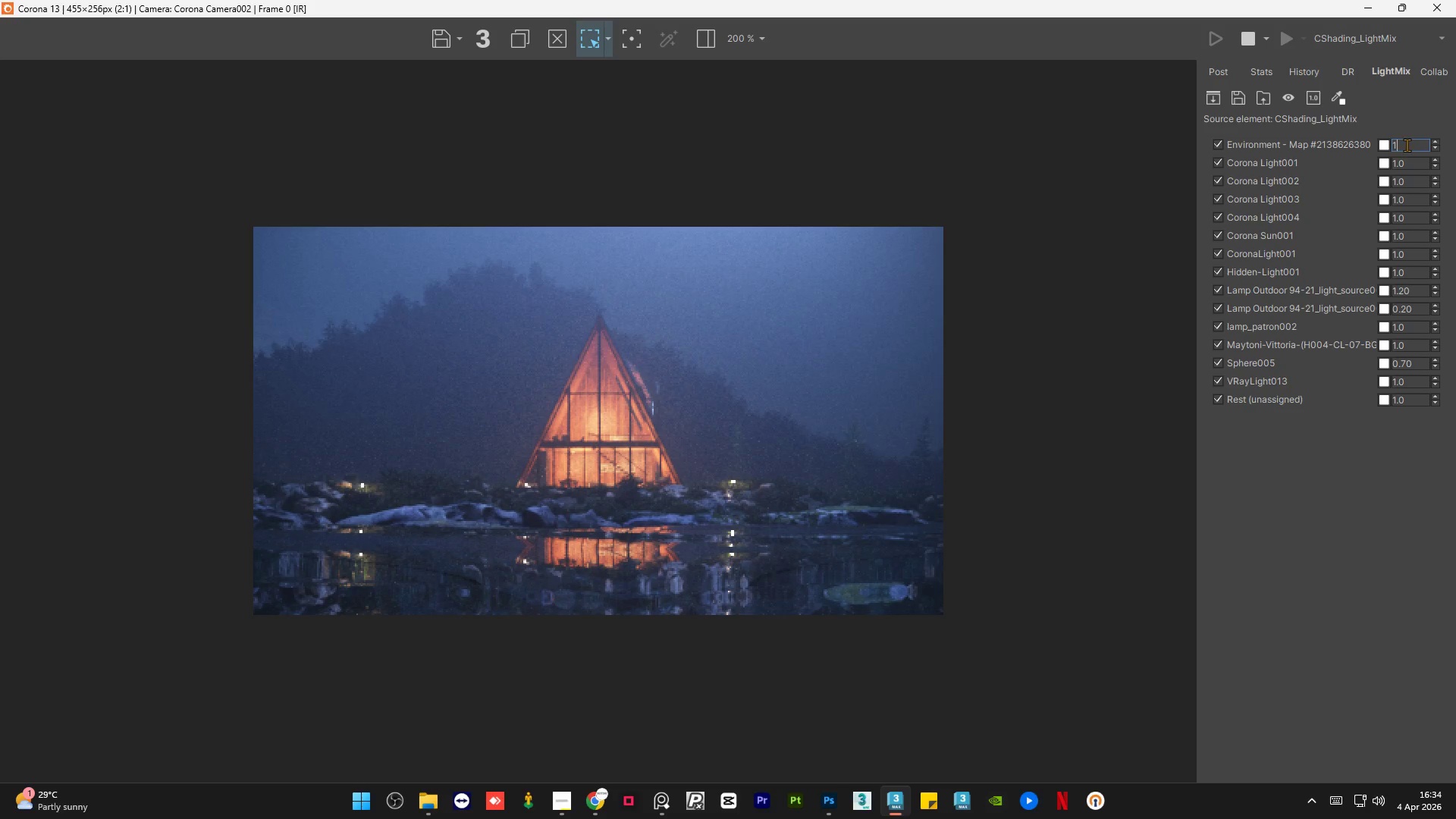 
key(NumpadEnter)
 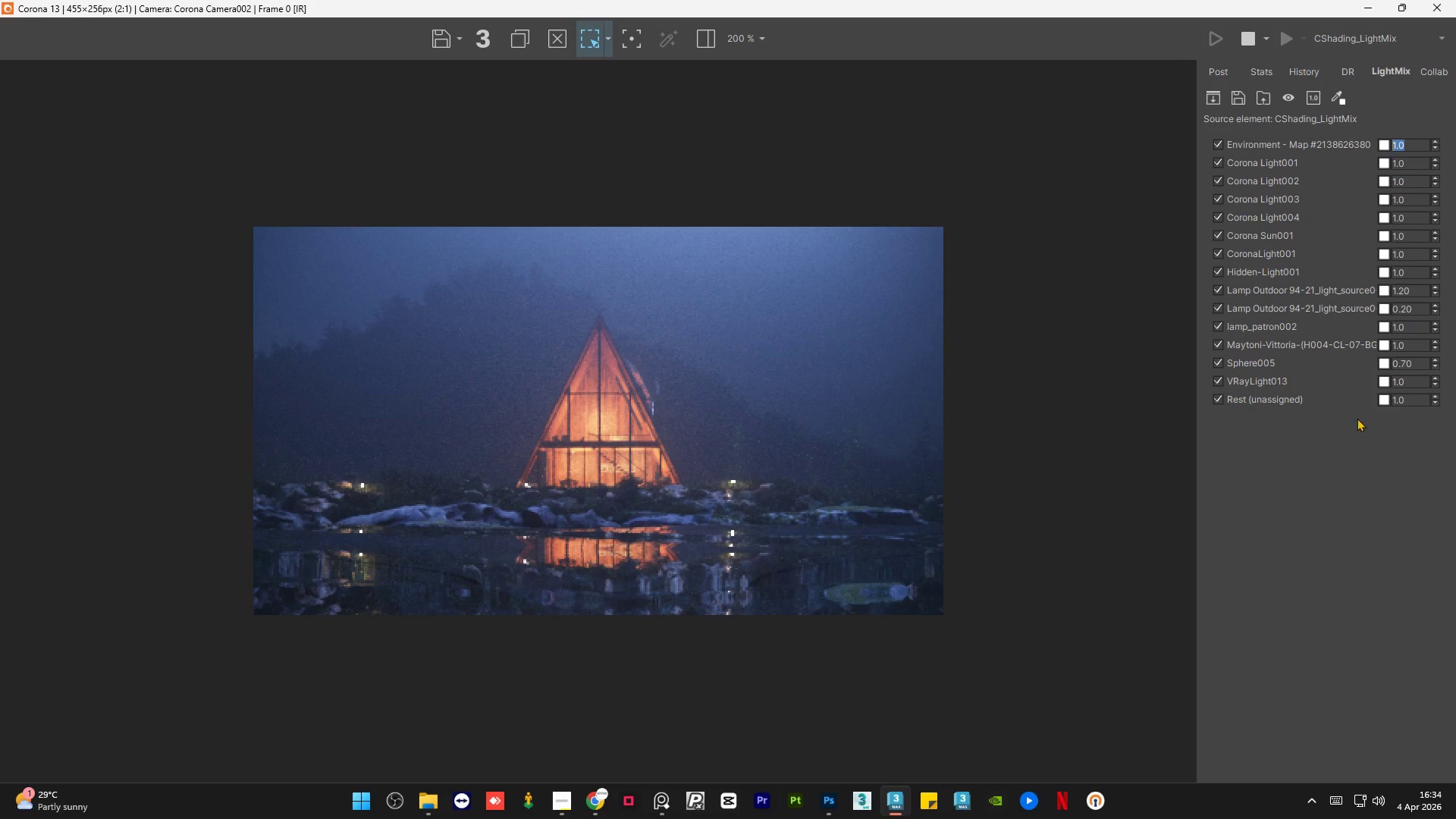 
left_click([1354, 530])
 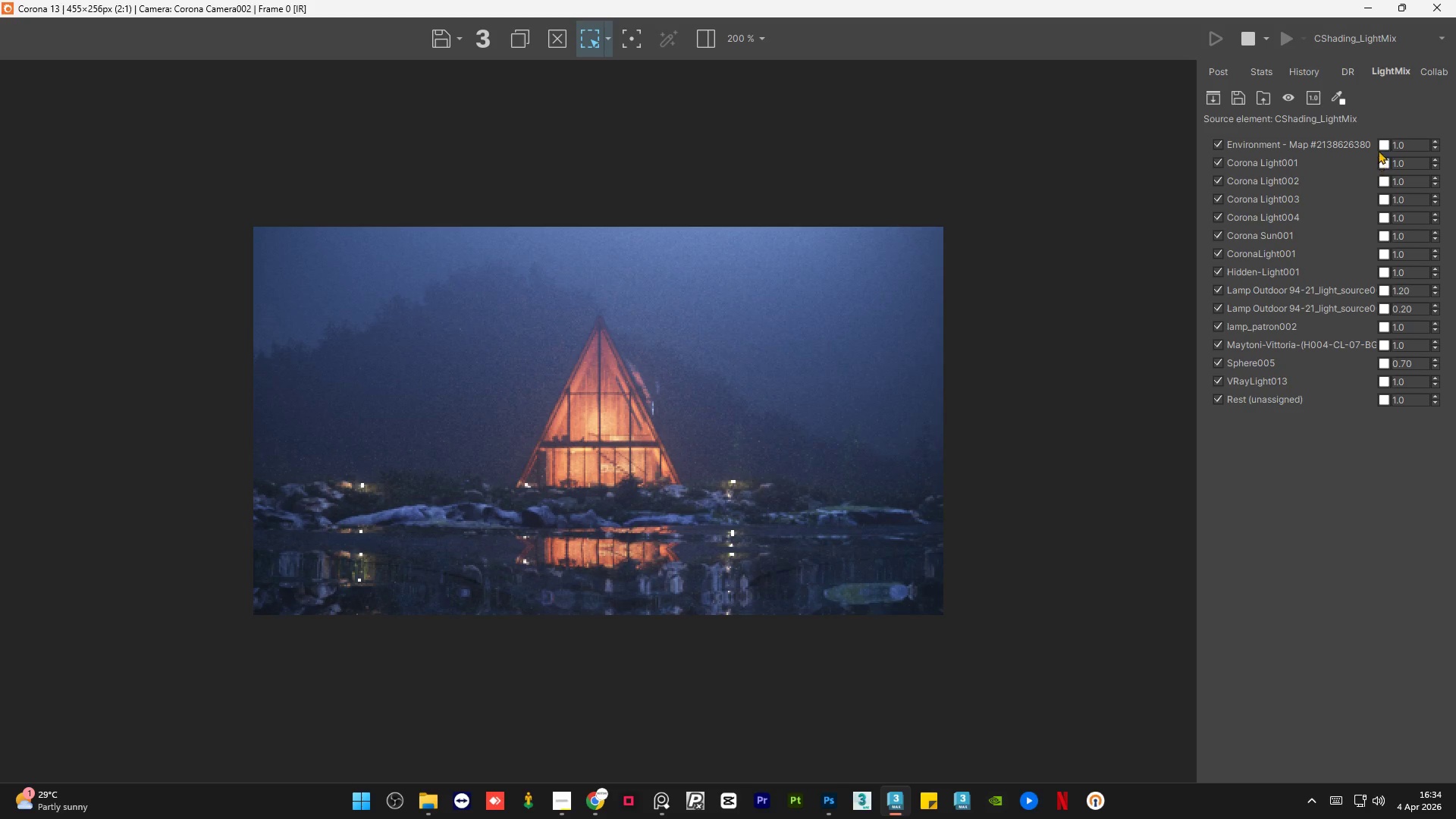 
left_click([1382, 146])
 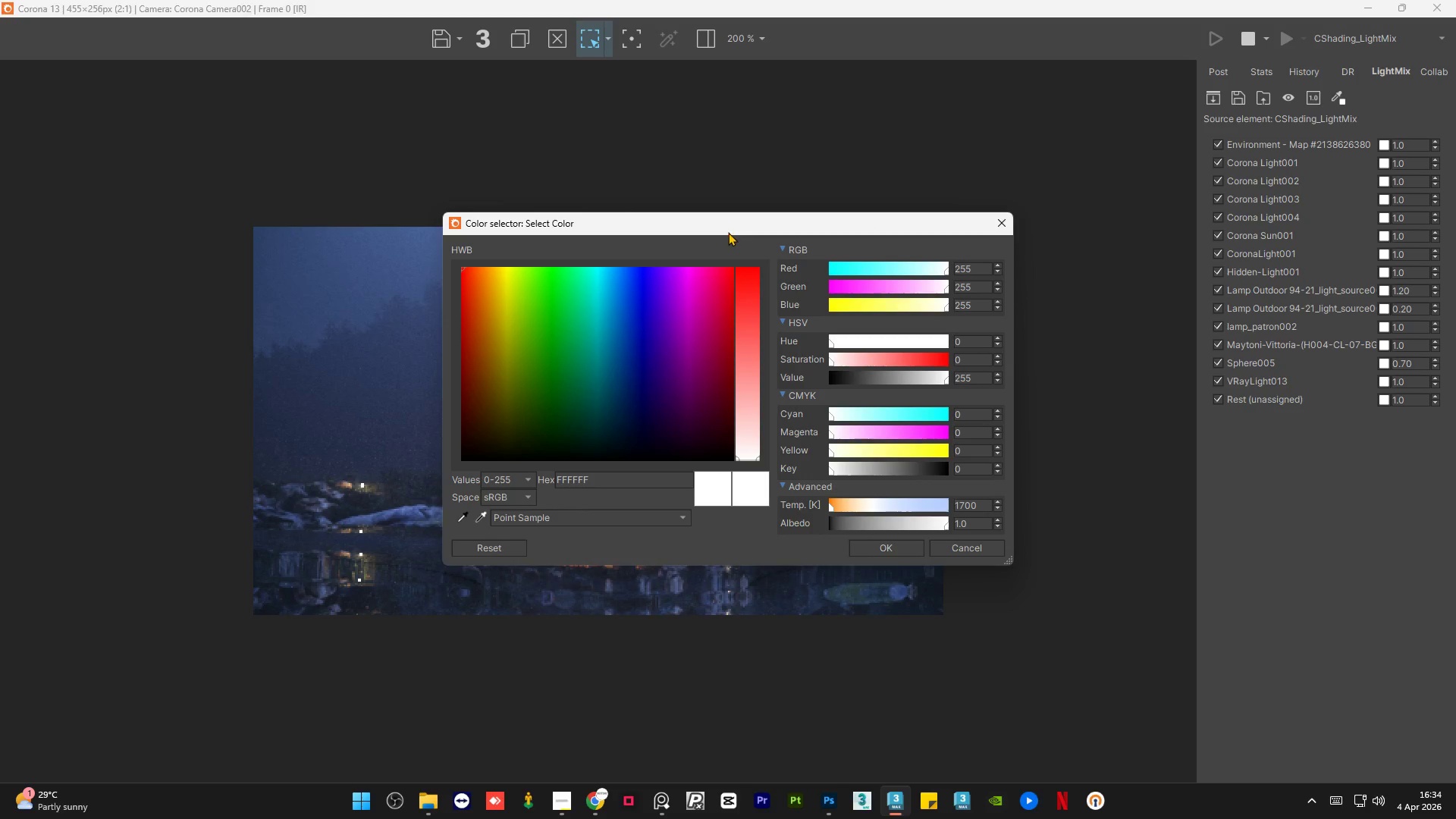 
left_click_drag(start_coordinate=[730, 225], to_coordinate=[1128, 229])
 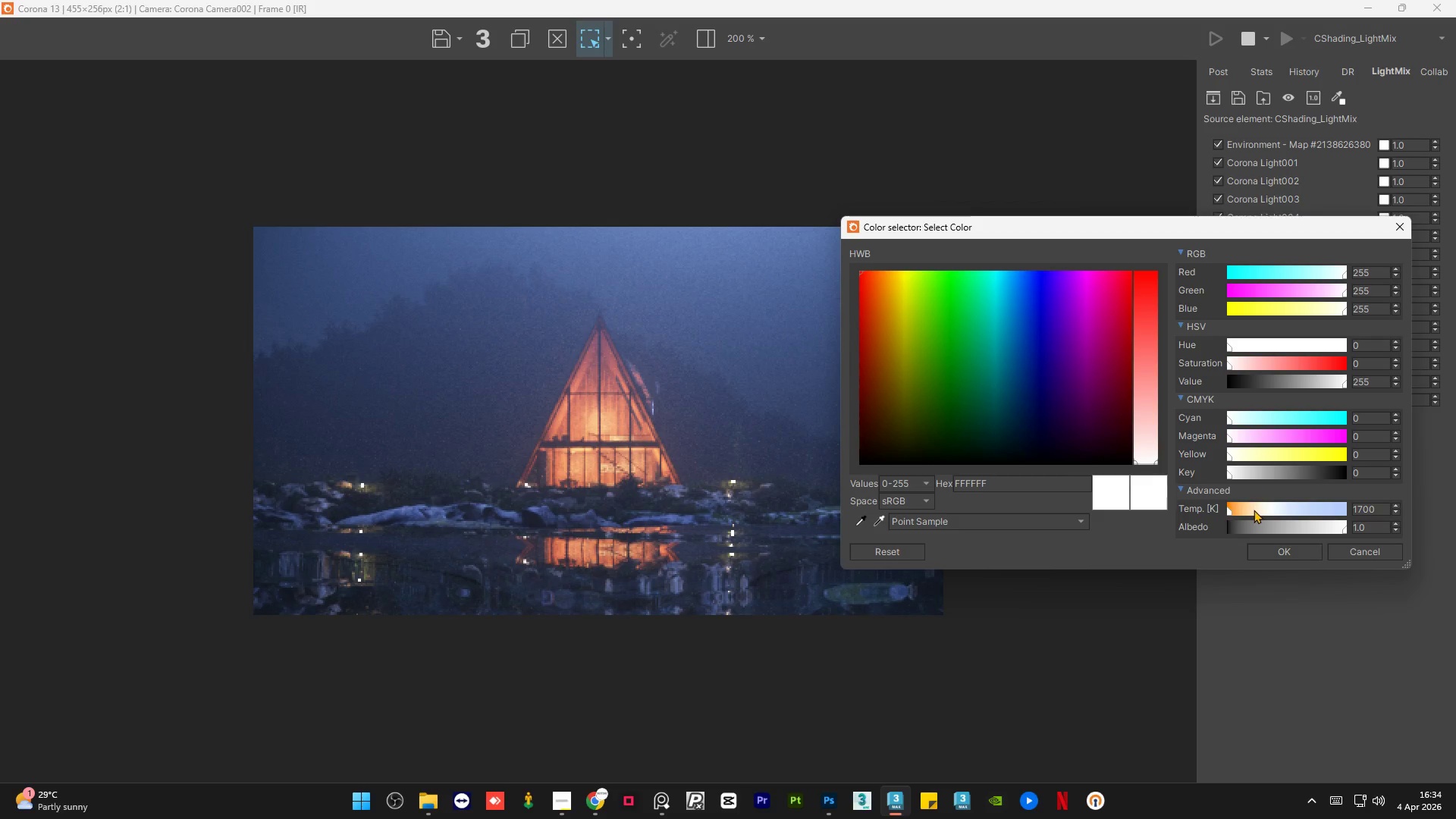 
left_click([1254, 510])
 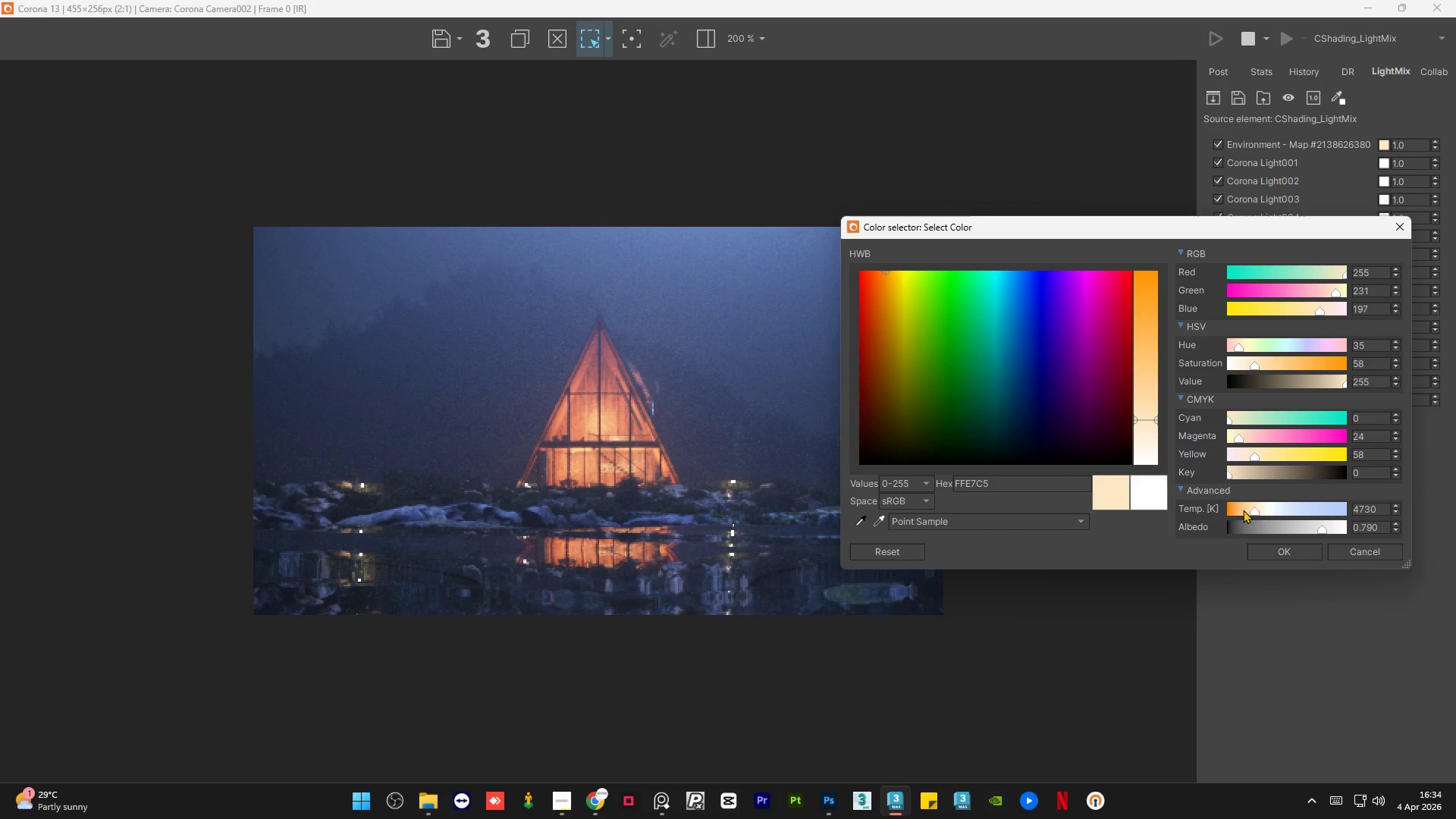 
left_click([1243, 510])
 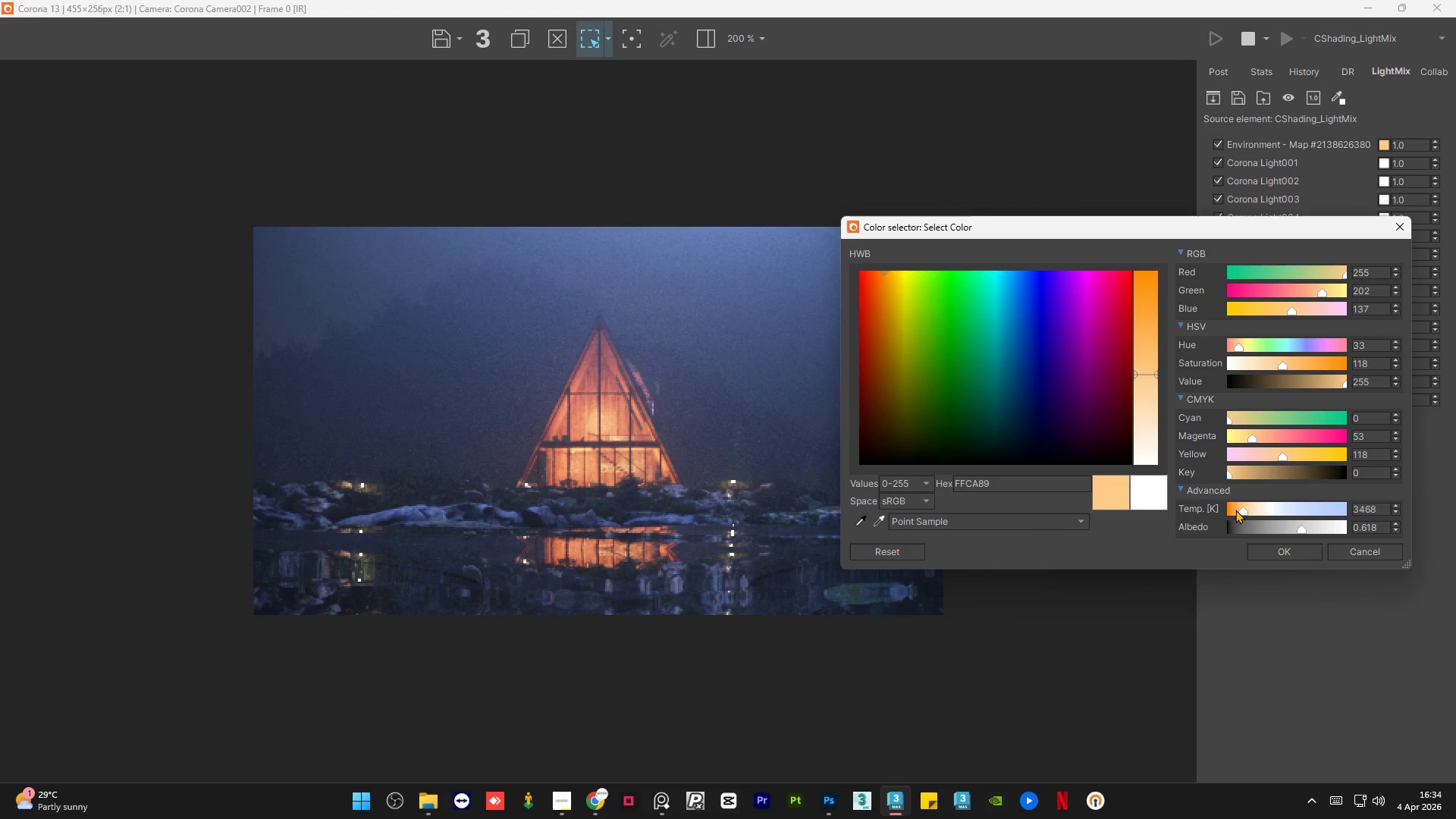 
left_click_drag(start_coordinate=[1235, 510], to_coordinate=[1222, 510])
 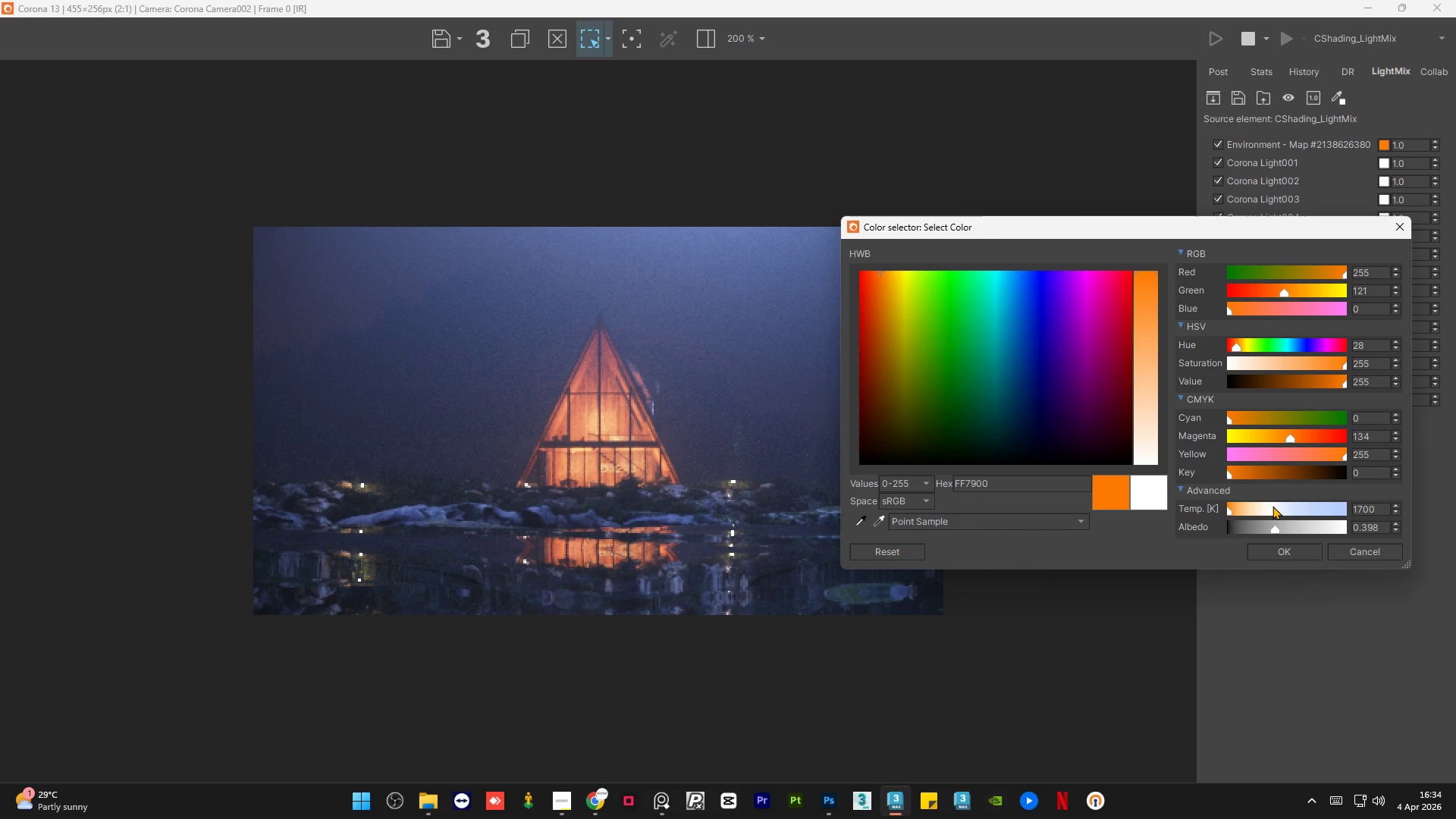 
left_click_drag(start_coordinate=[1319, 509], to_coordinate=[1339, 508])
 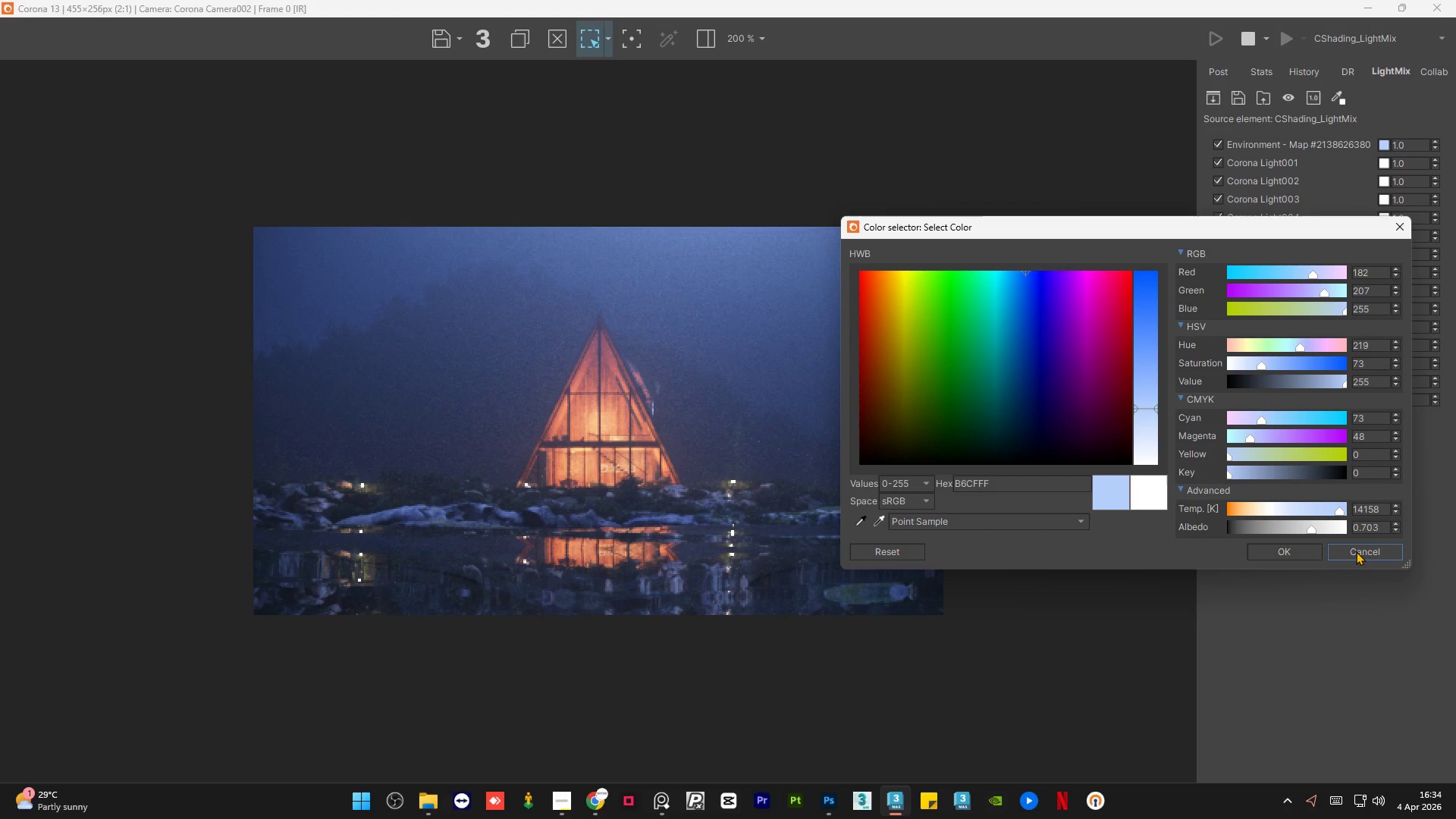 
left_click([1356, 551])
 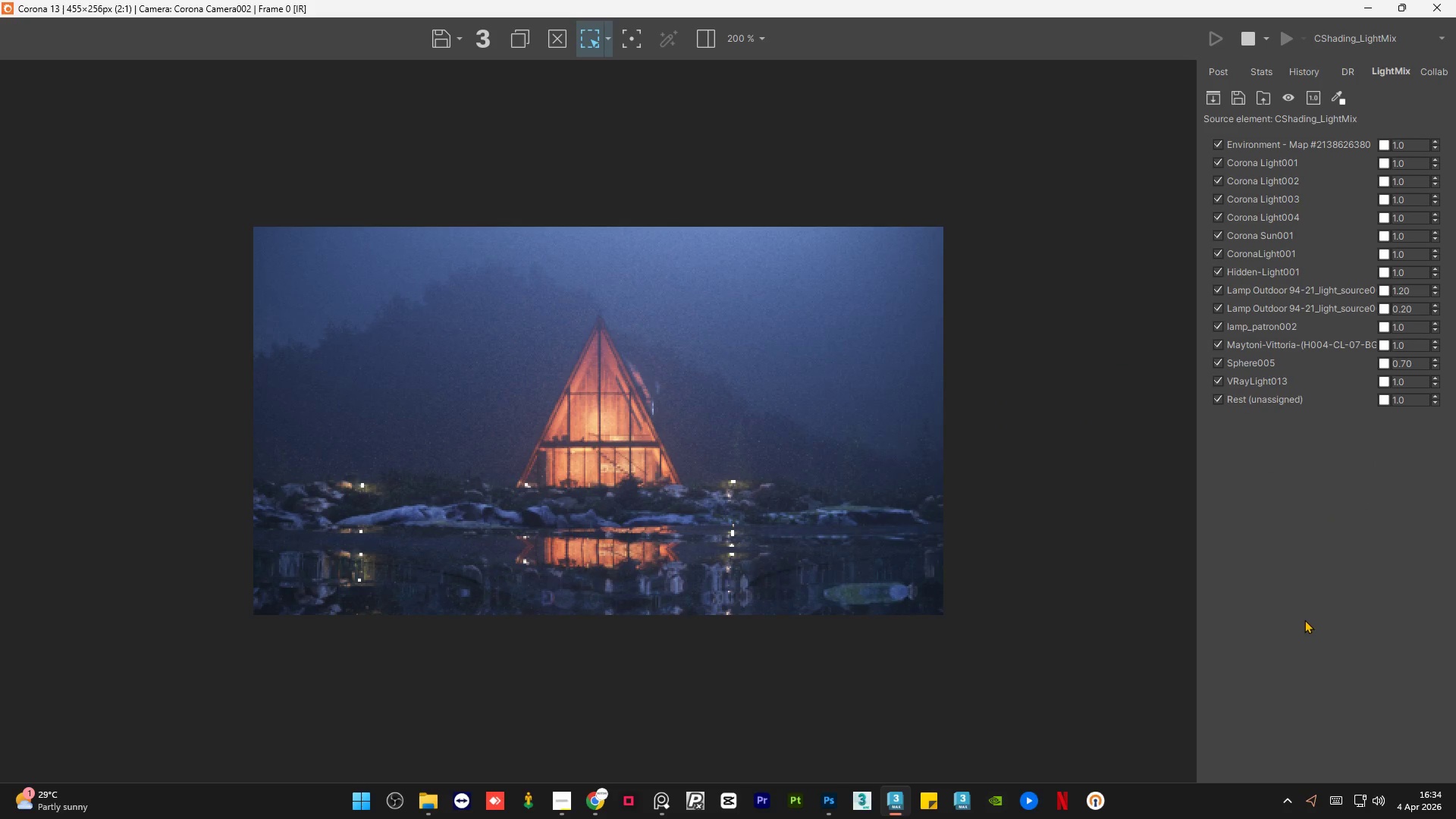 
double_click([1304, 620])
 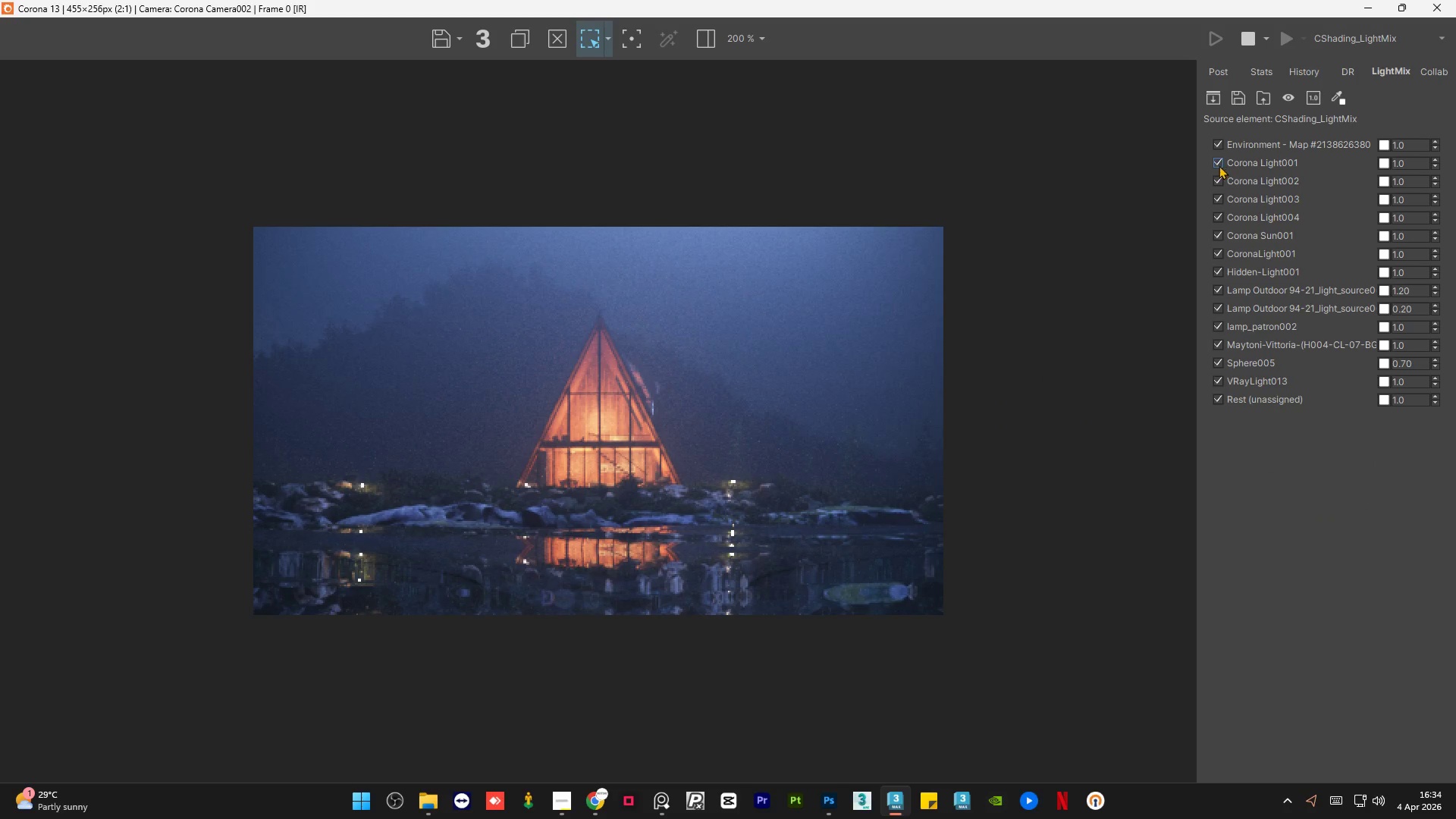 
left_click([1218, 165])
 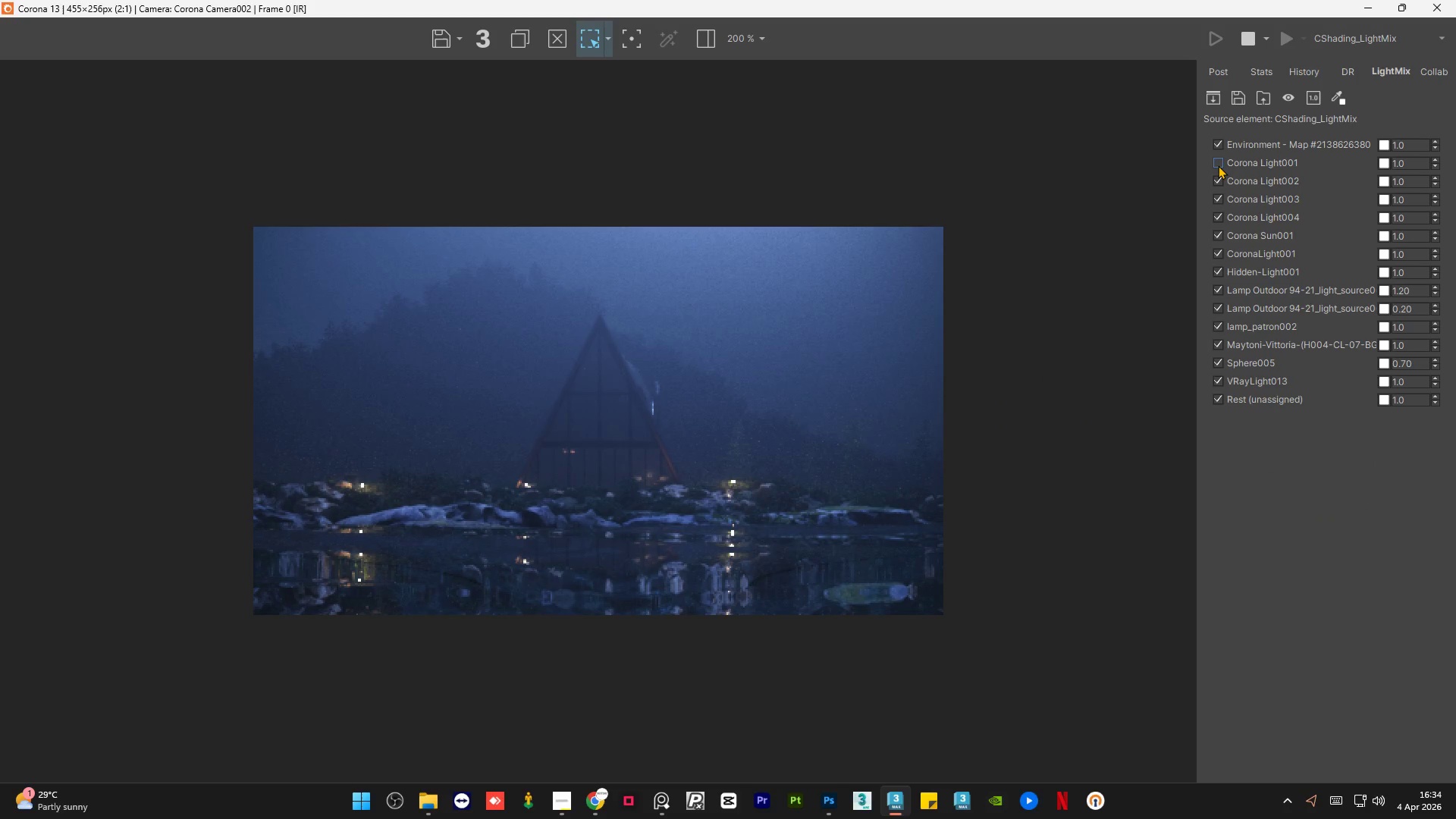 
left_click([1218, 165])
 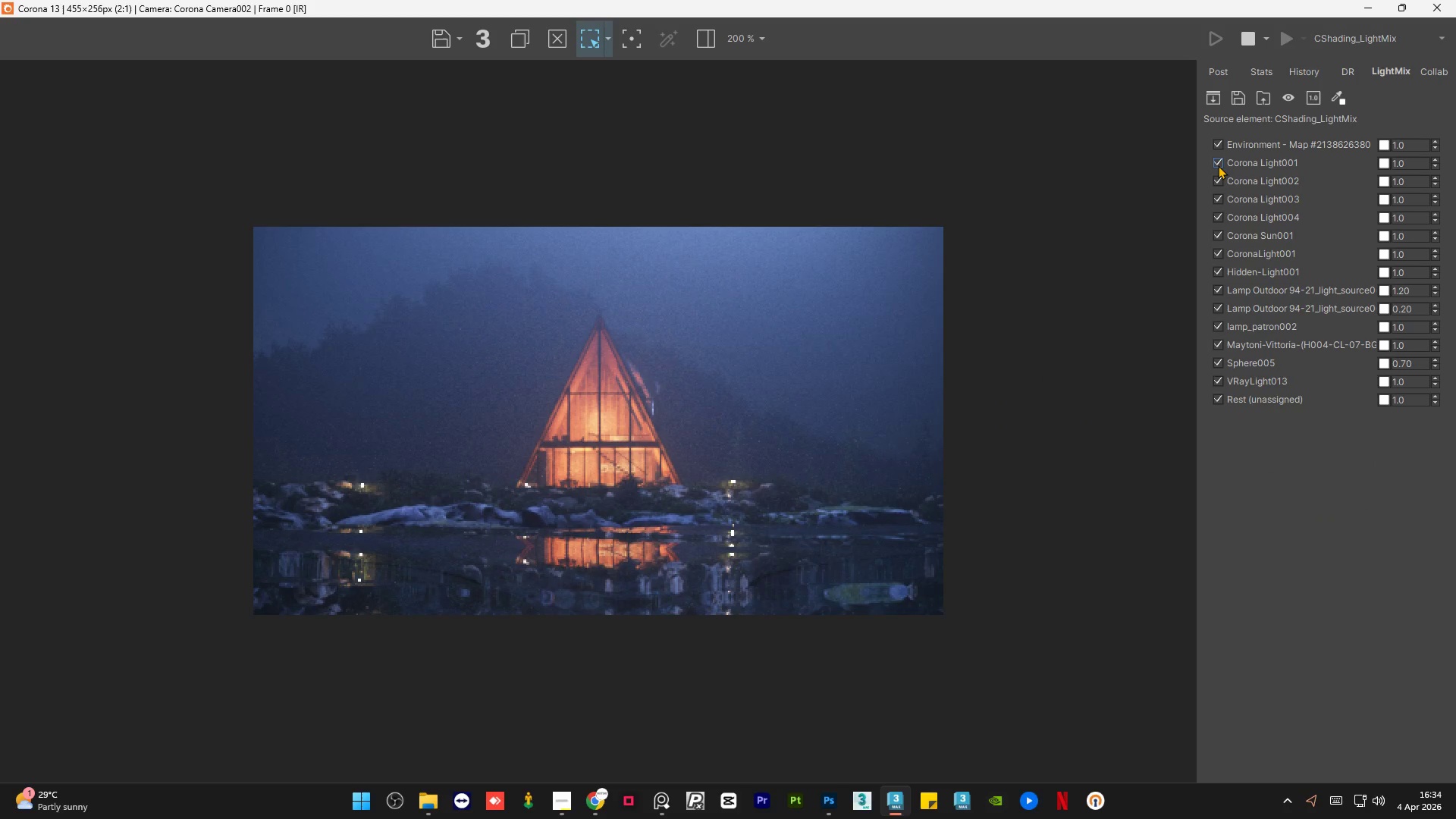 
left_click([1218, 165])
 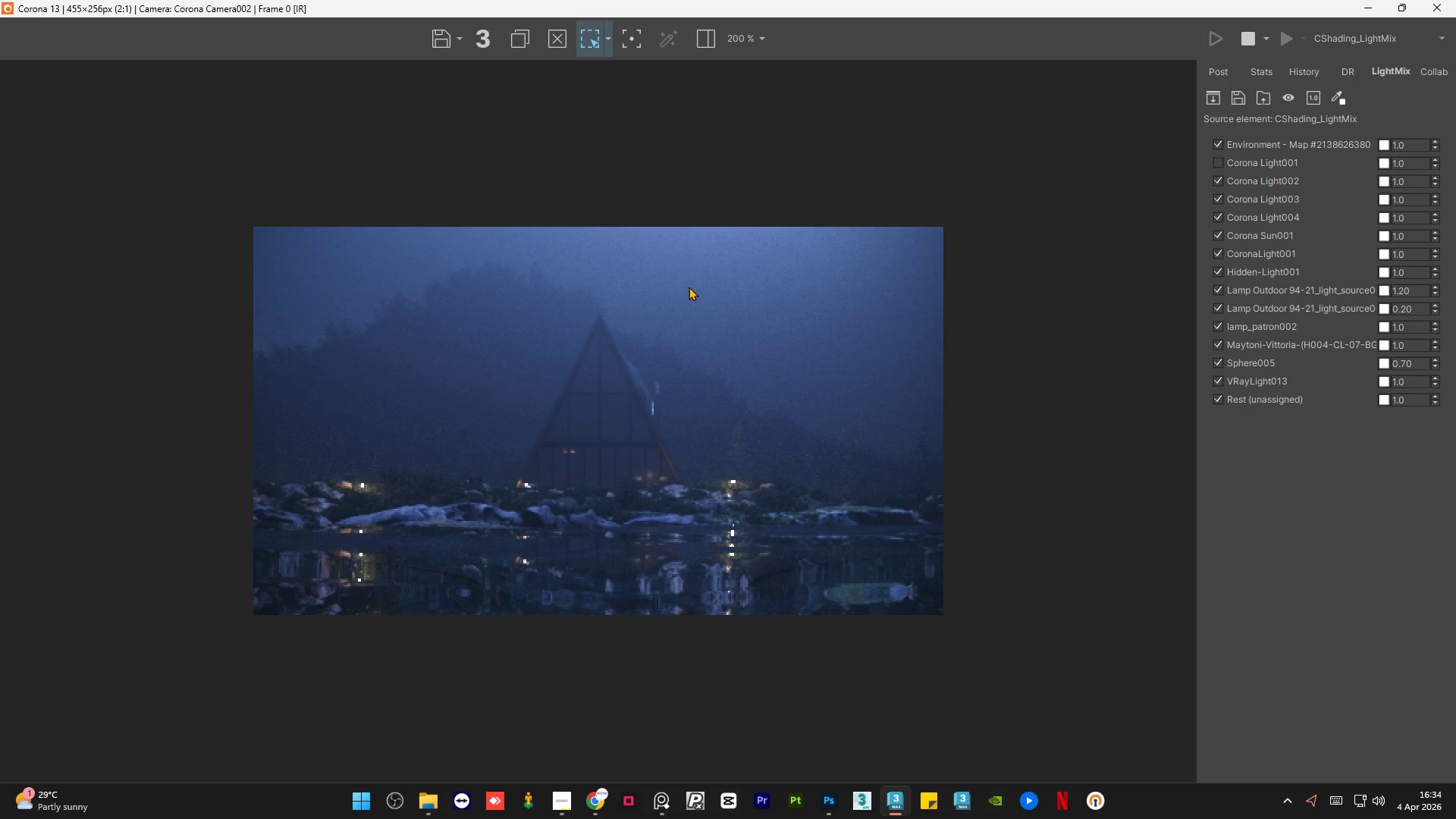 
scroll: coordinate [613, 457], scroll_direction: up, amount: 2.0
 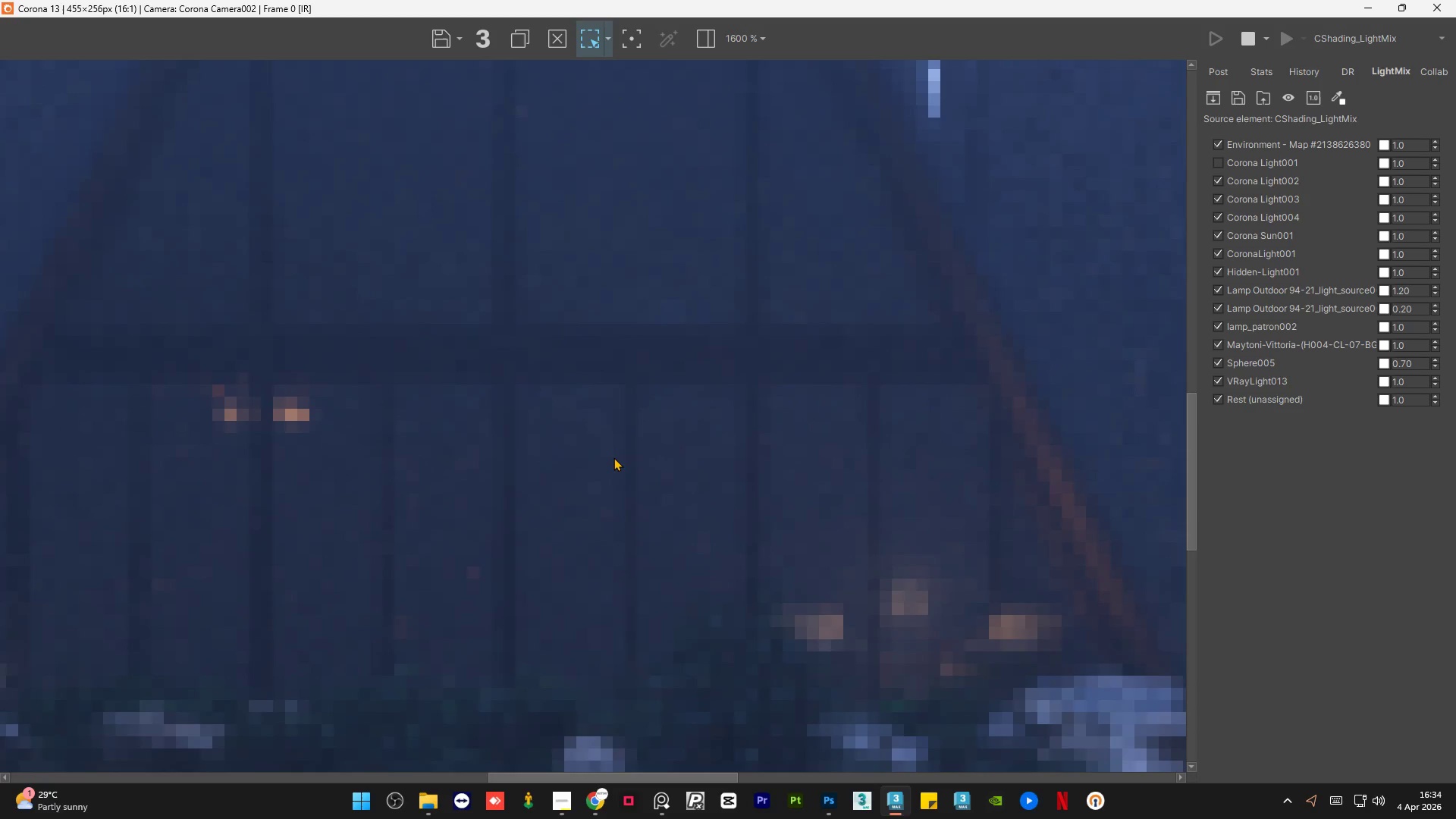 
scroll: coordinate [613, 457], scroll_direction: down, amount: 1.0
 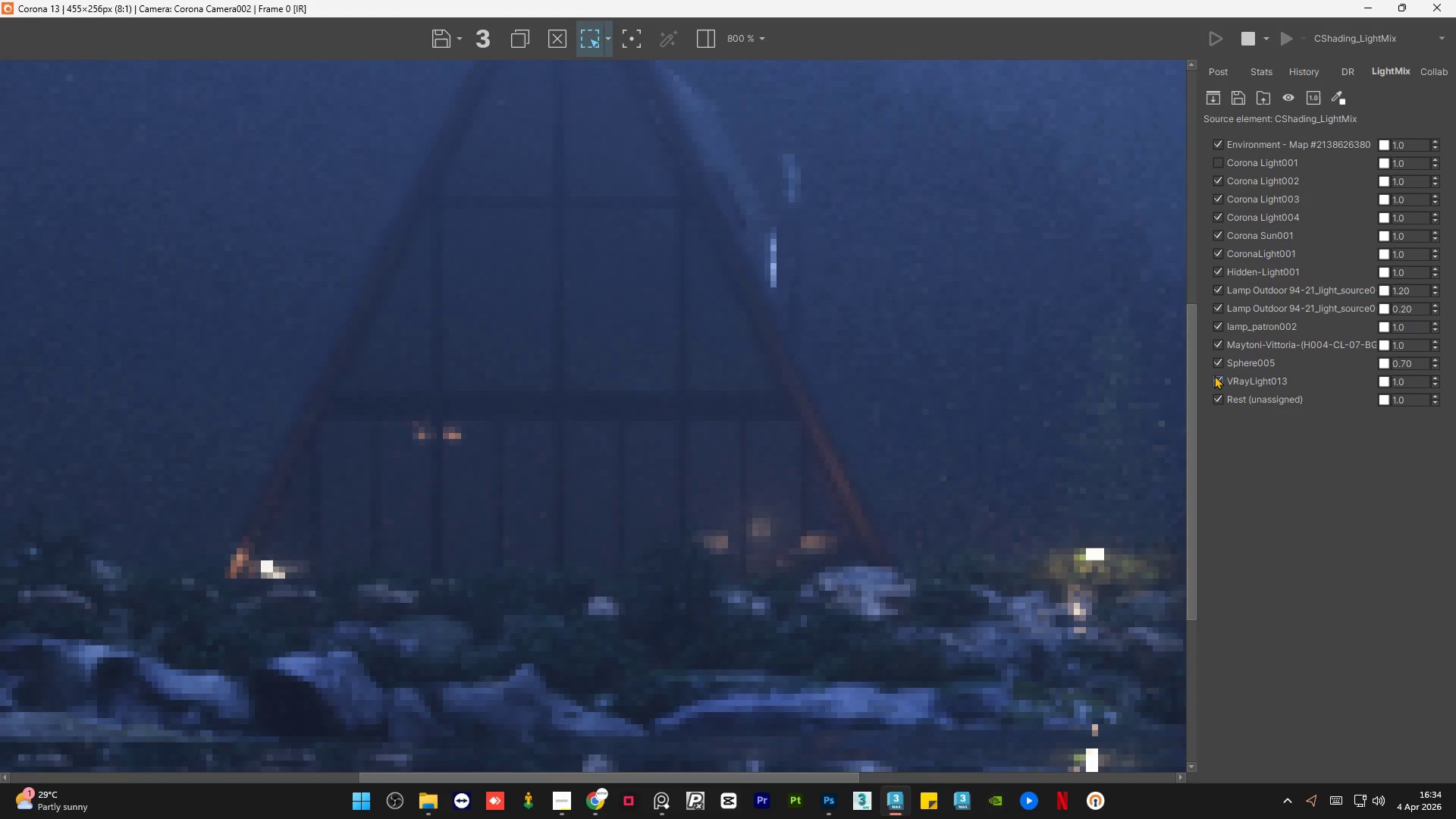 
left_click([1216, 375])
 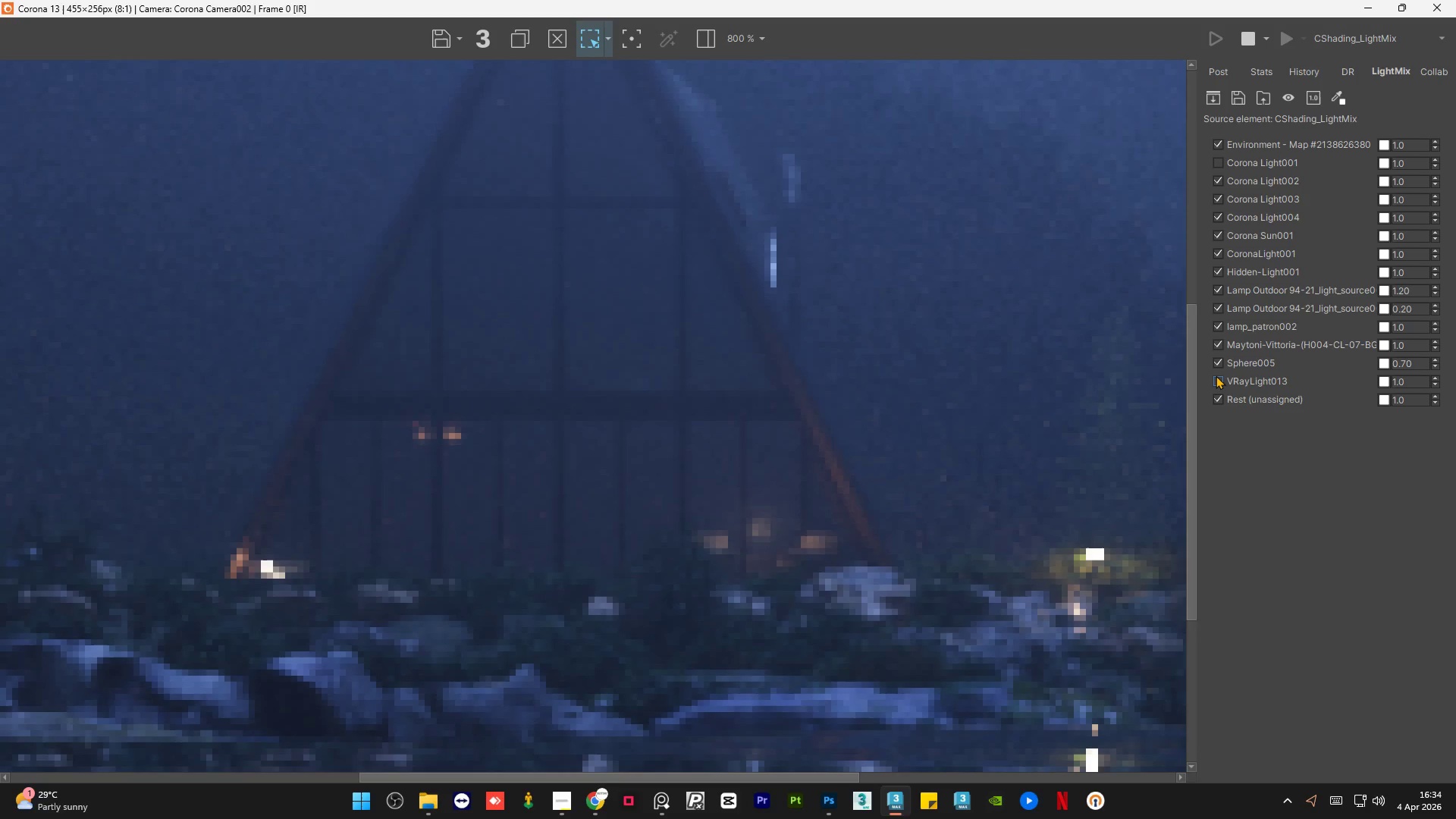 
left_click([1216, 375])
 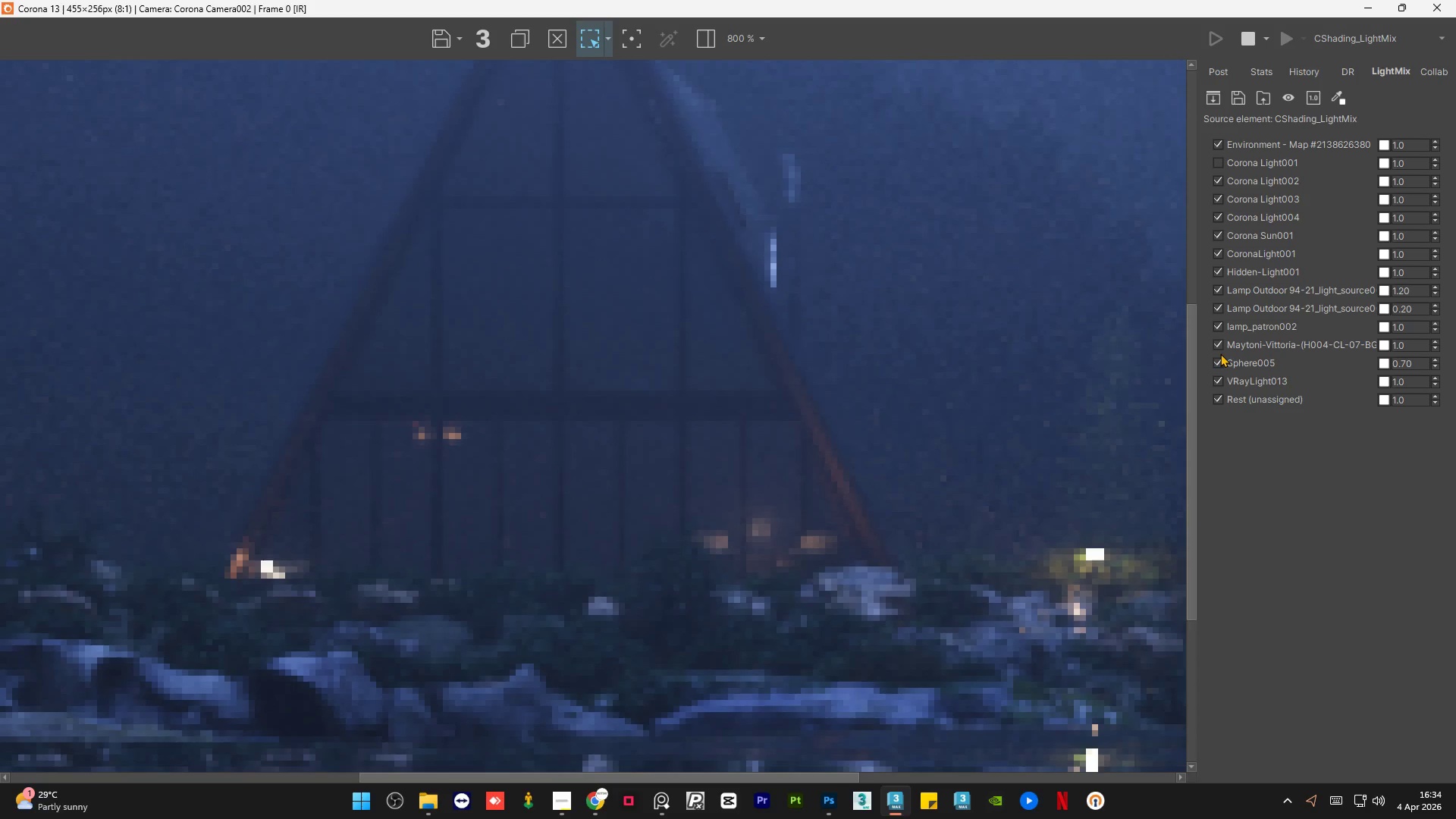 
left_click([1221, 348])
 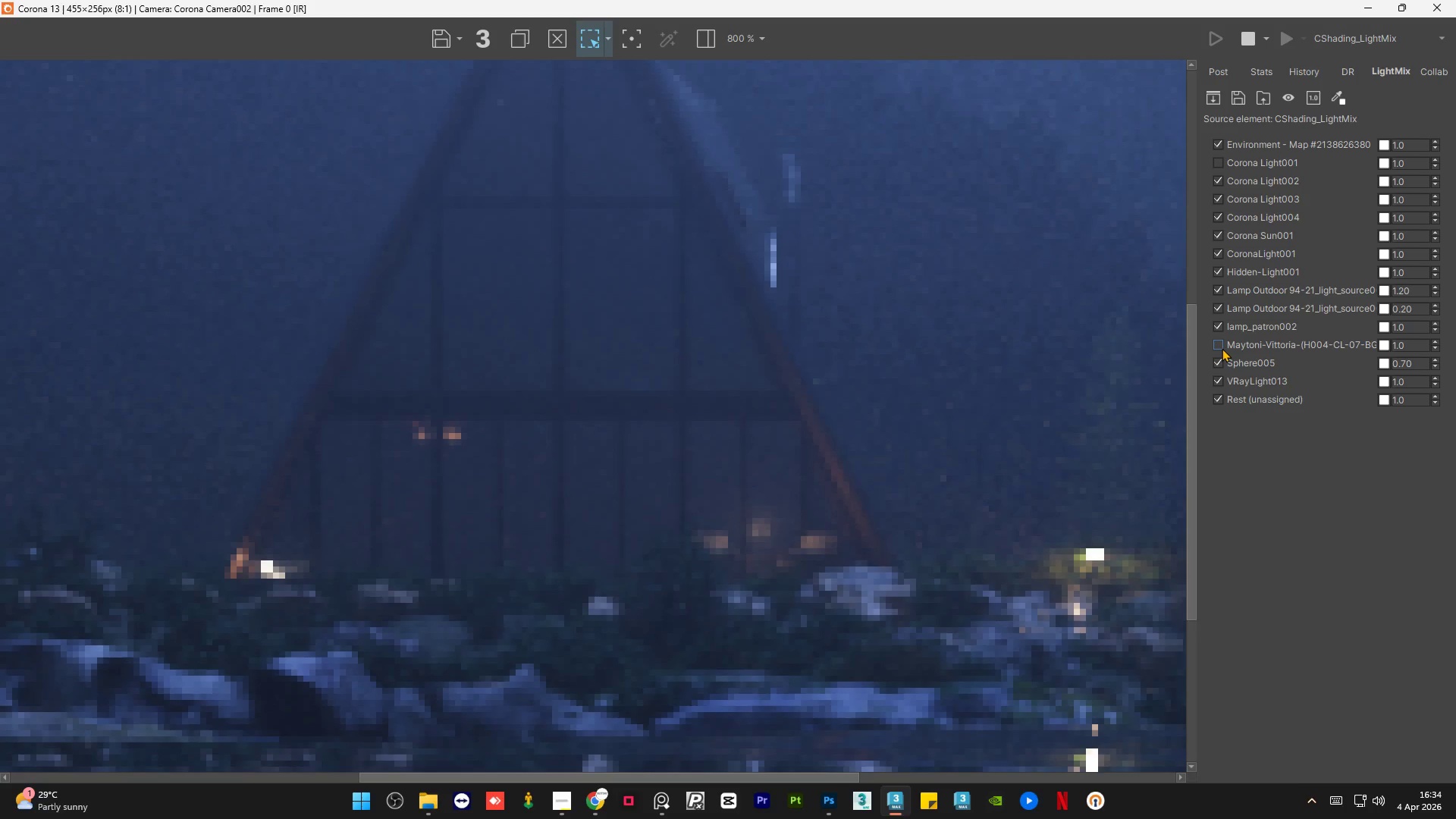 
left_click([1222, 348])
 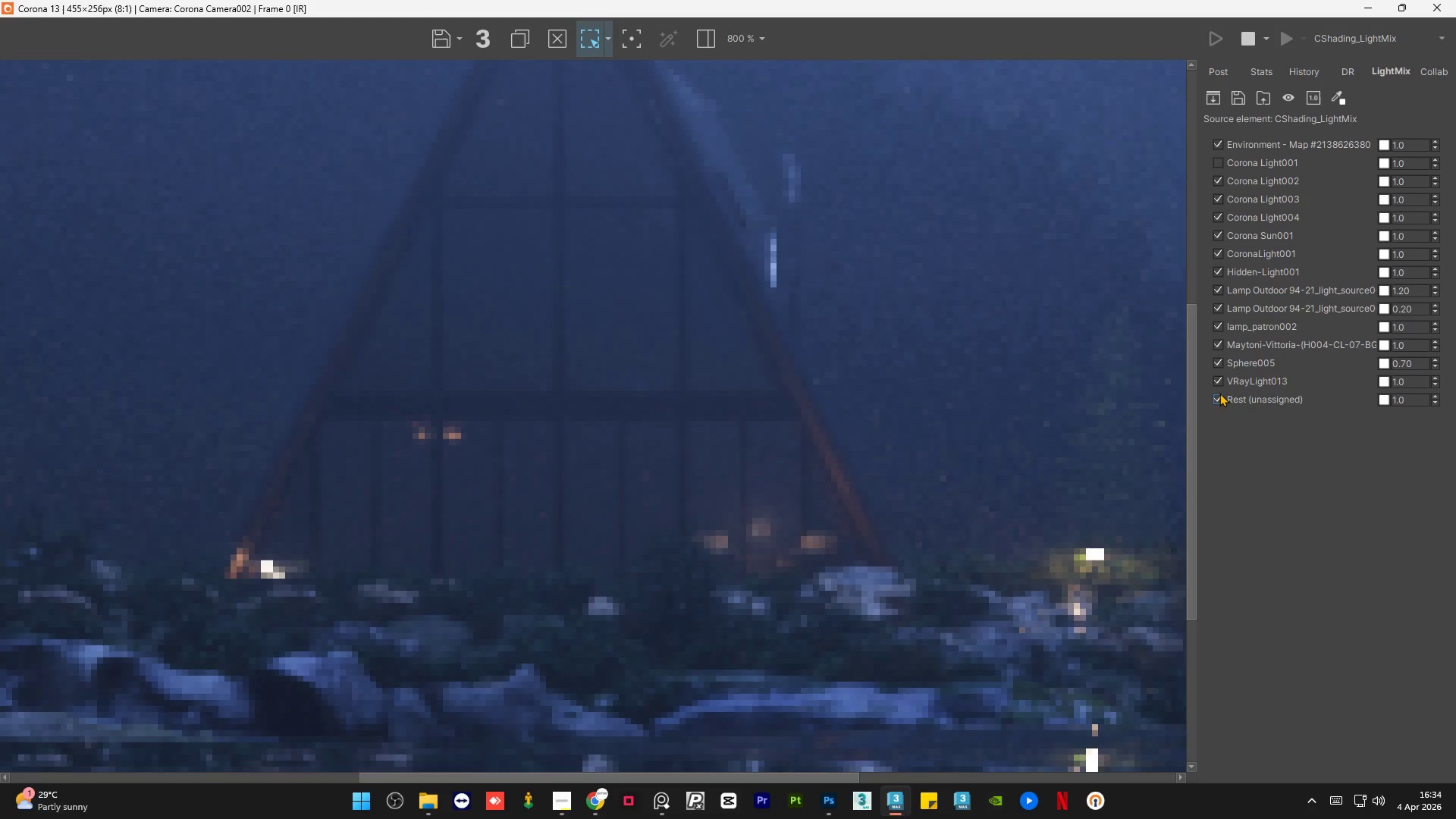 
left_click([1219, 395])
 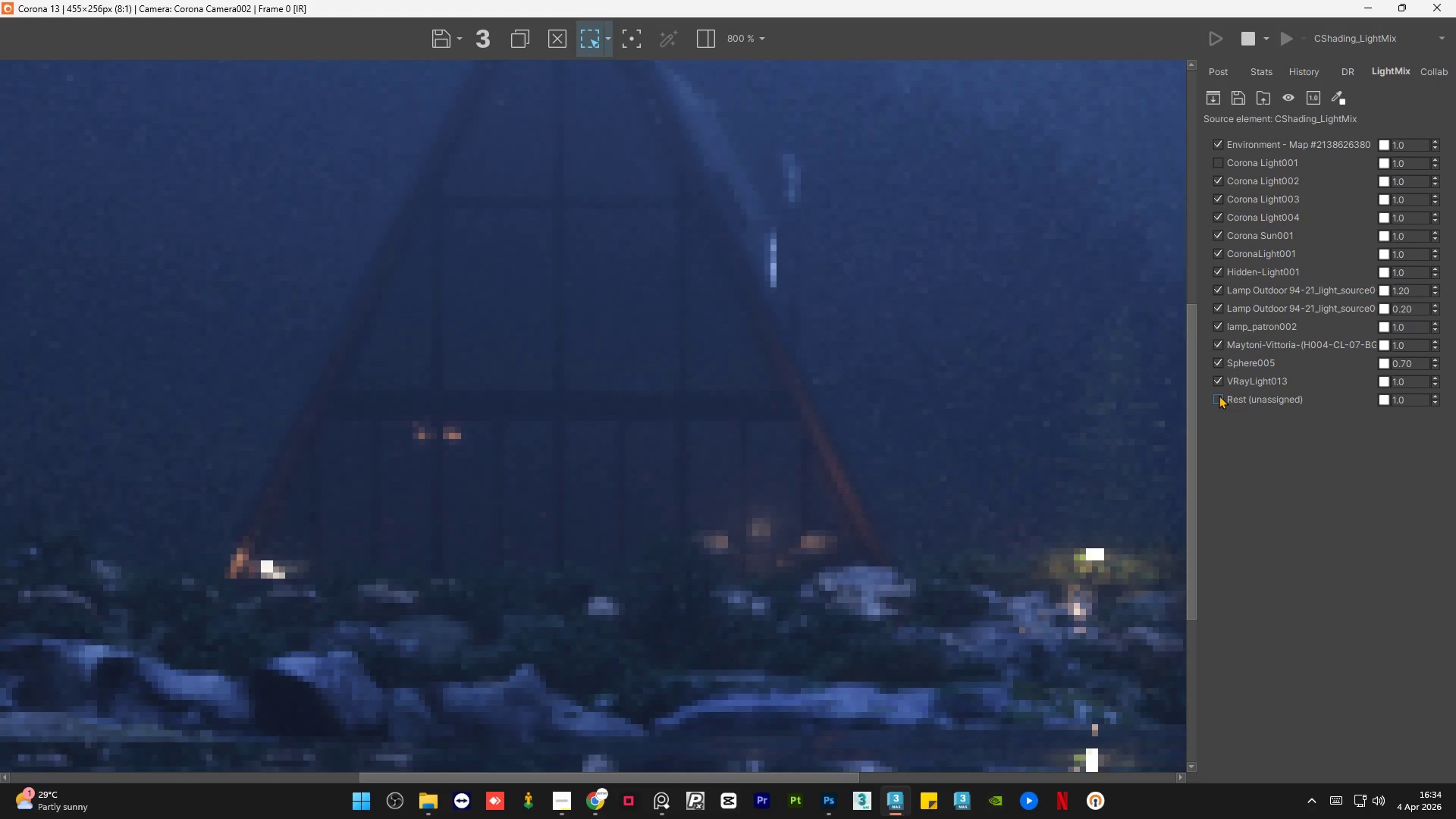 
left_click([1219, 395])
 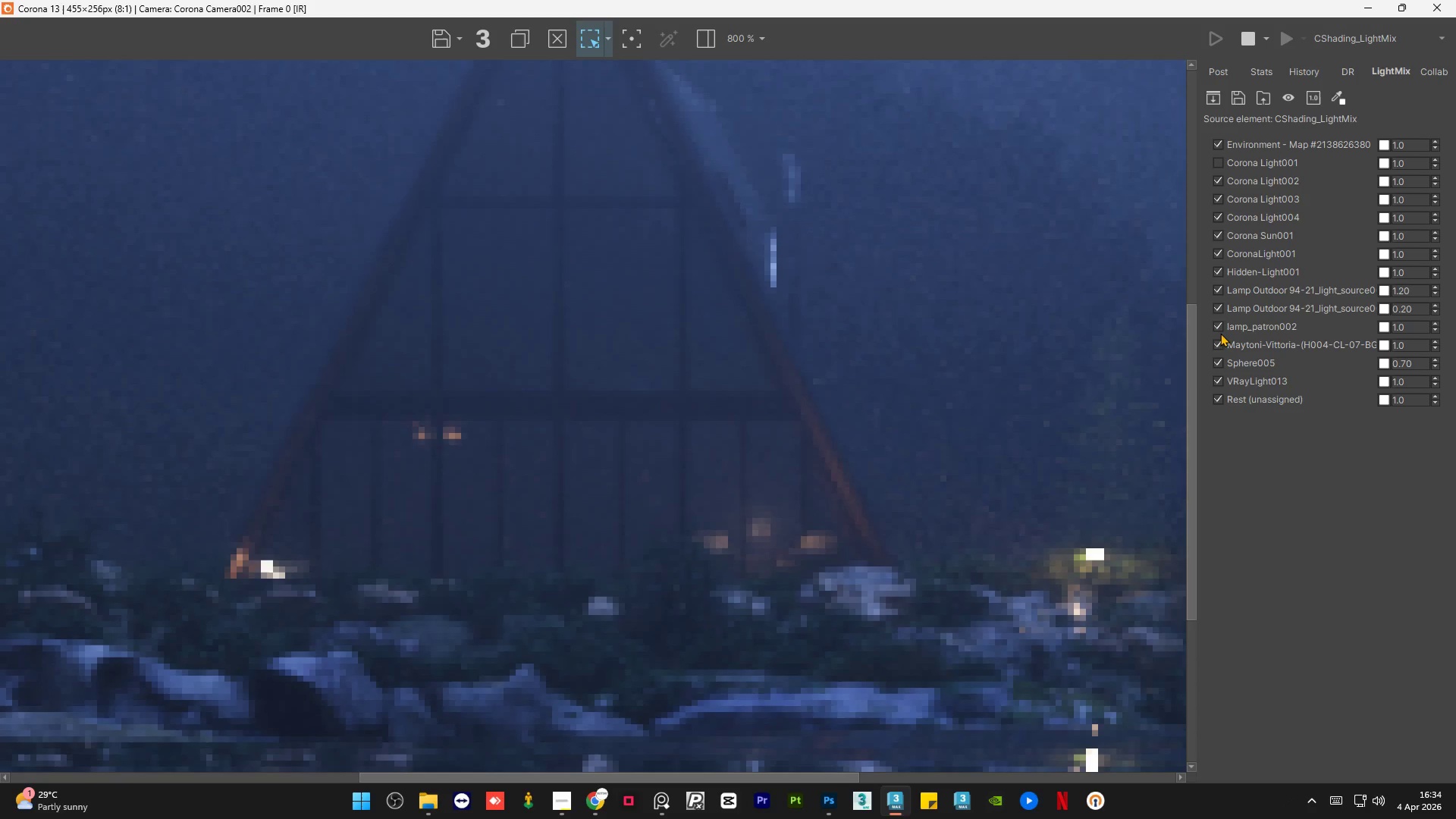 
left_click([1220, 328])
 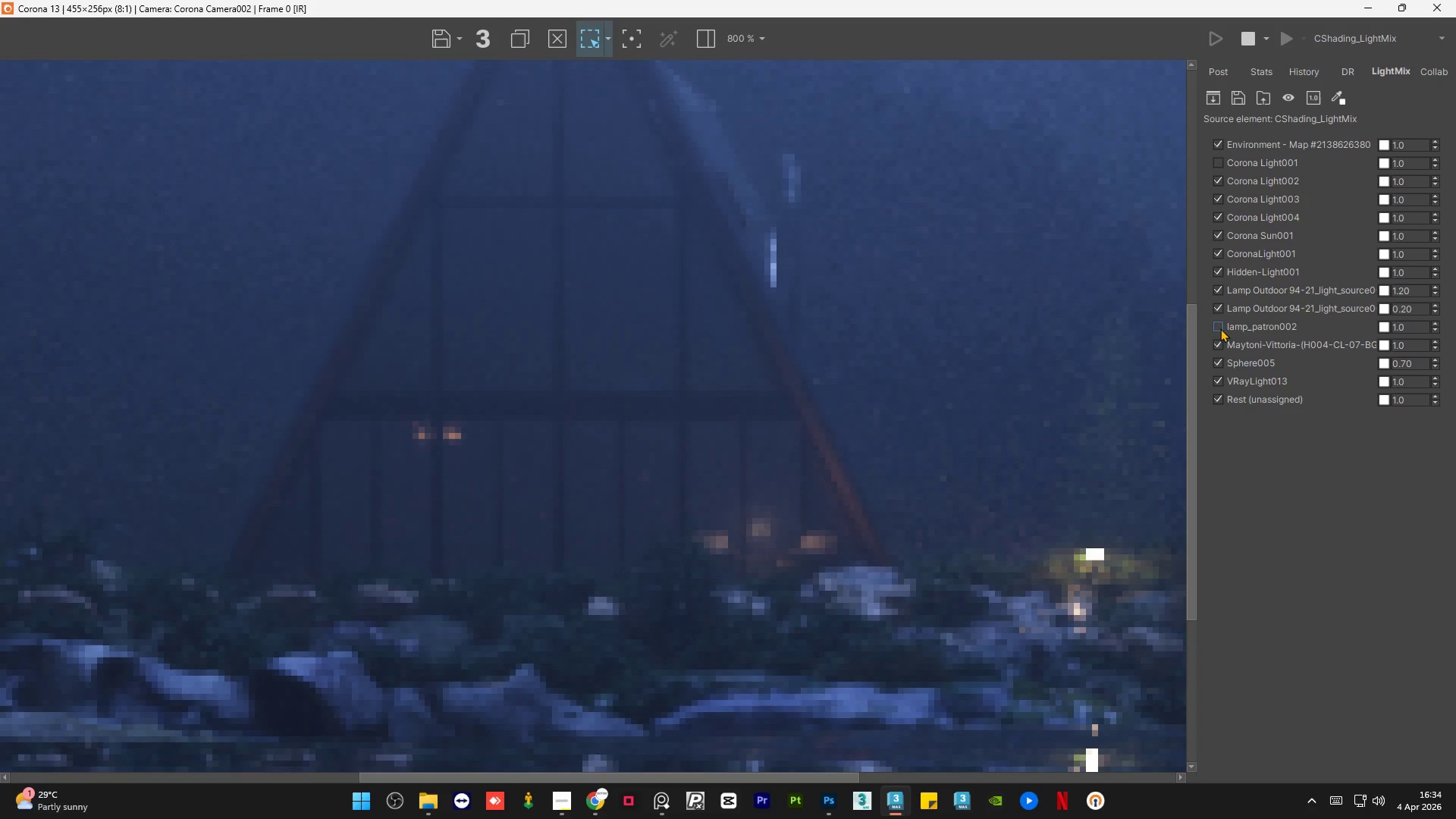 
left_click([1220, 328])
 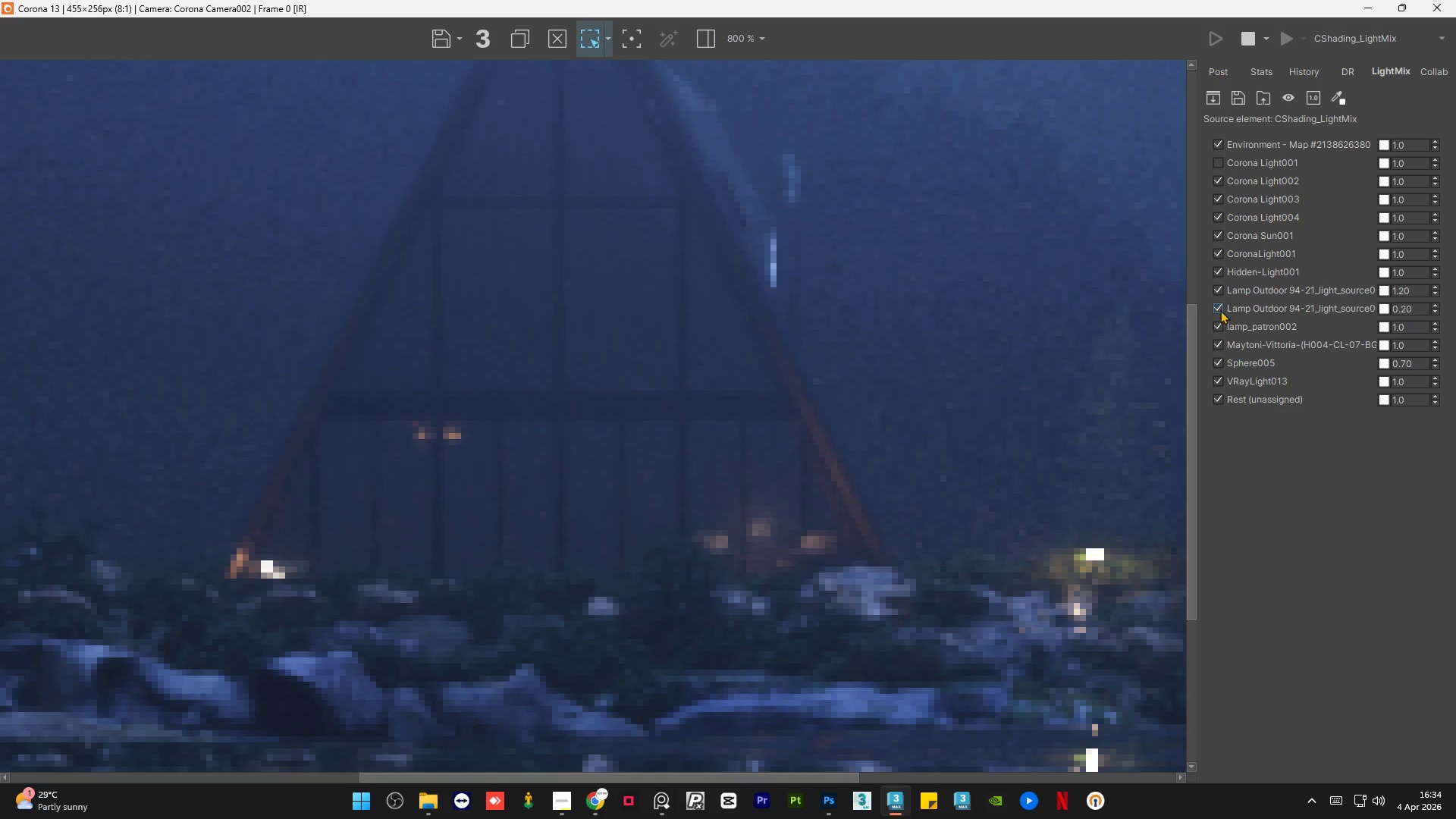 
left_click([1220, 306])
 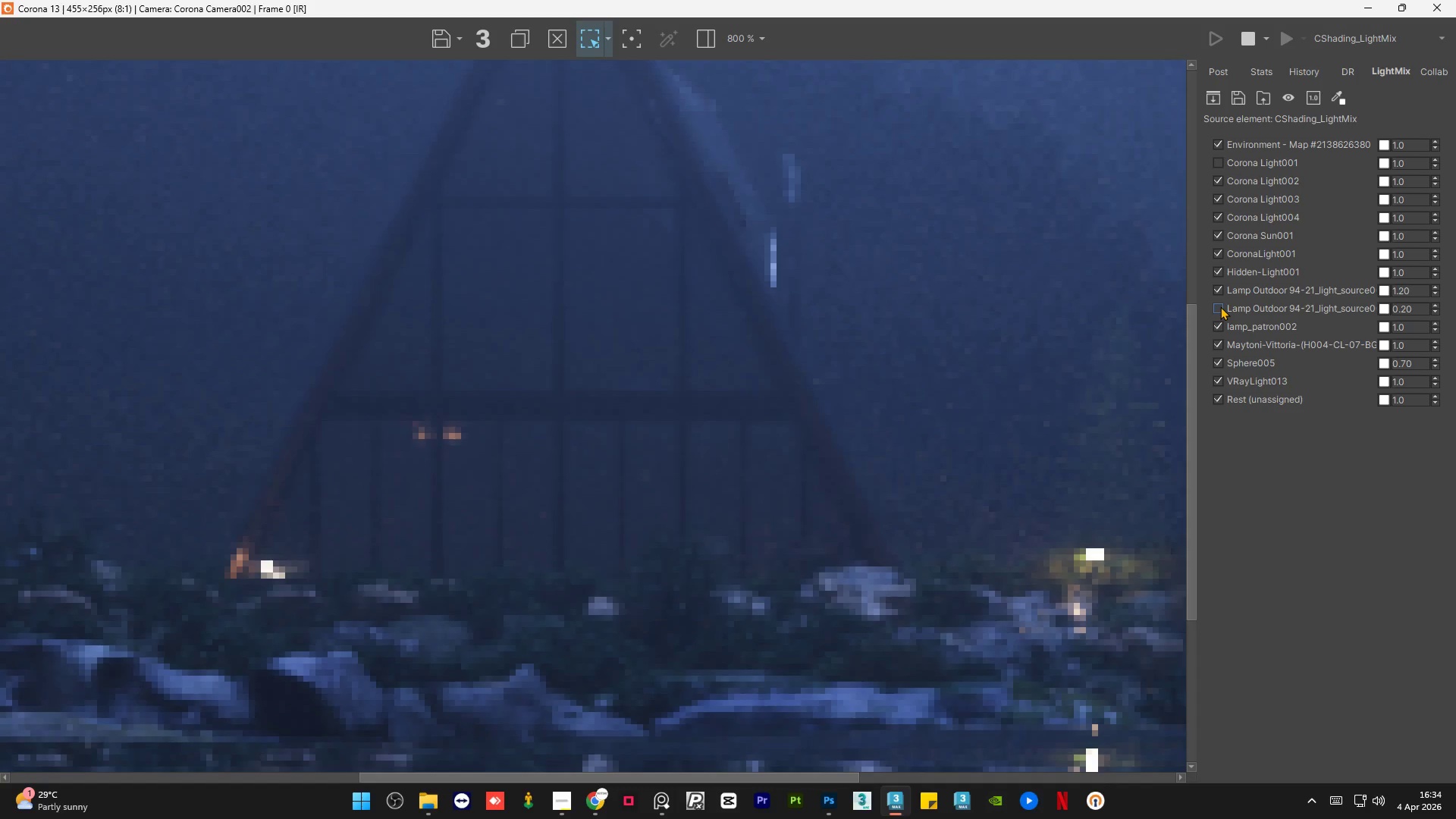 
left_click([1220, 306])
 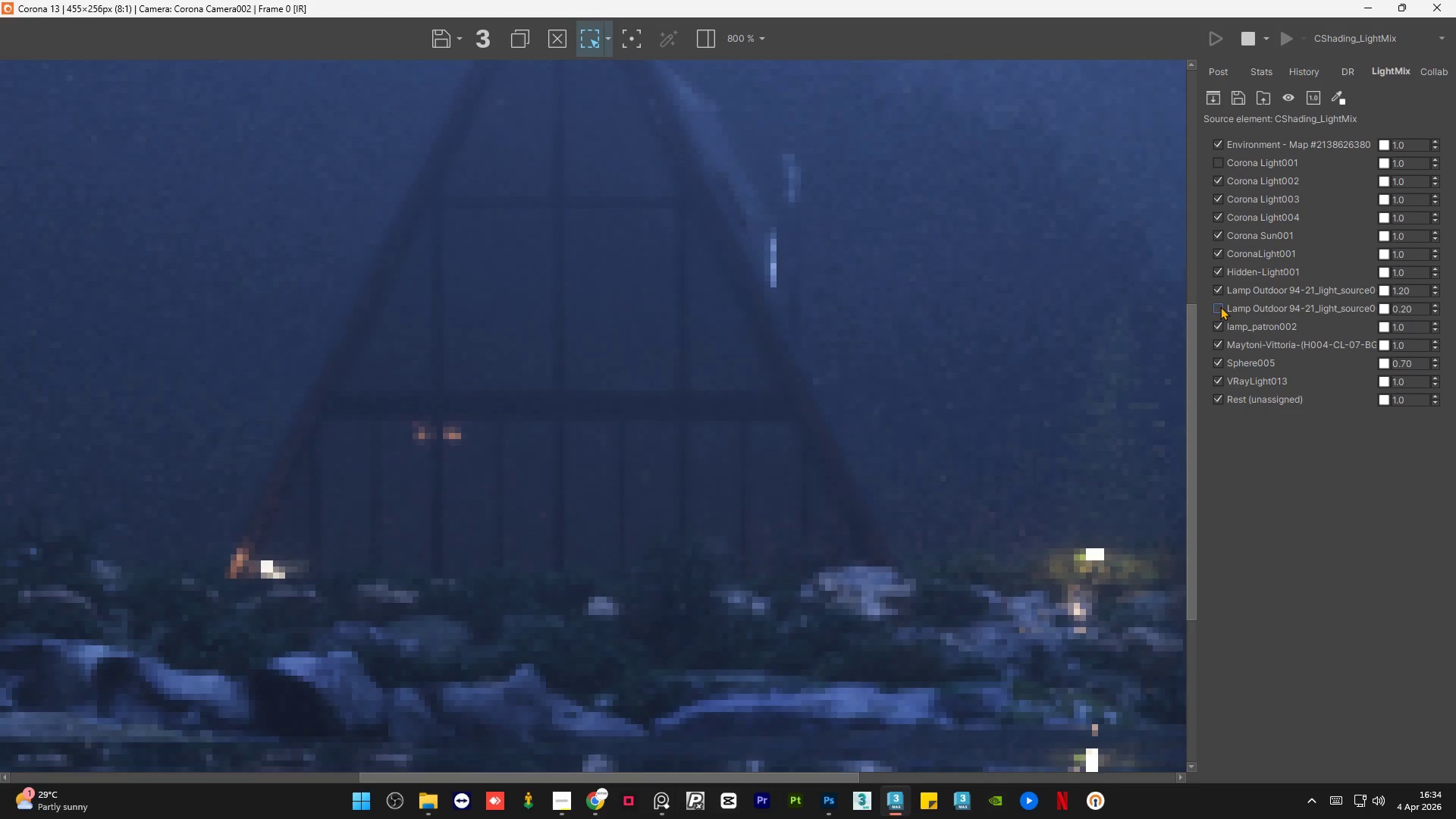 
double_click([1220, 306])
 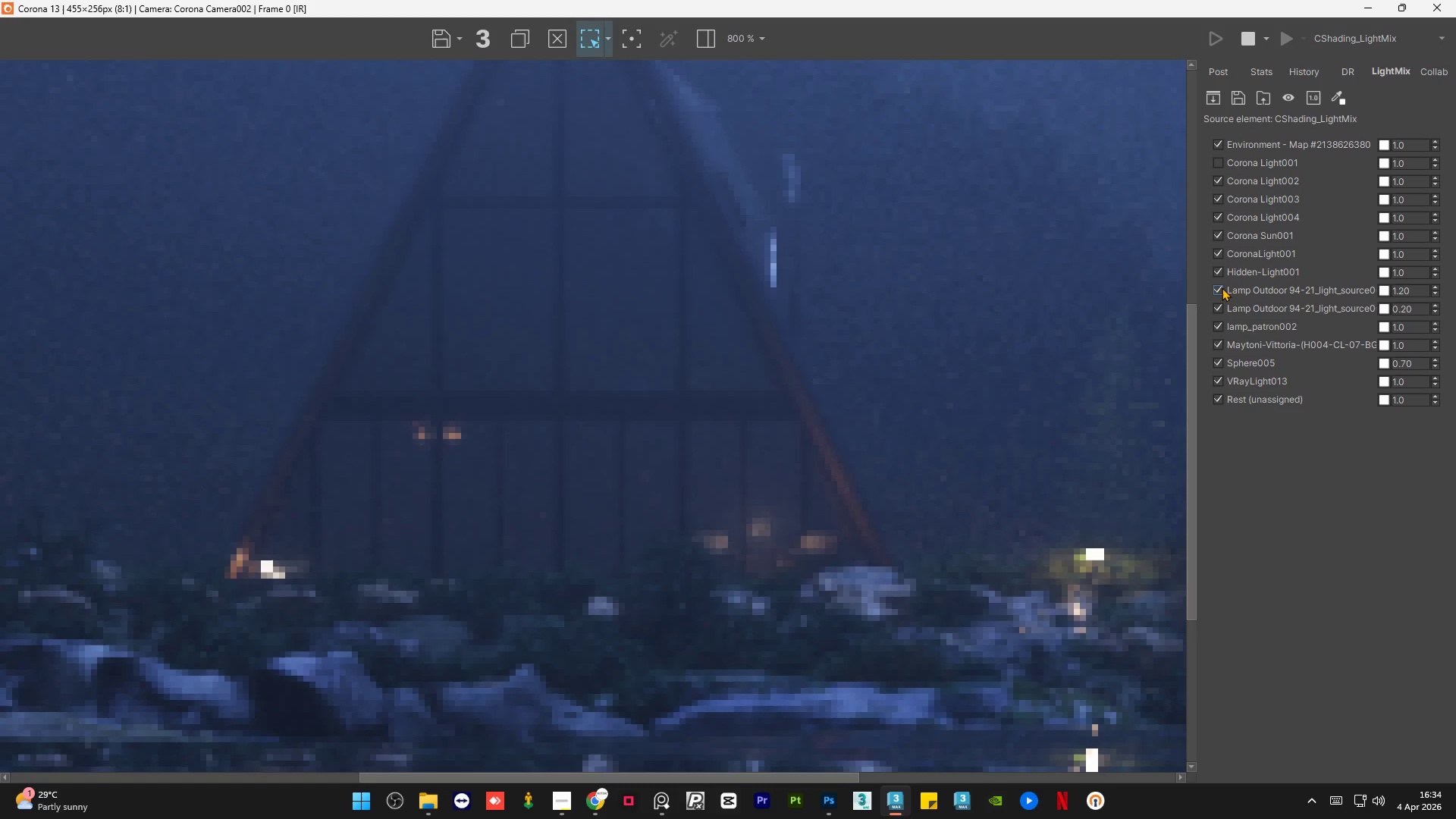 
left_click([1222, 287])
 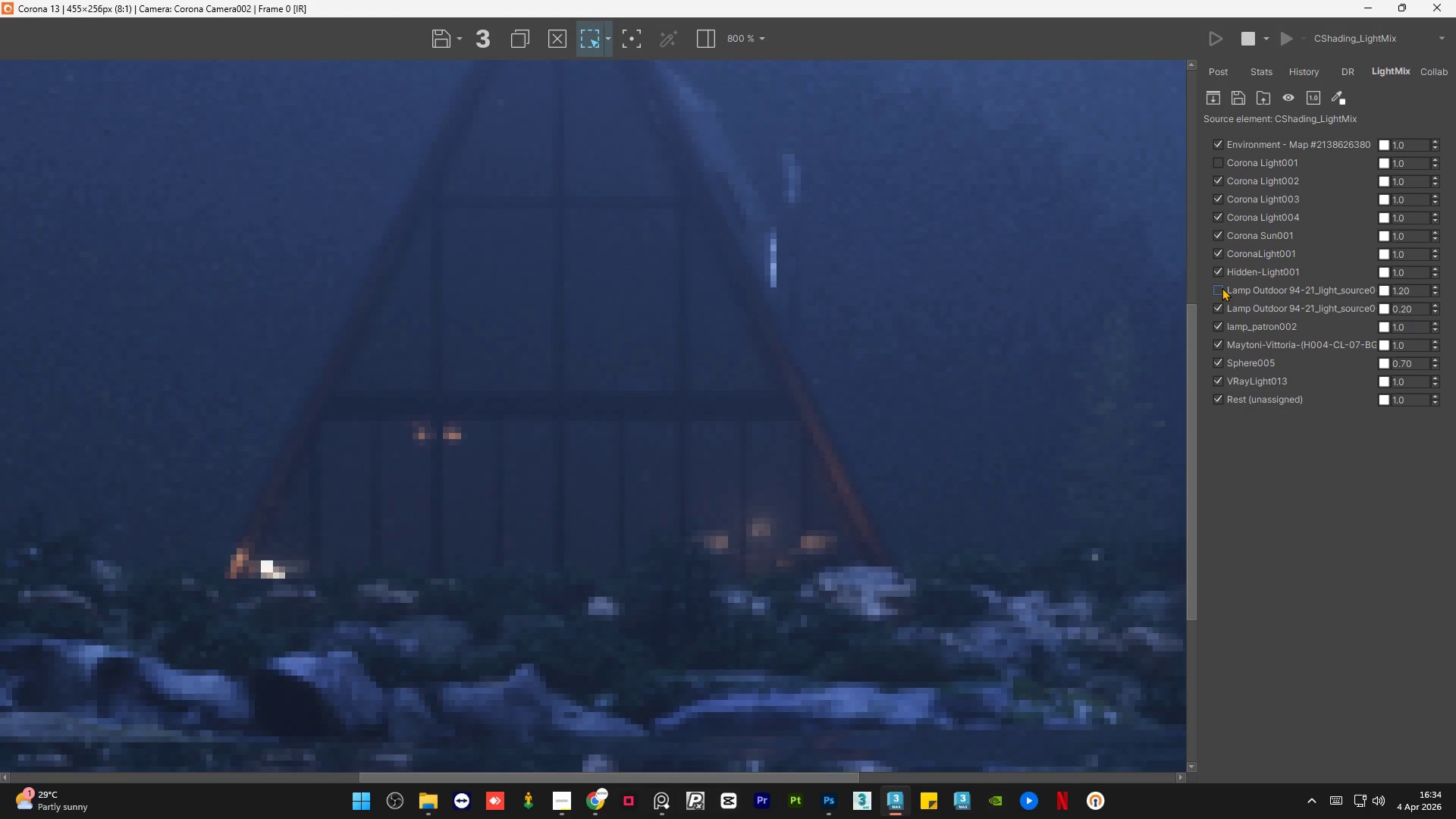 
left_click([1222, 287])
 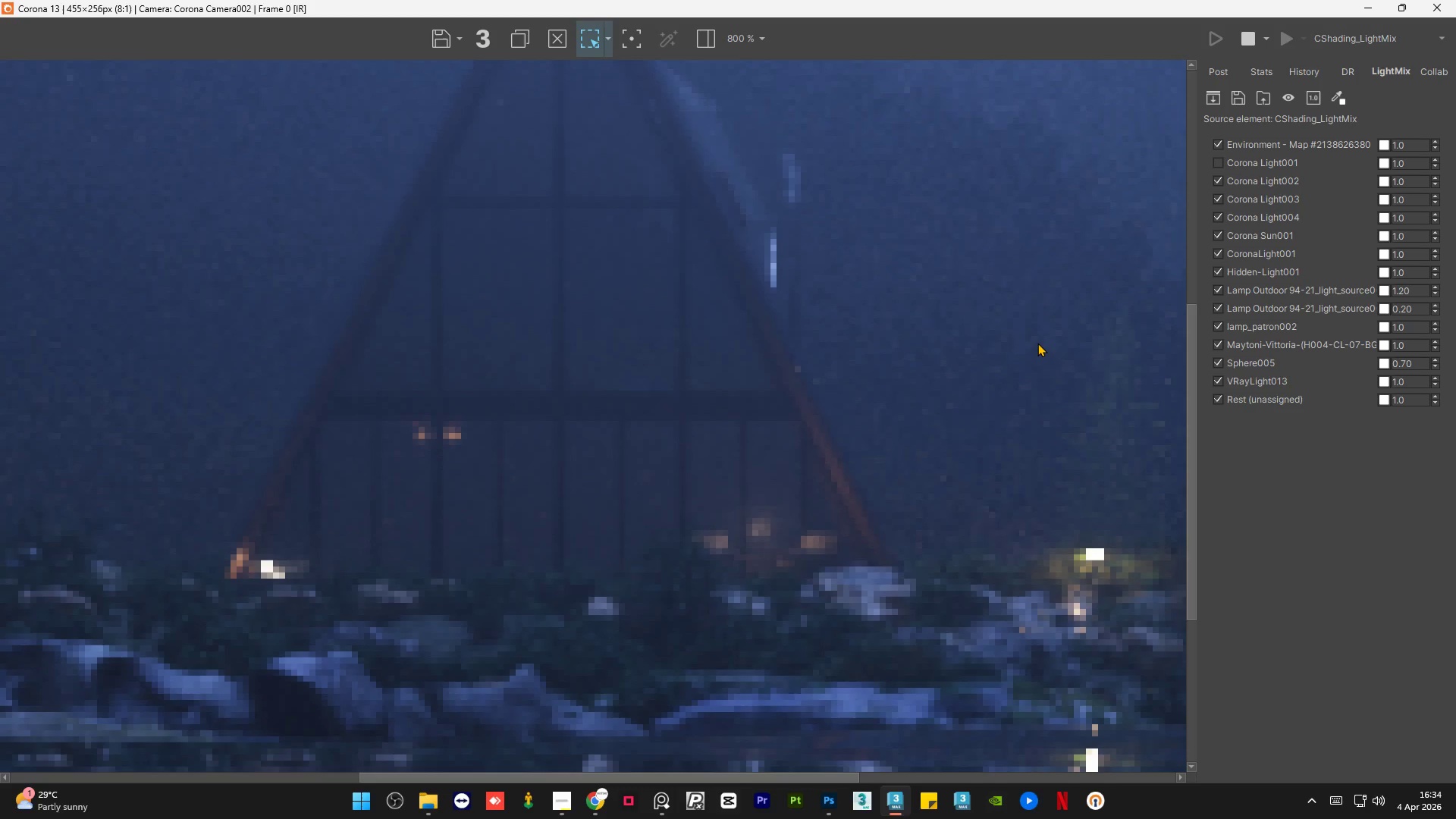 
scroll: coordinate [1036, 344], scroll_direction: down, amount: 1.0
 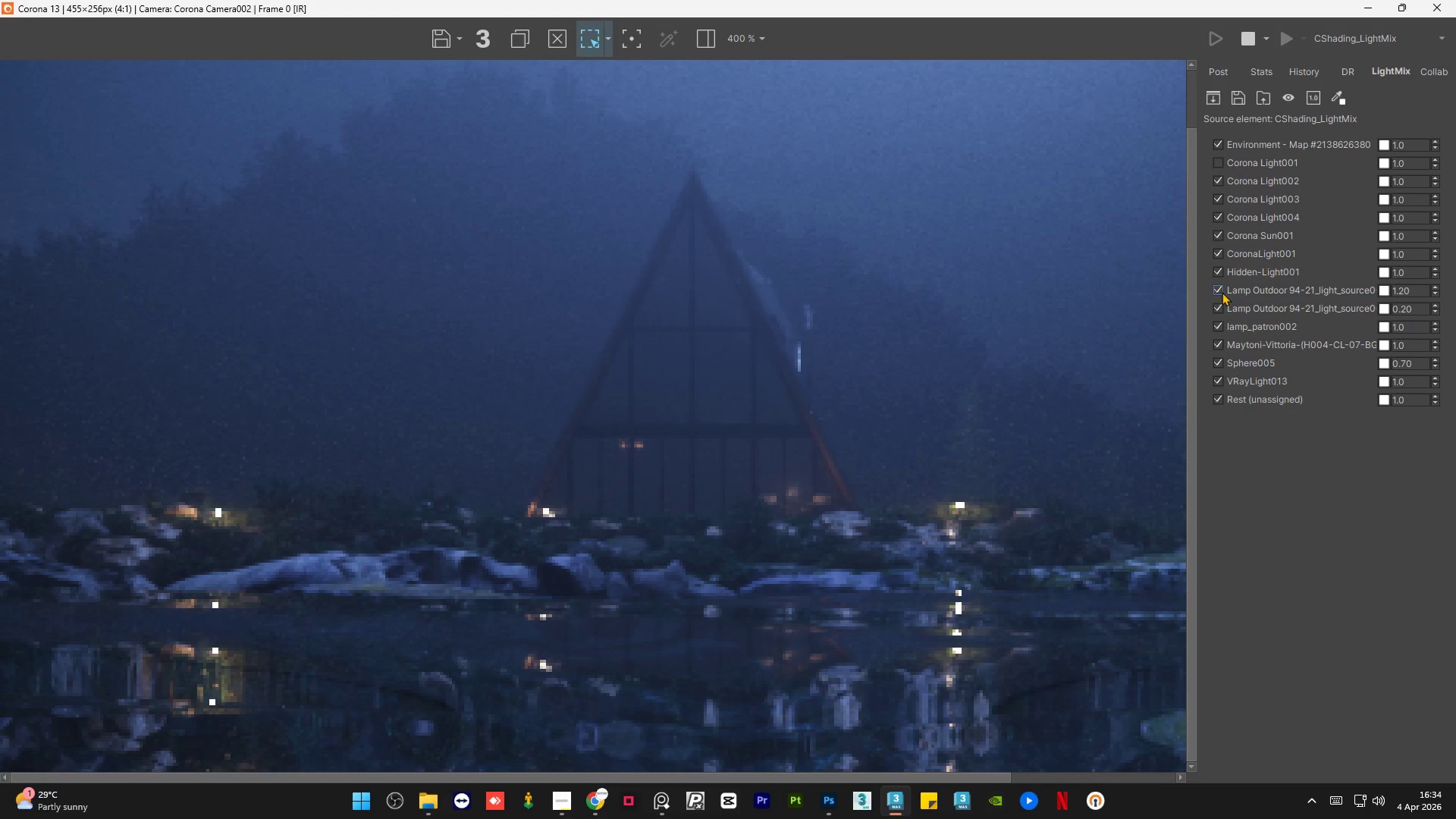 
left_click([1224, 290])
 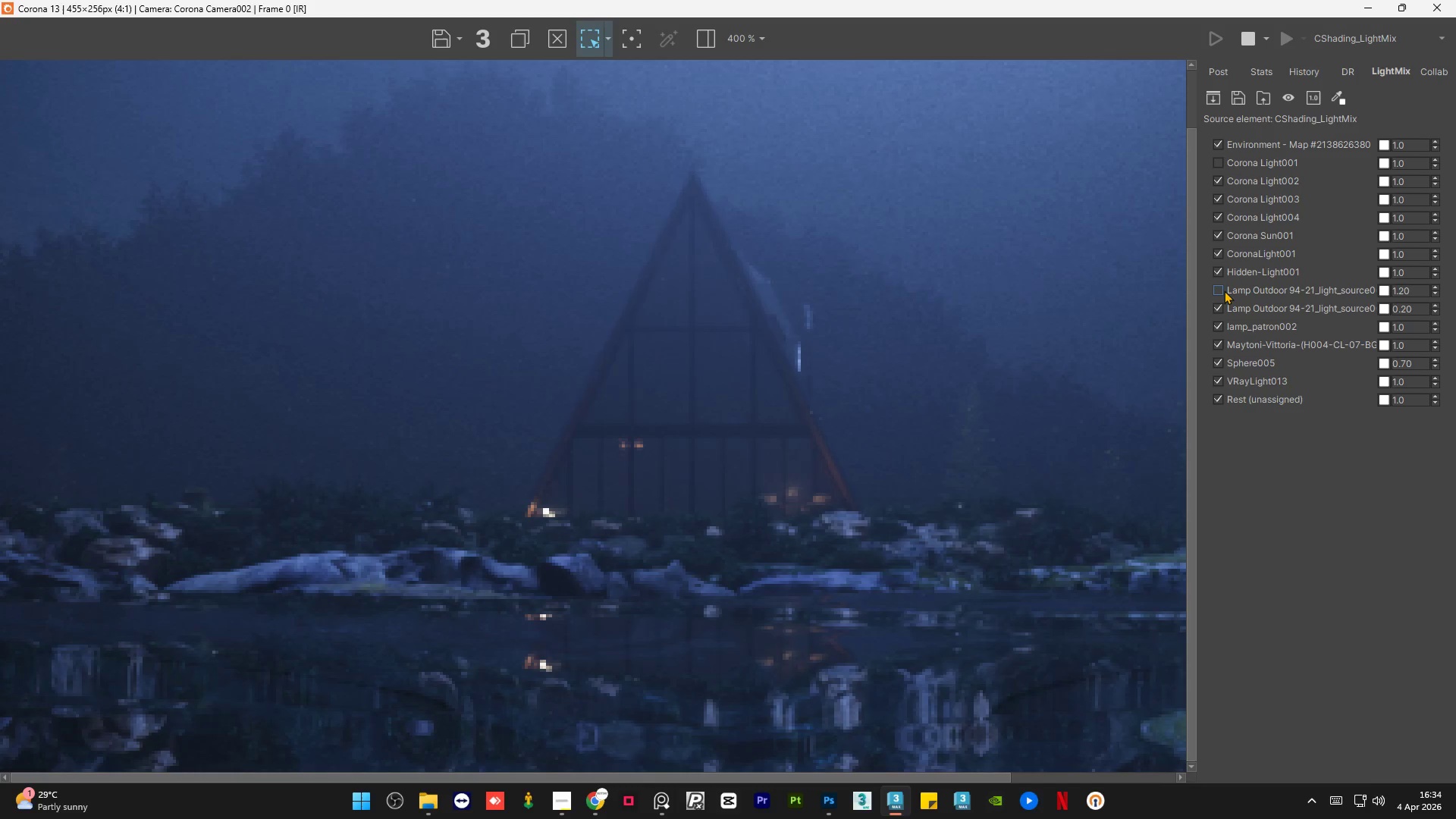 
left_click([1224, 290])
 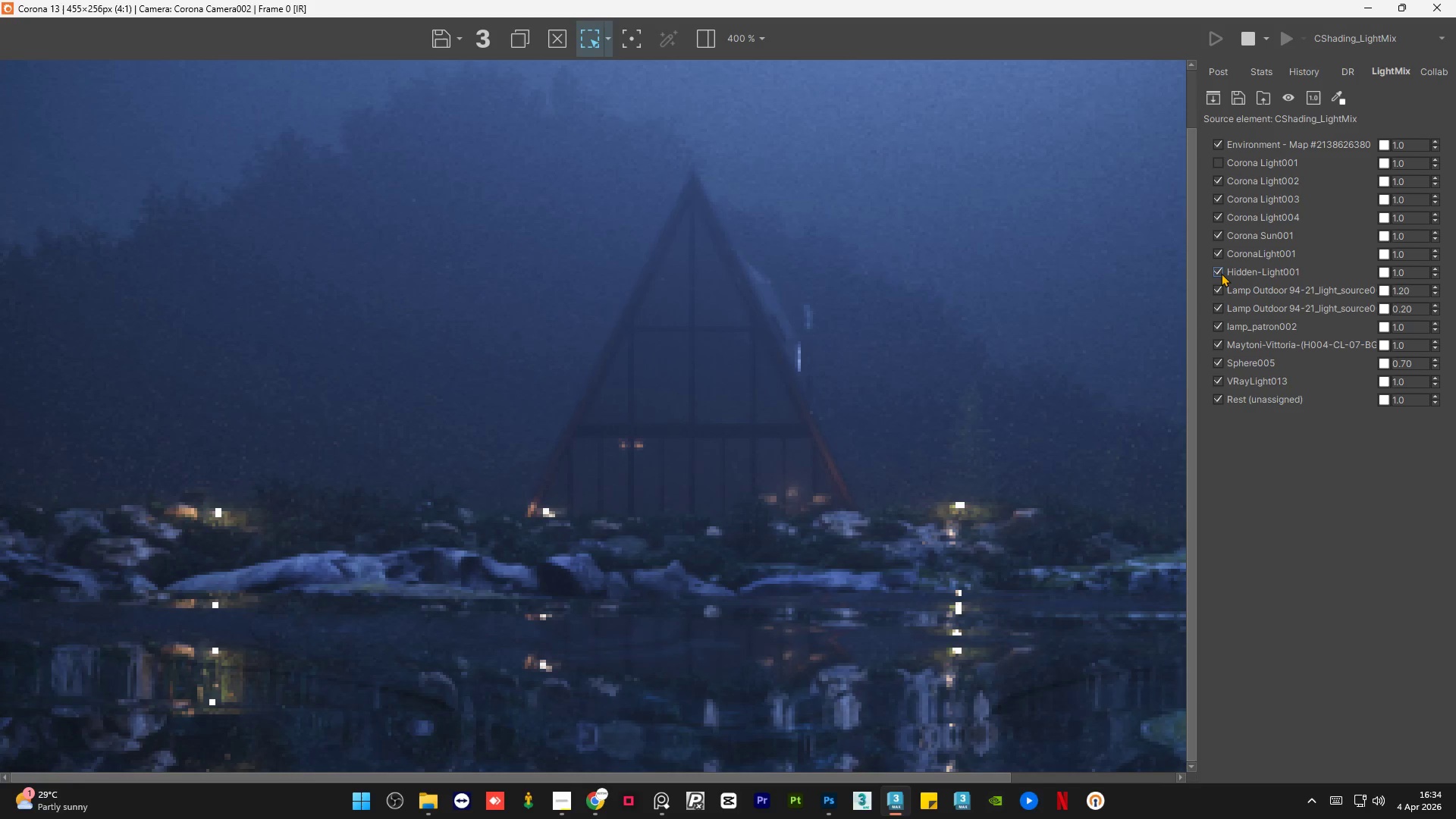 
left_click([1221, 272])
 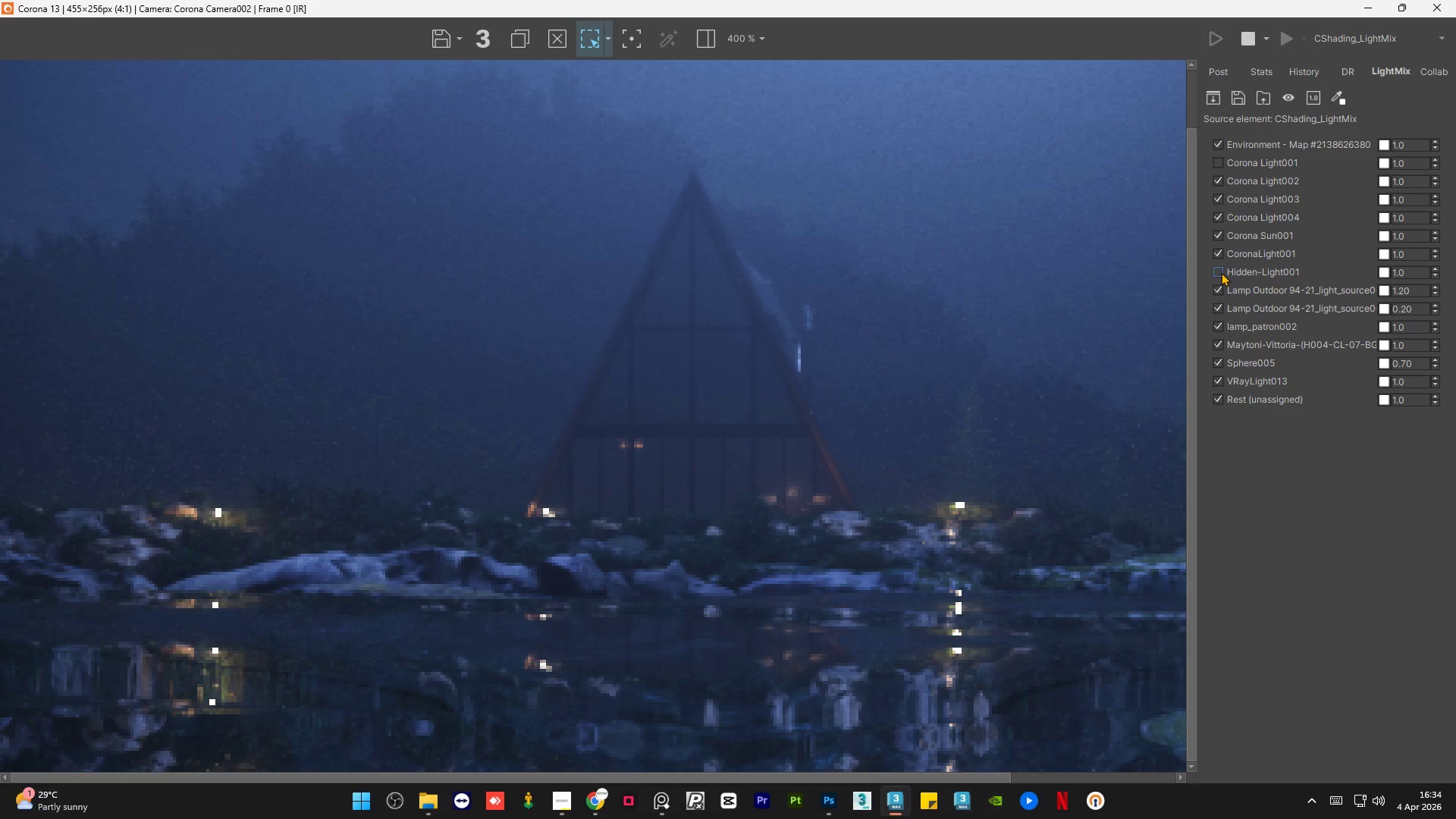 
left_click([1221, 272])
 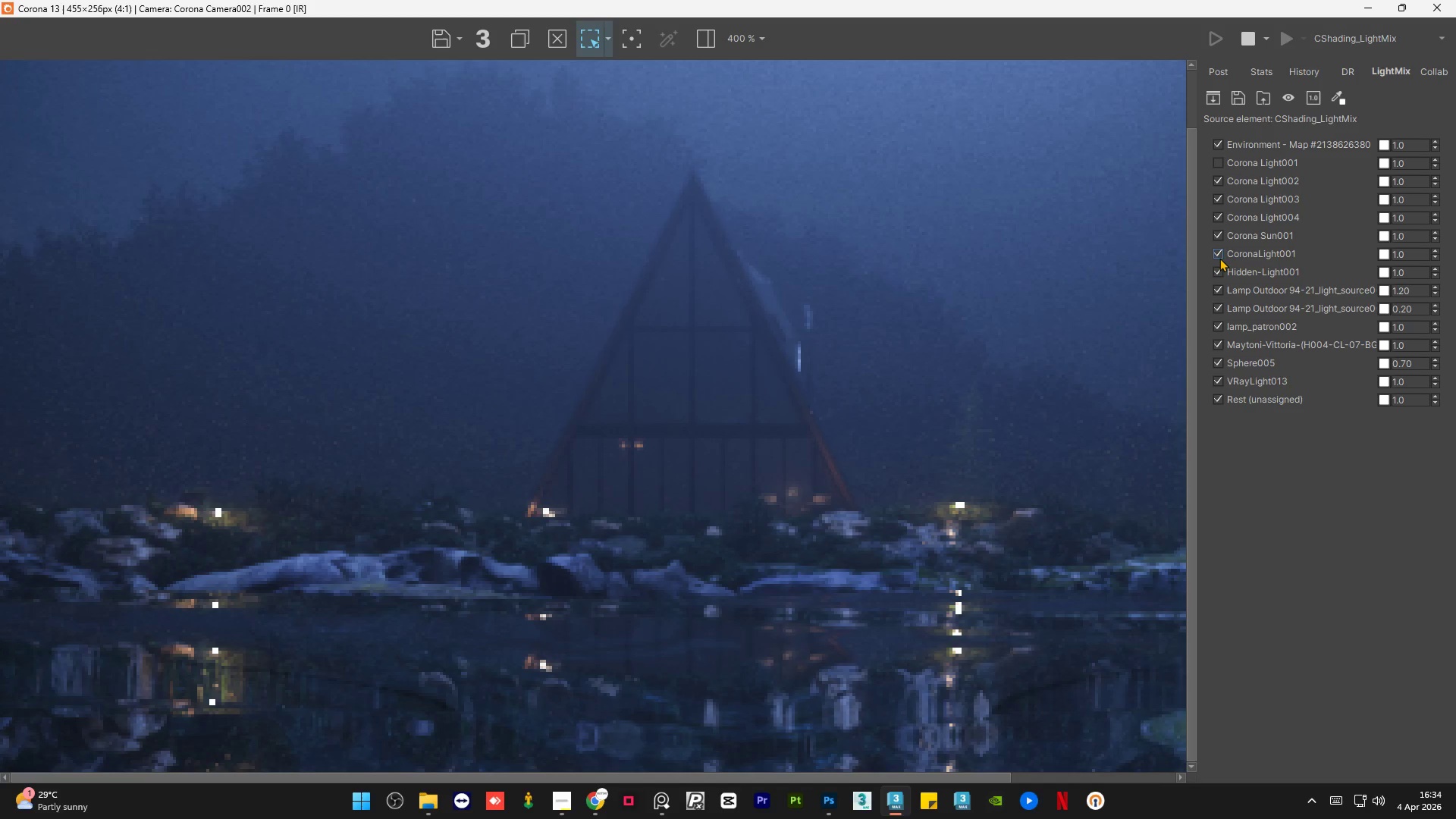 
left_click([1219, 258])
 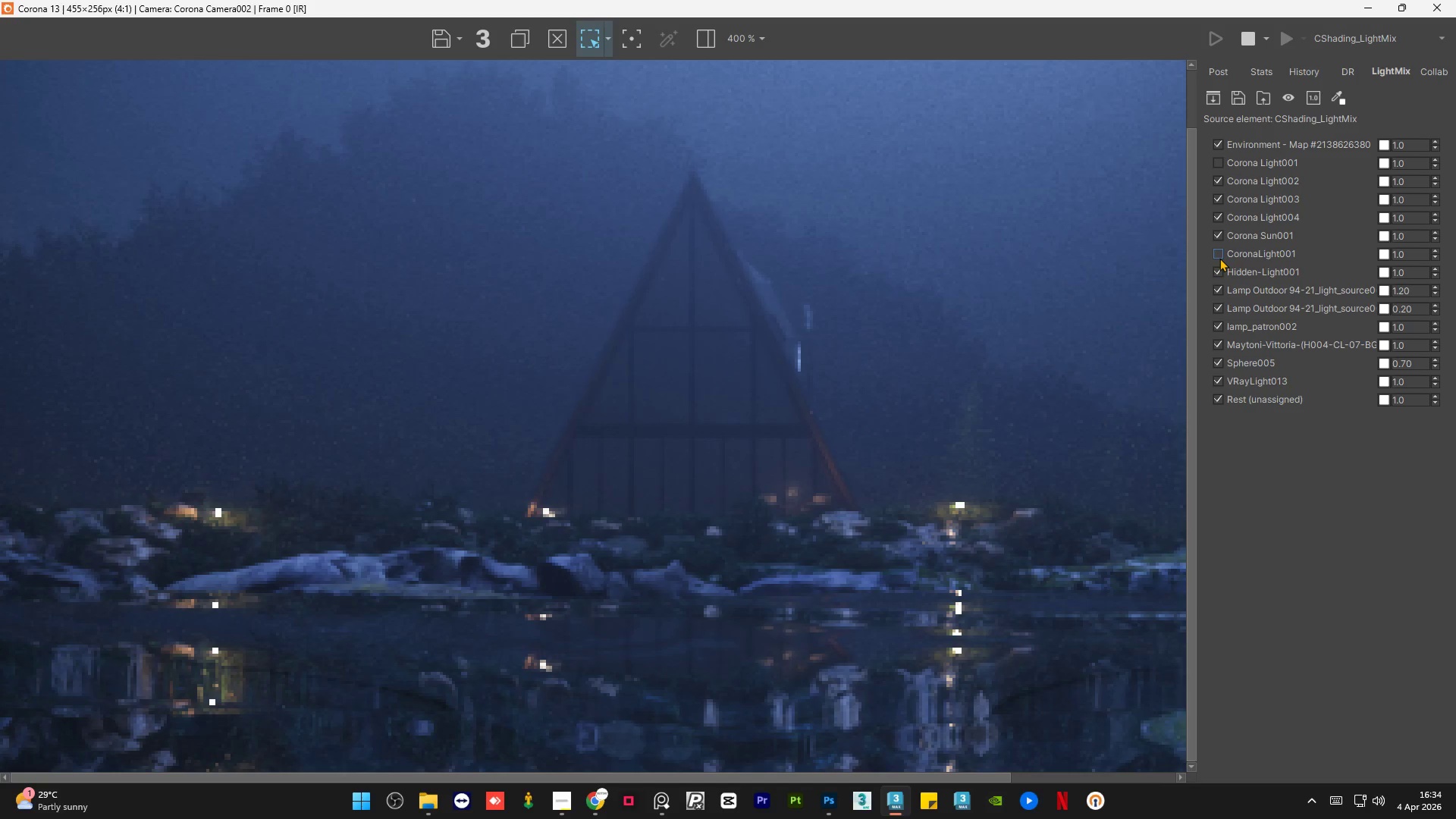 
left_click([1219, 258])
 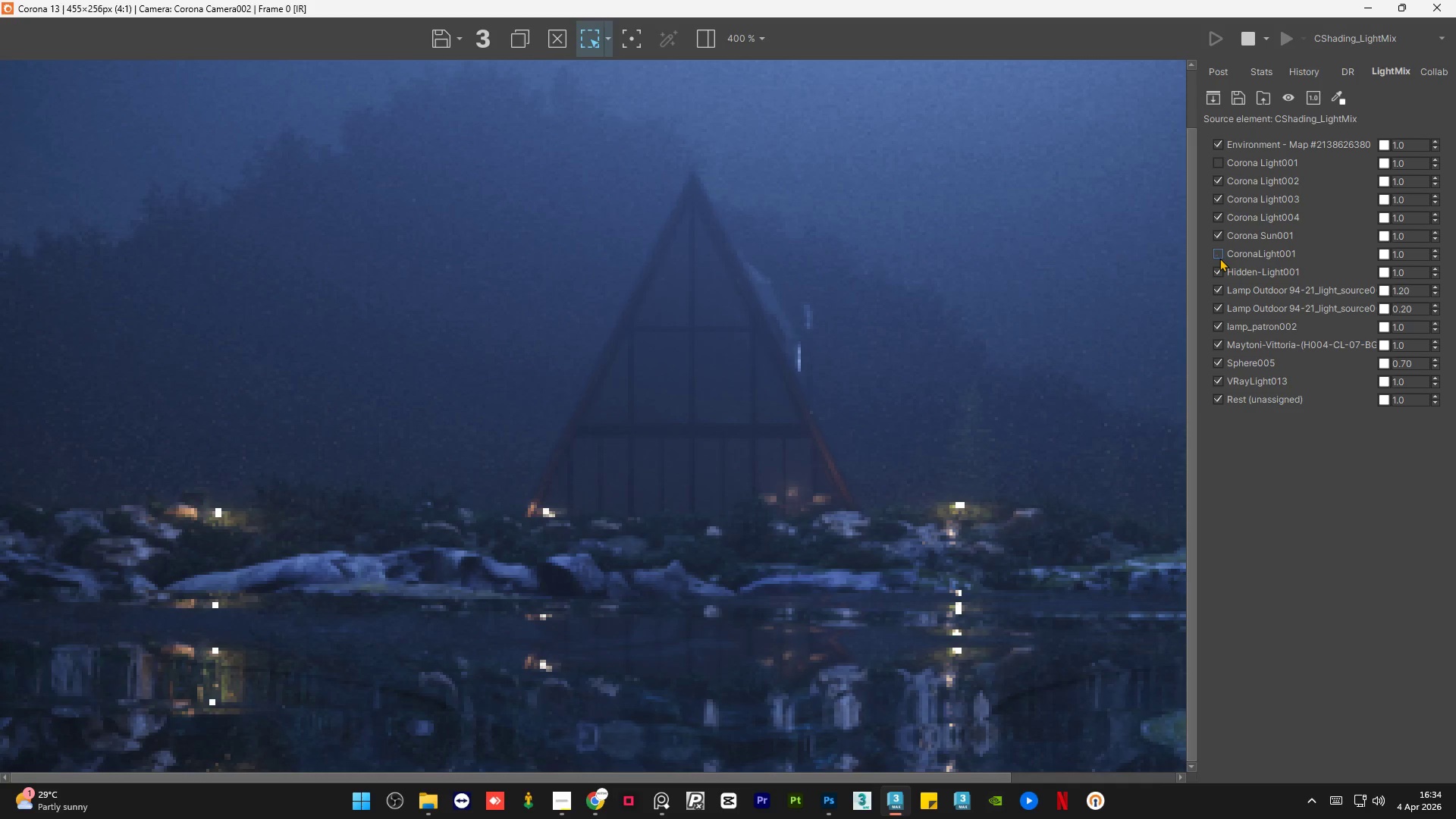 
double_click([1219, 258])
 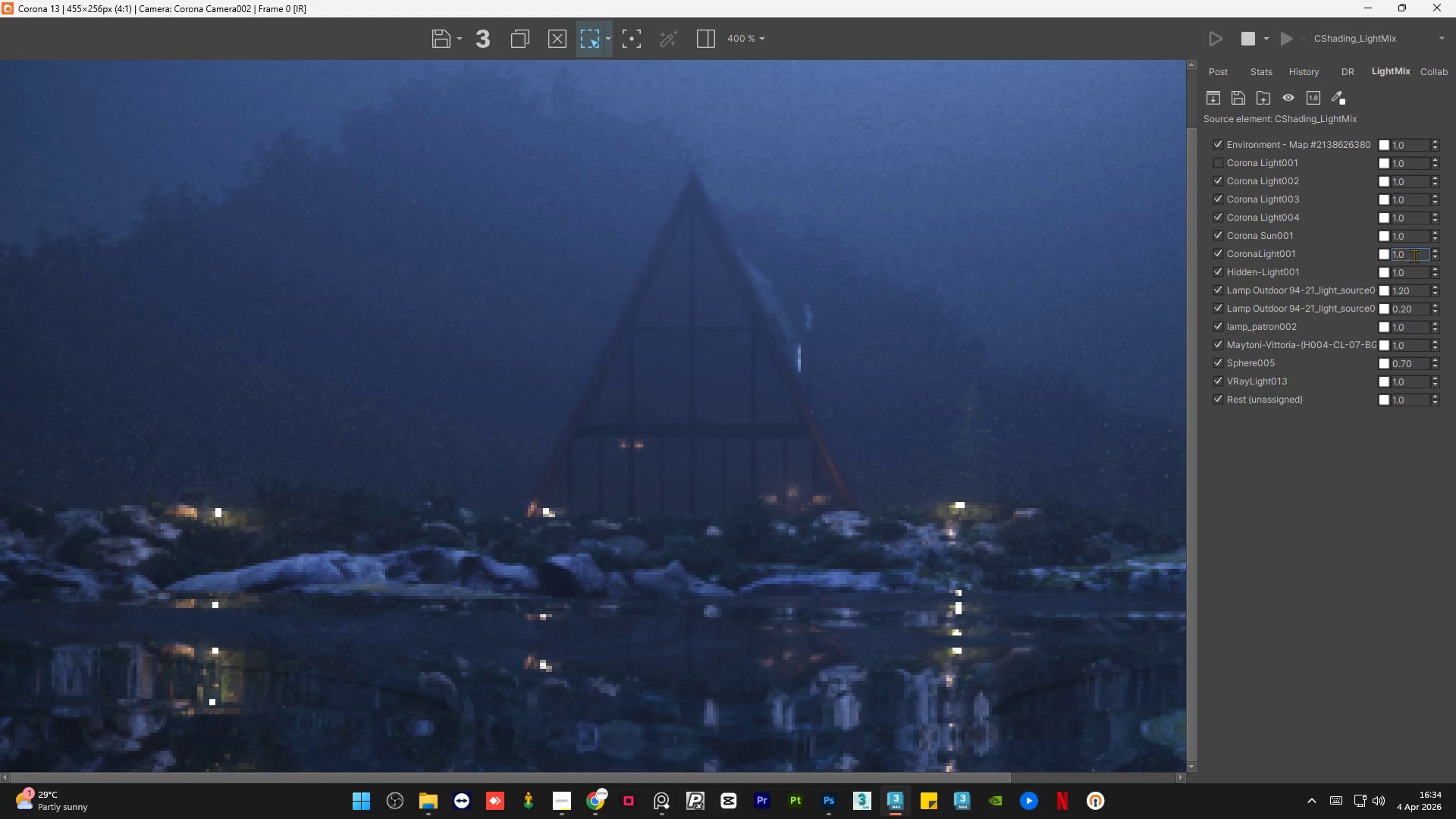 
double_click([1414, 256])
 